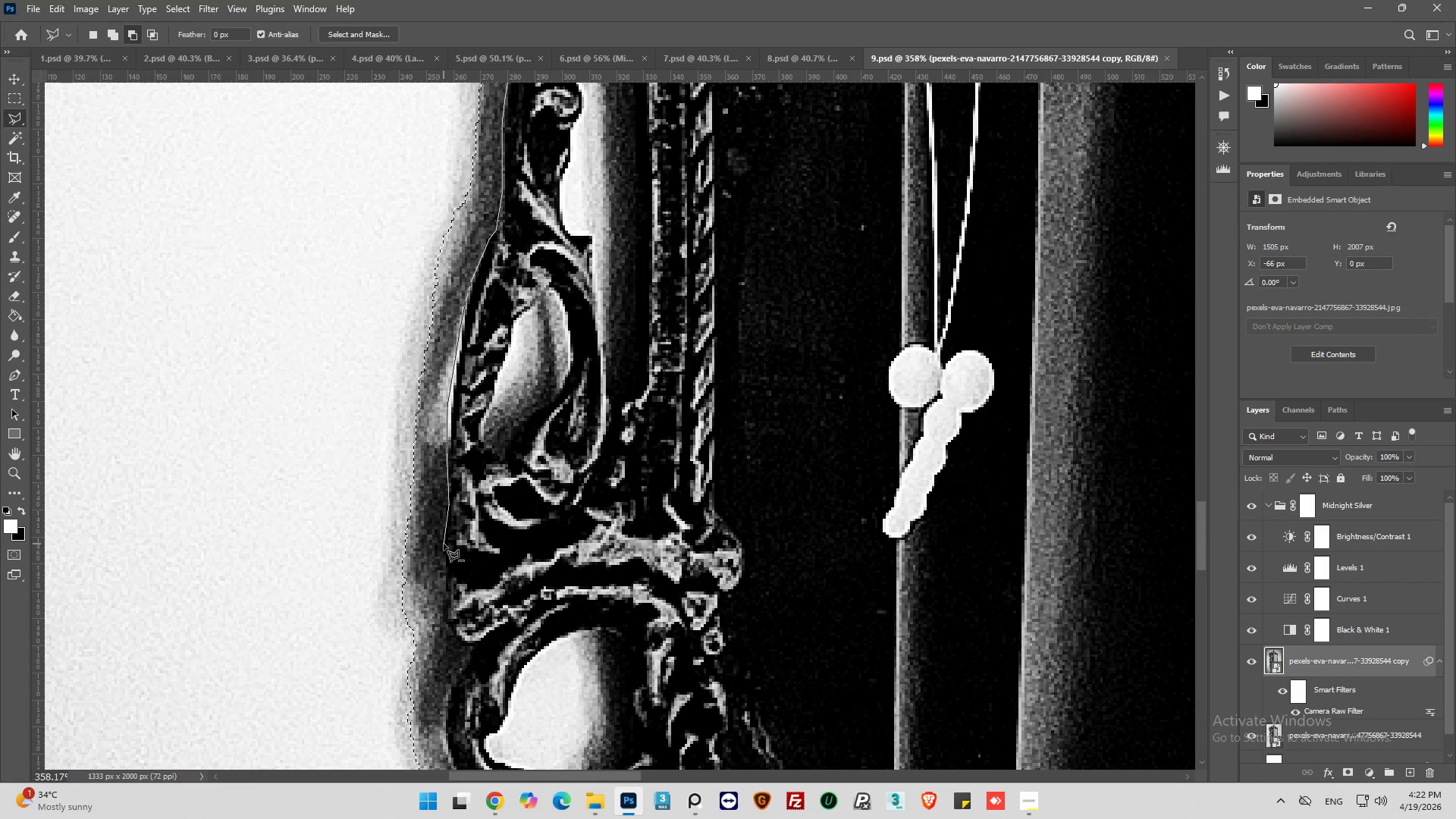 
left_click([444, 544])
 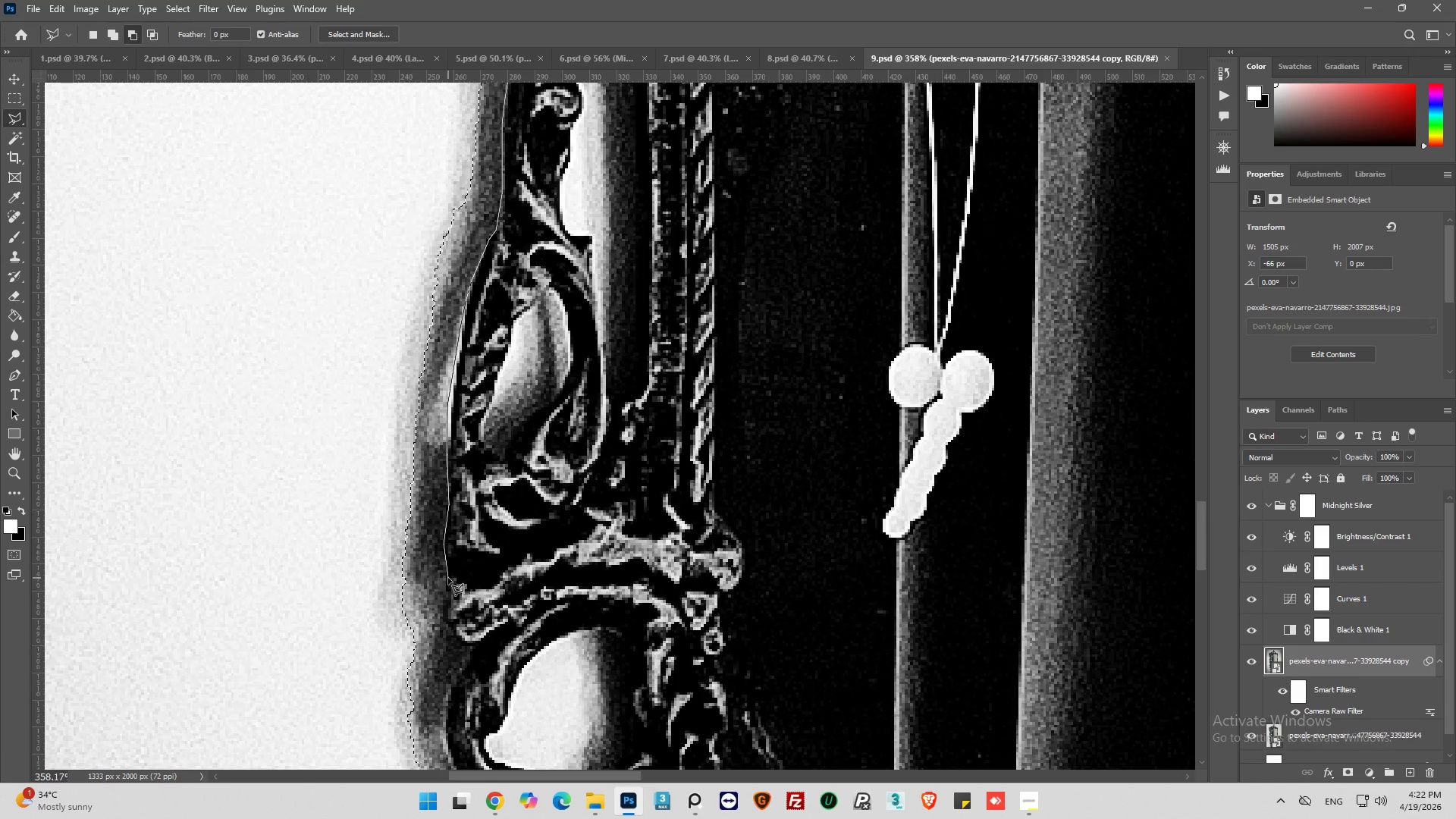 
left_click([448, 578])
 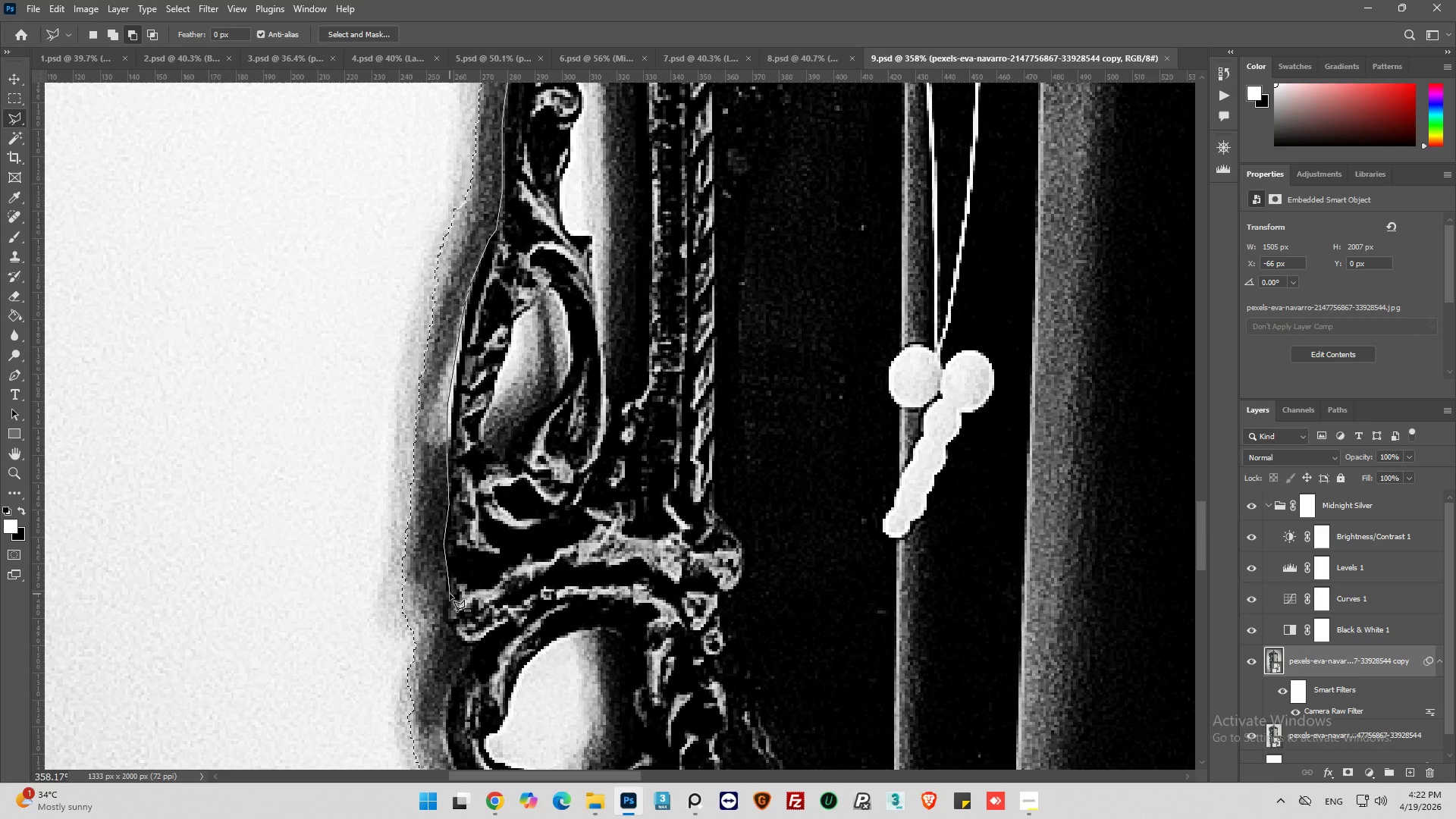 
left_click([447, 597])
 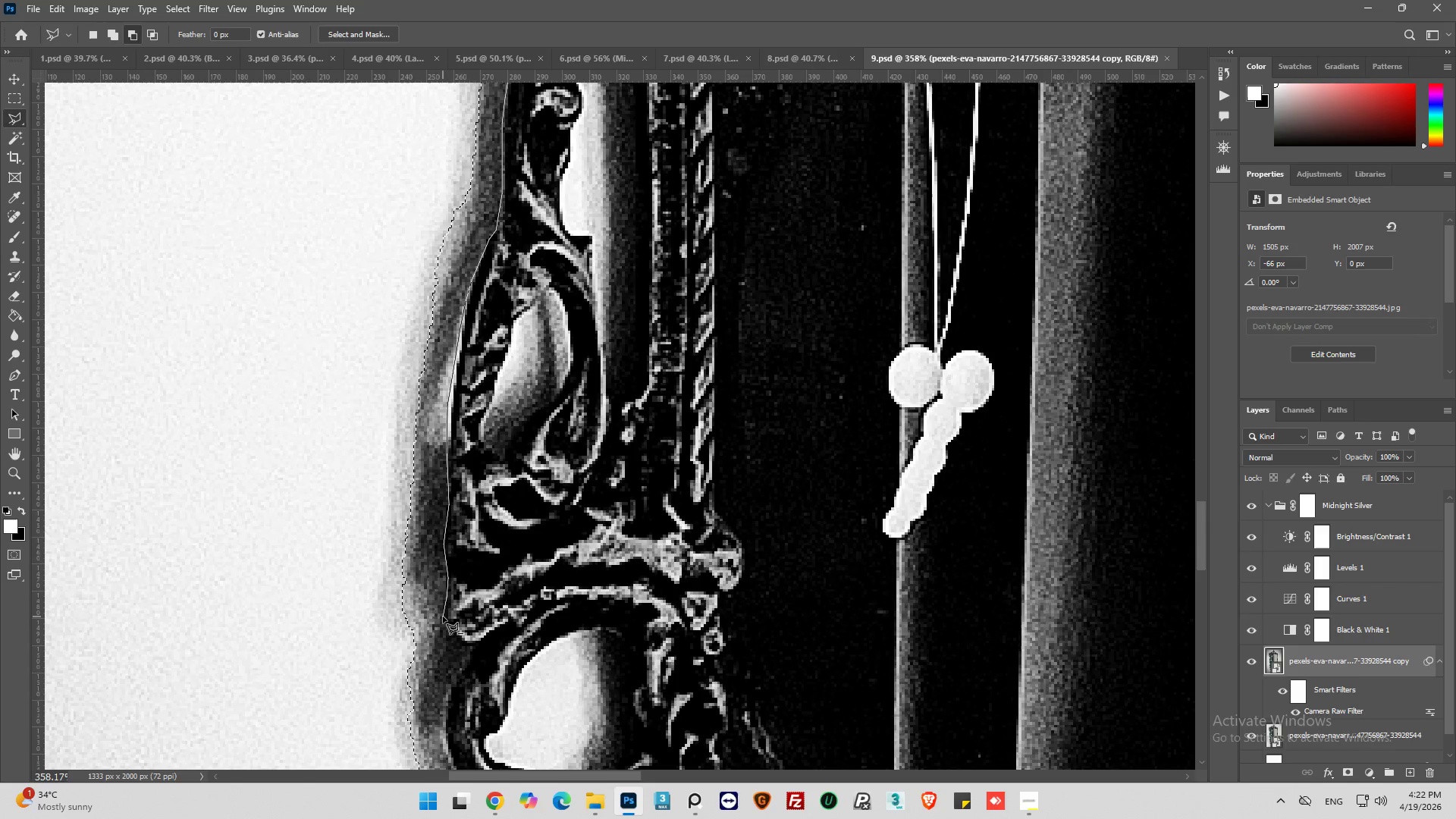 
left_click([443, 617])
 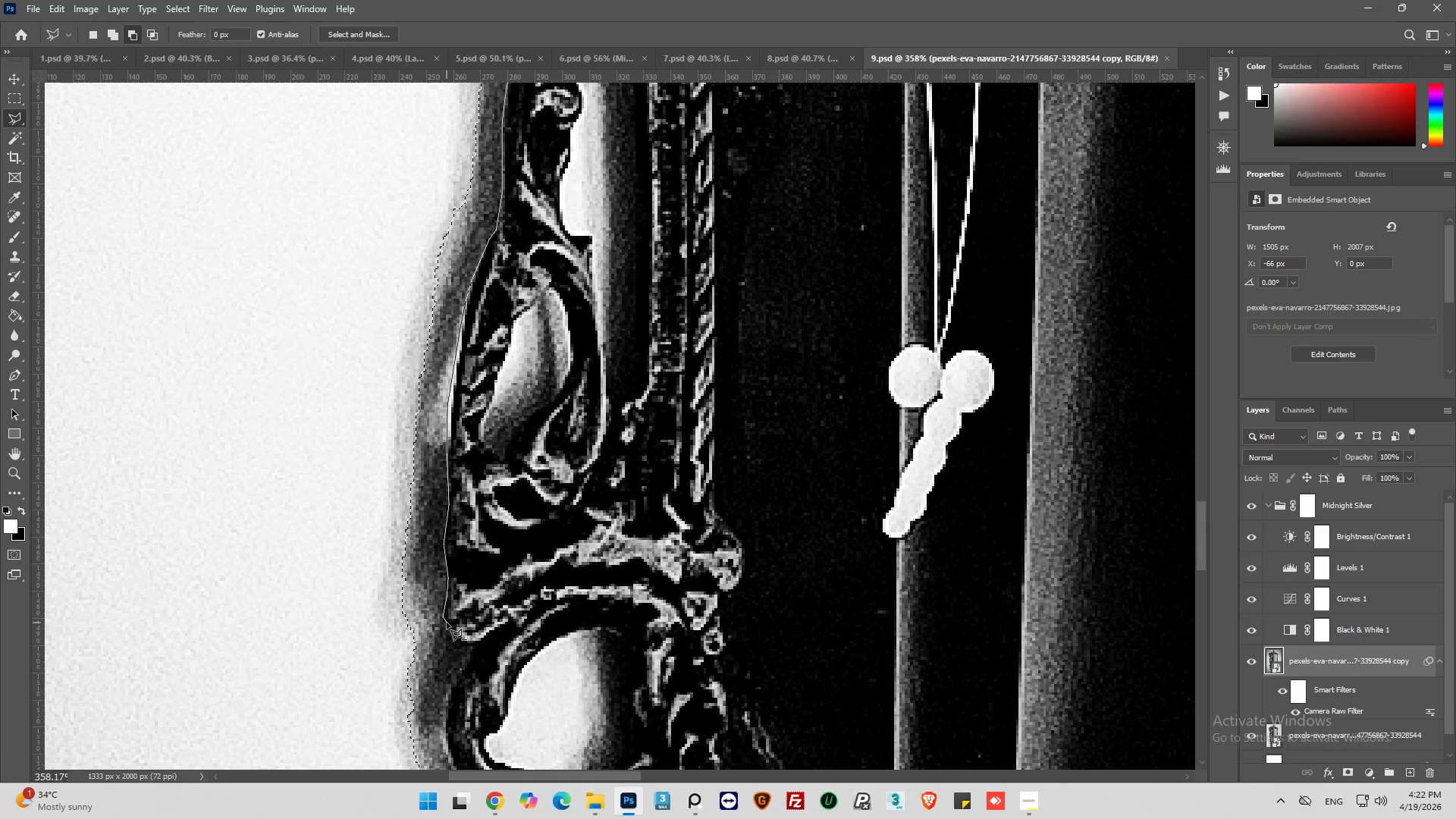 
left_click([447, 623])
 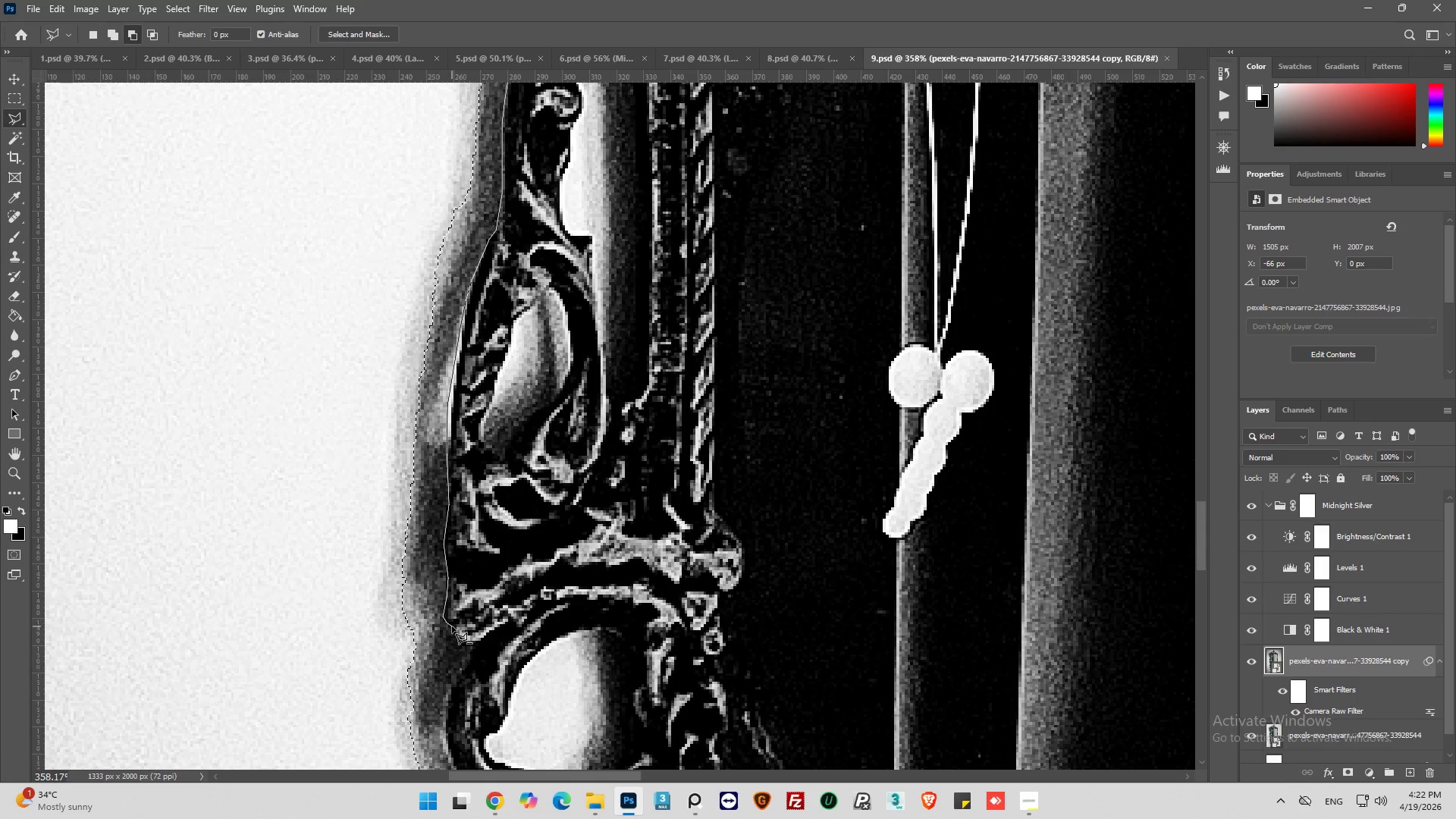 
left_click([452, 627])
 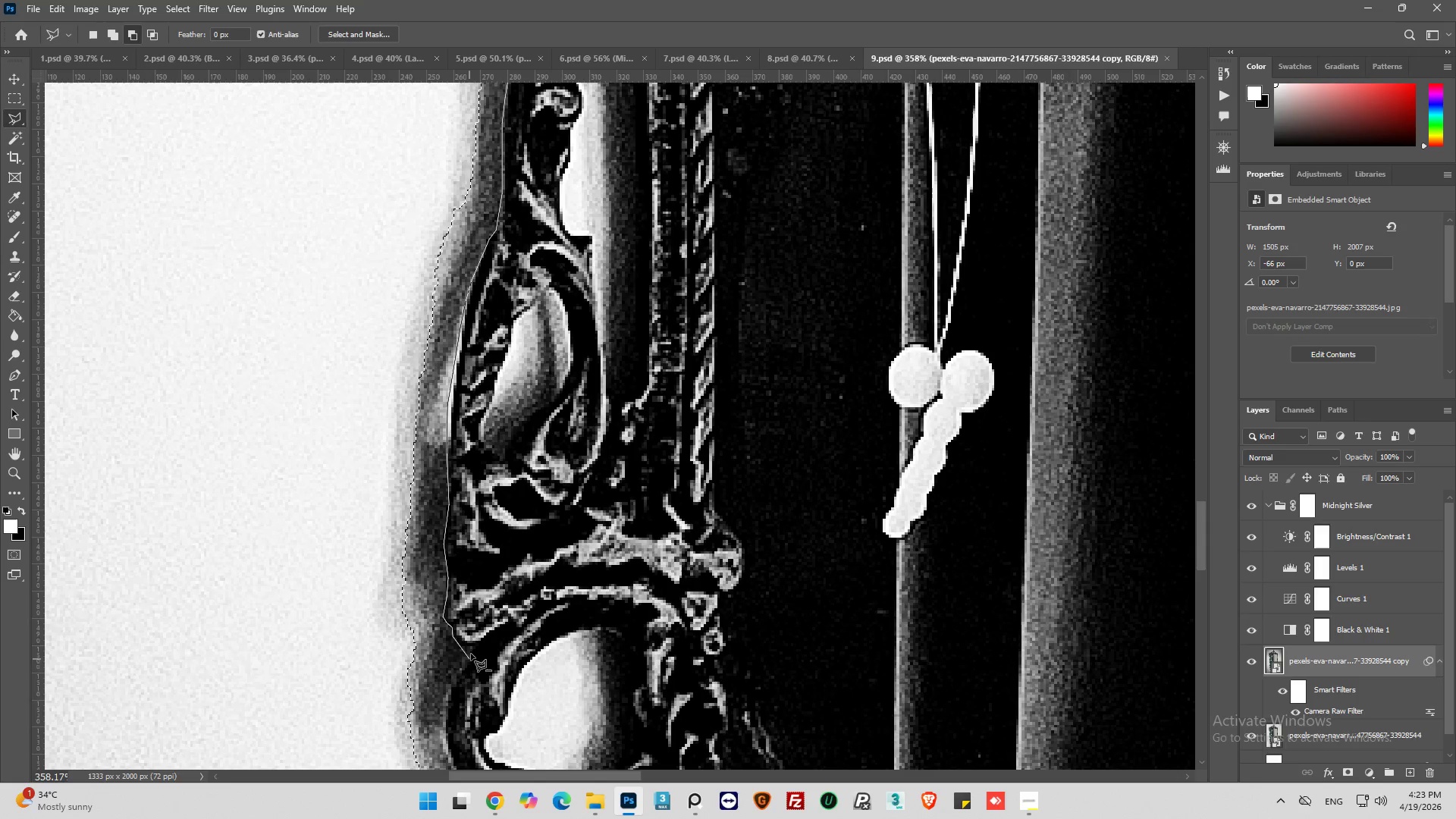 
wait(5.27)
 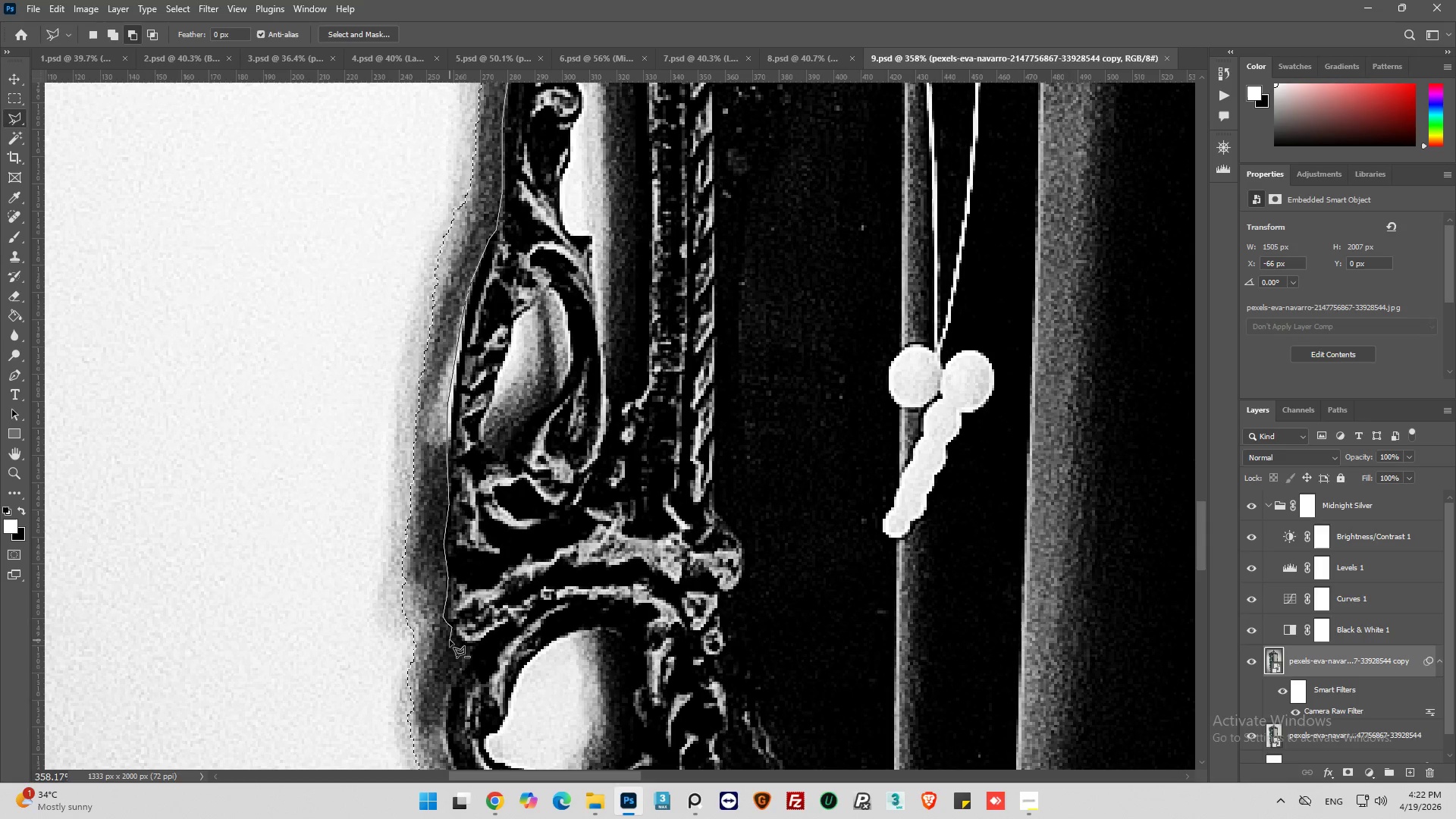 
left_click([463, 643])
 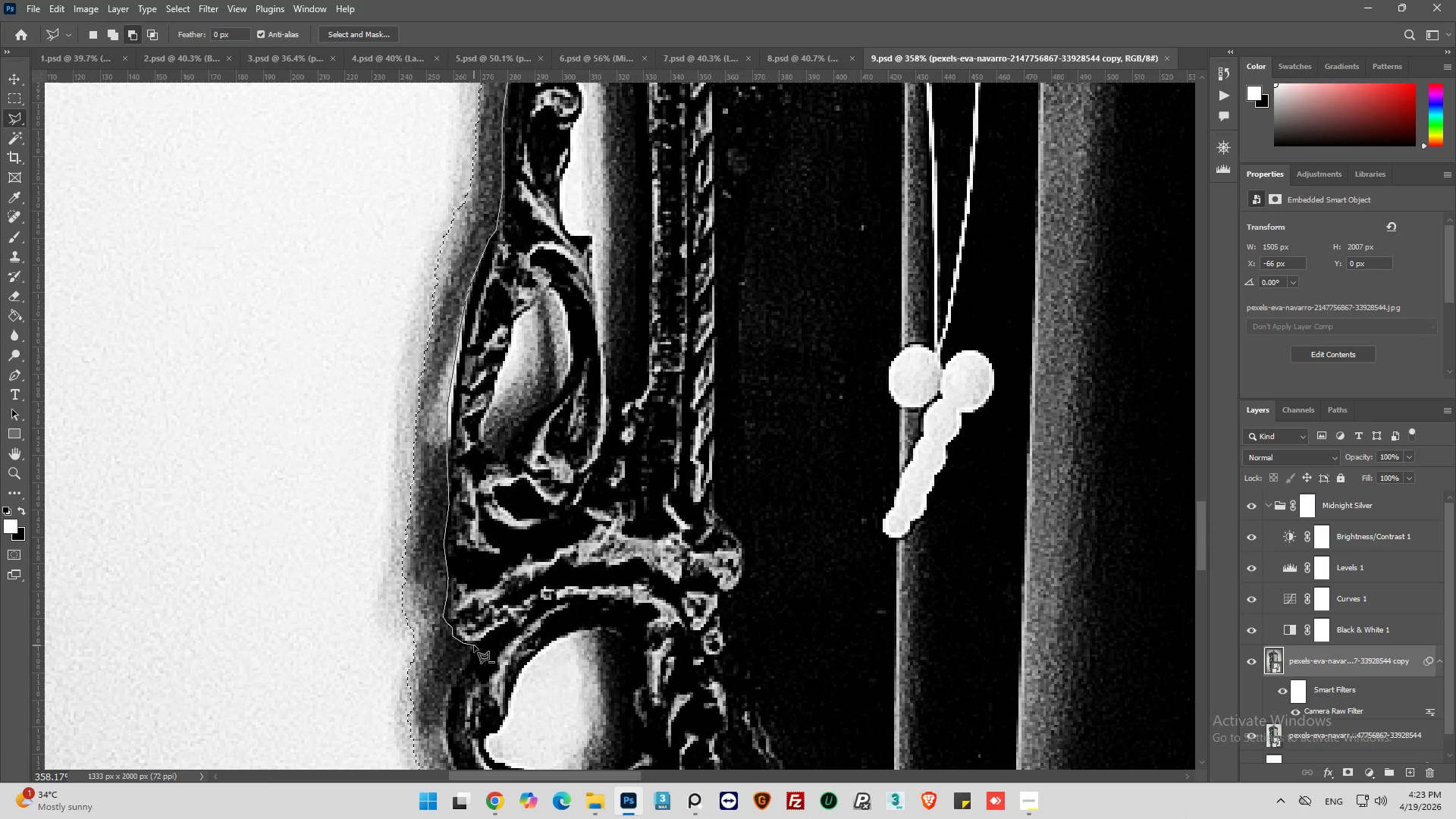 
left_click([474, 645])
 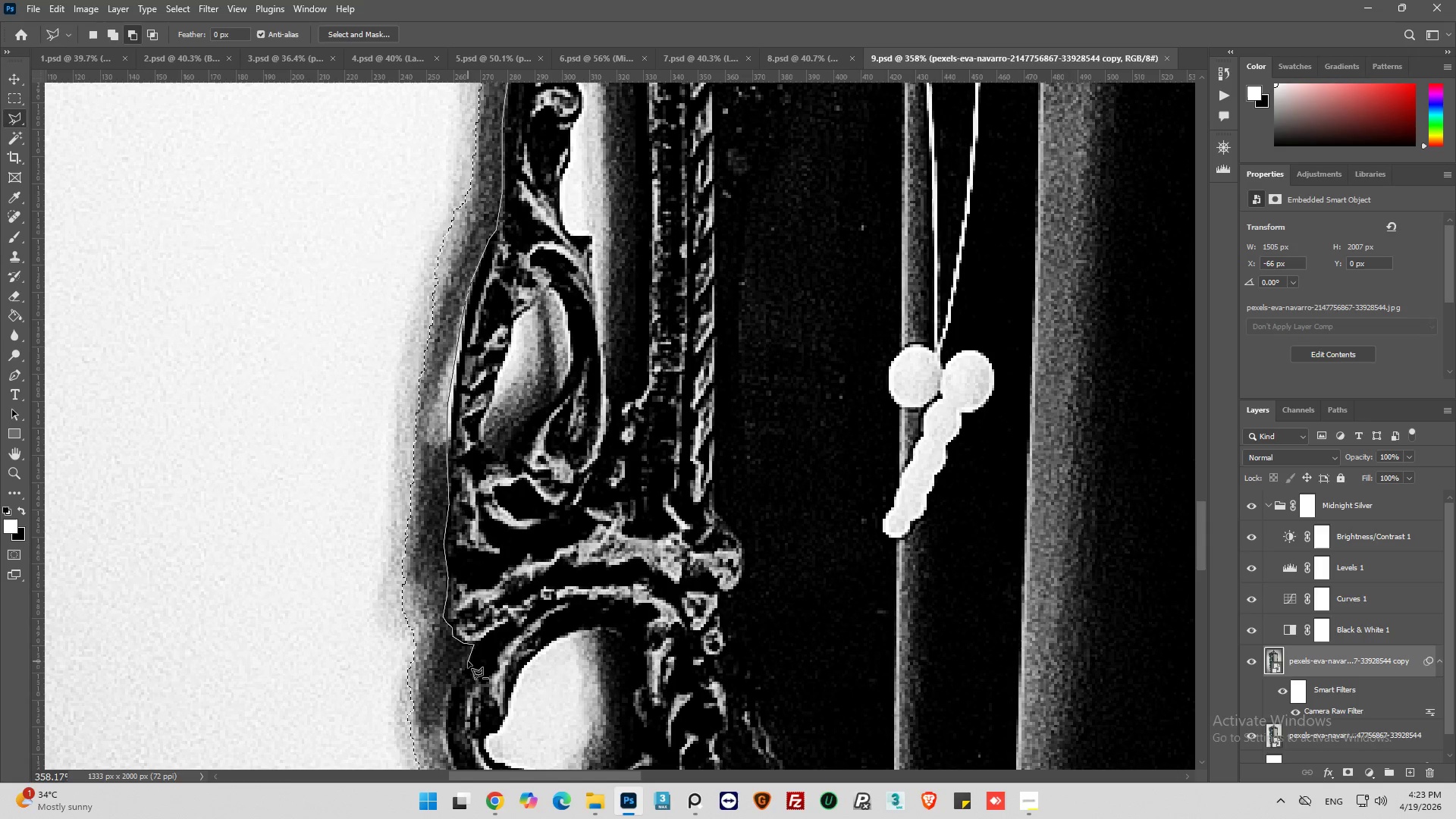 
left_click([469, 661])
 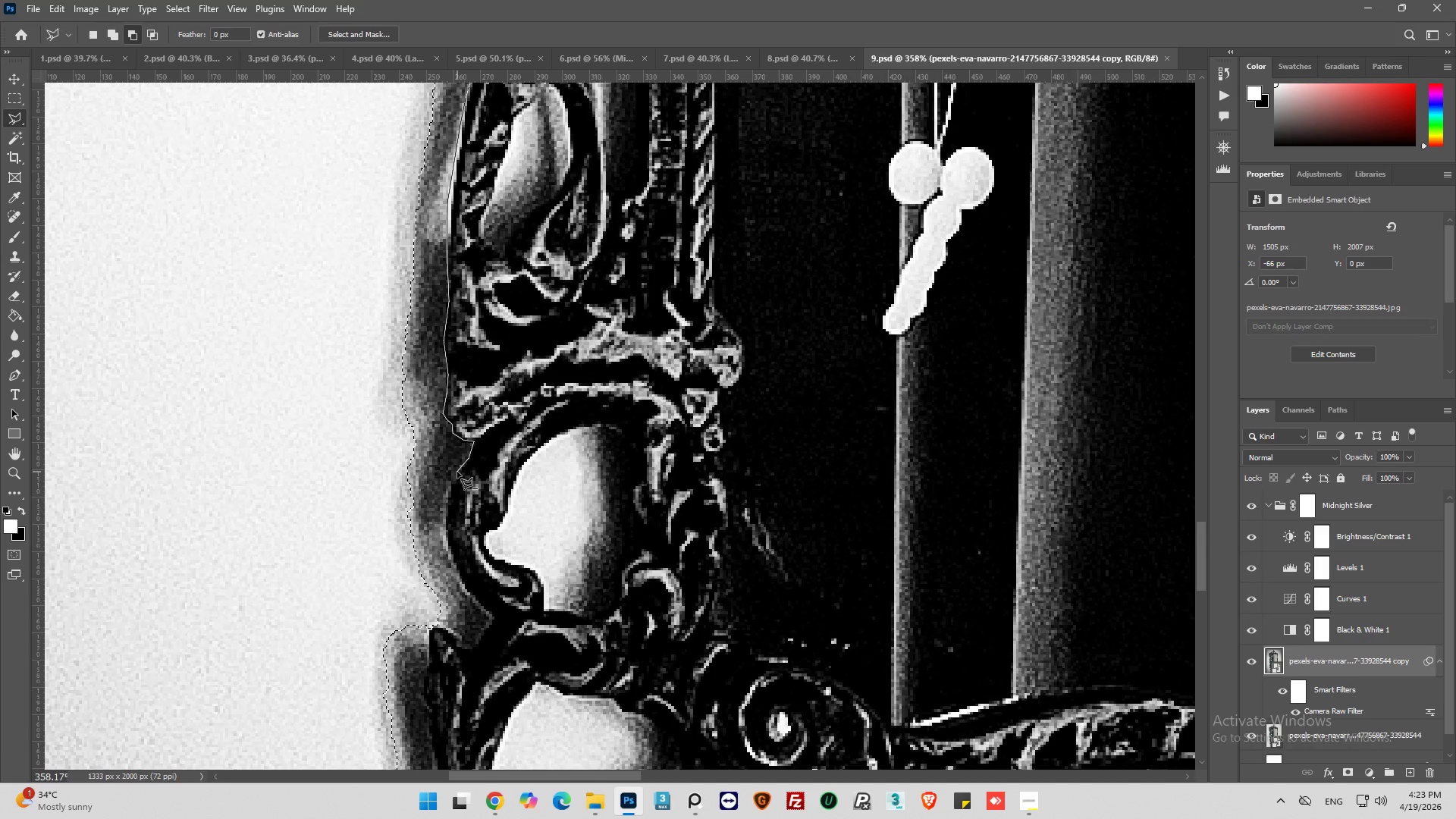 
wait(5.3)
 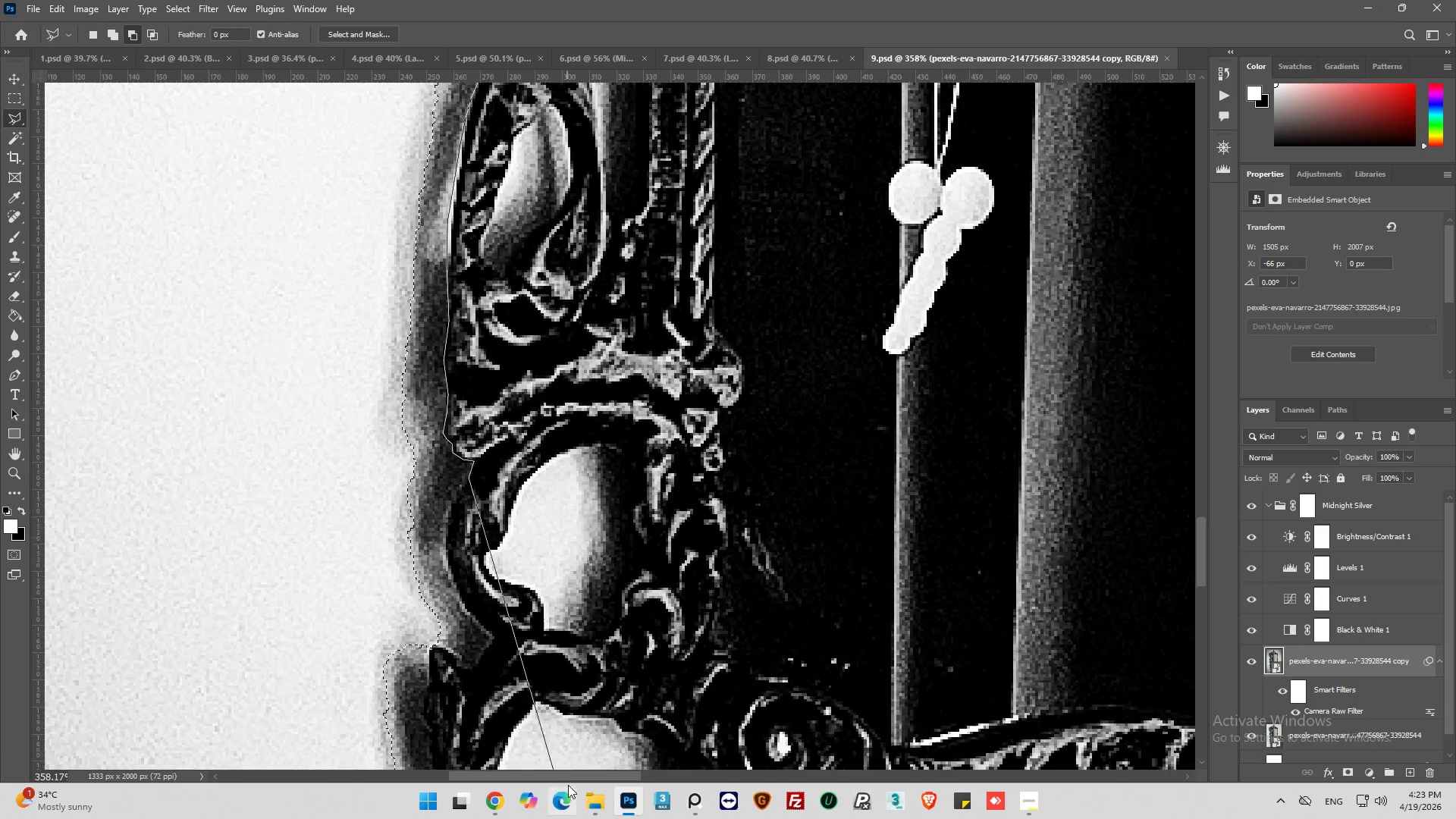 
left_click([446, 491])
 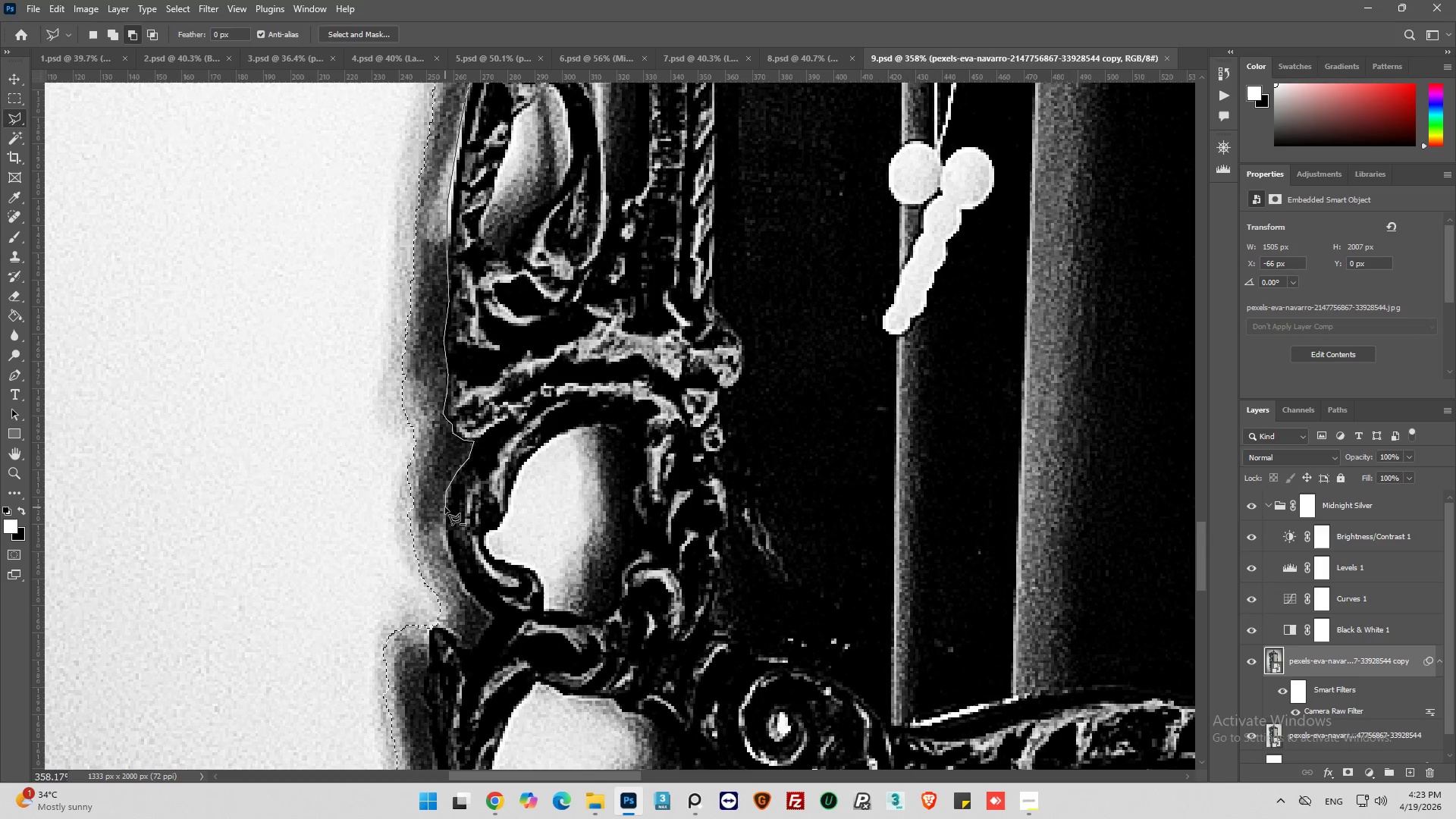 
left_click([441, 507])
 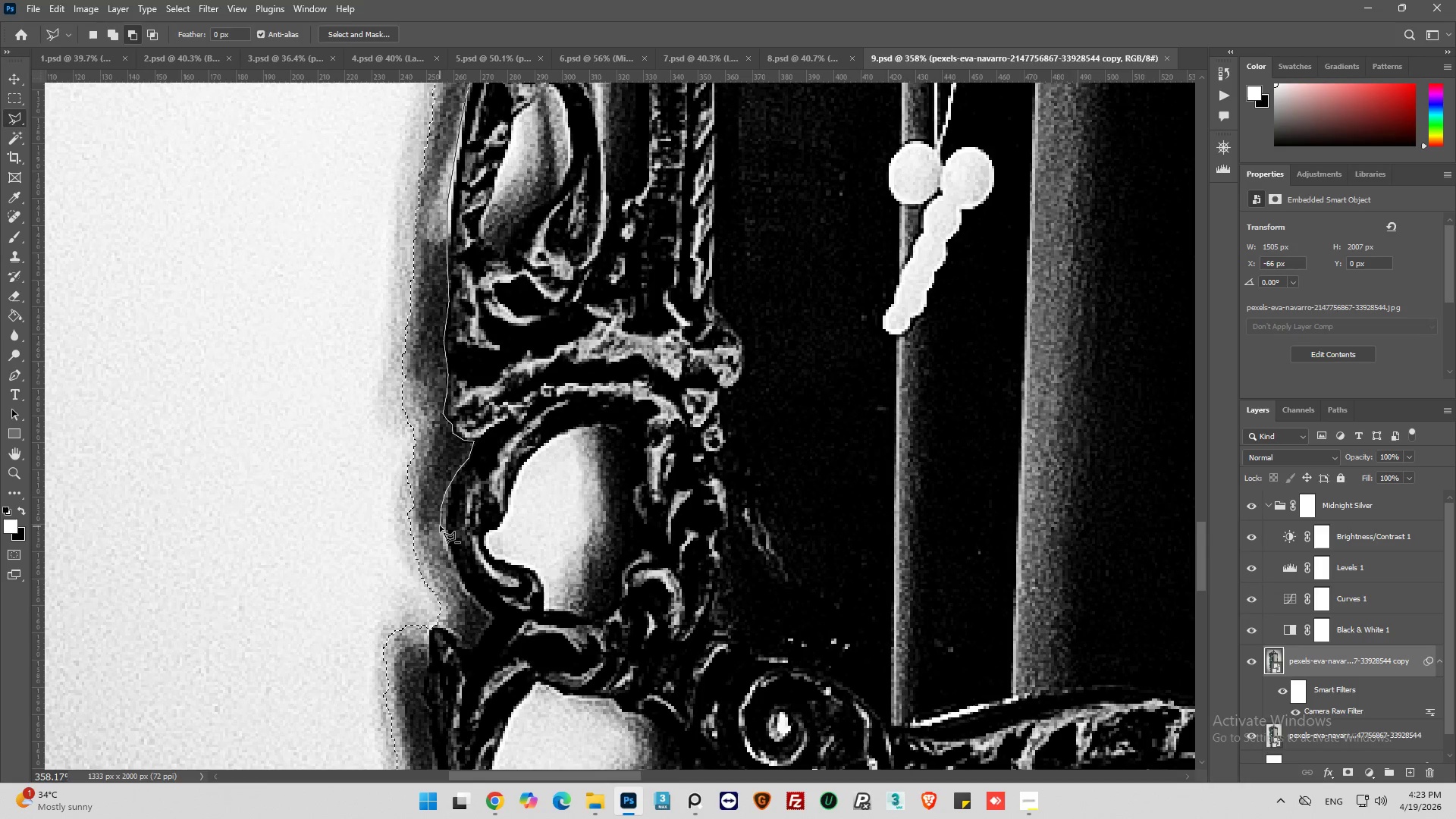 
left_click([440, 524])
 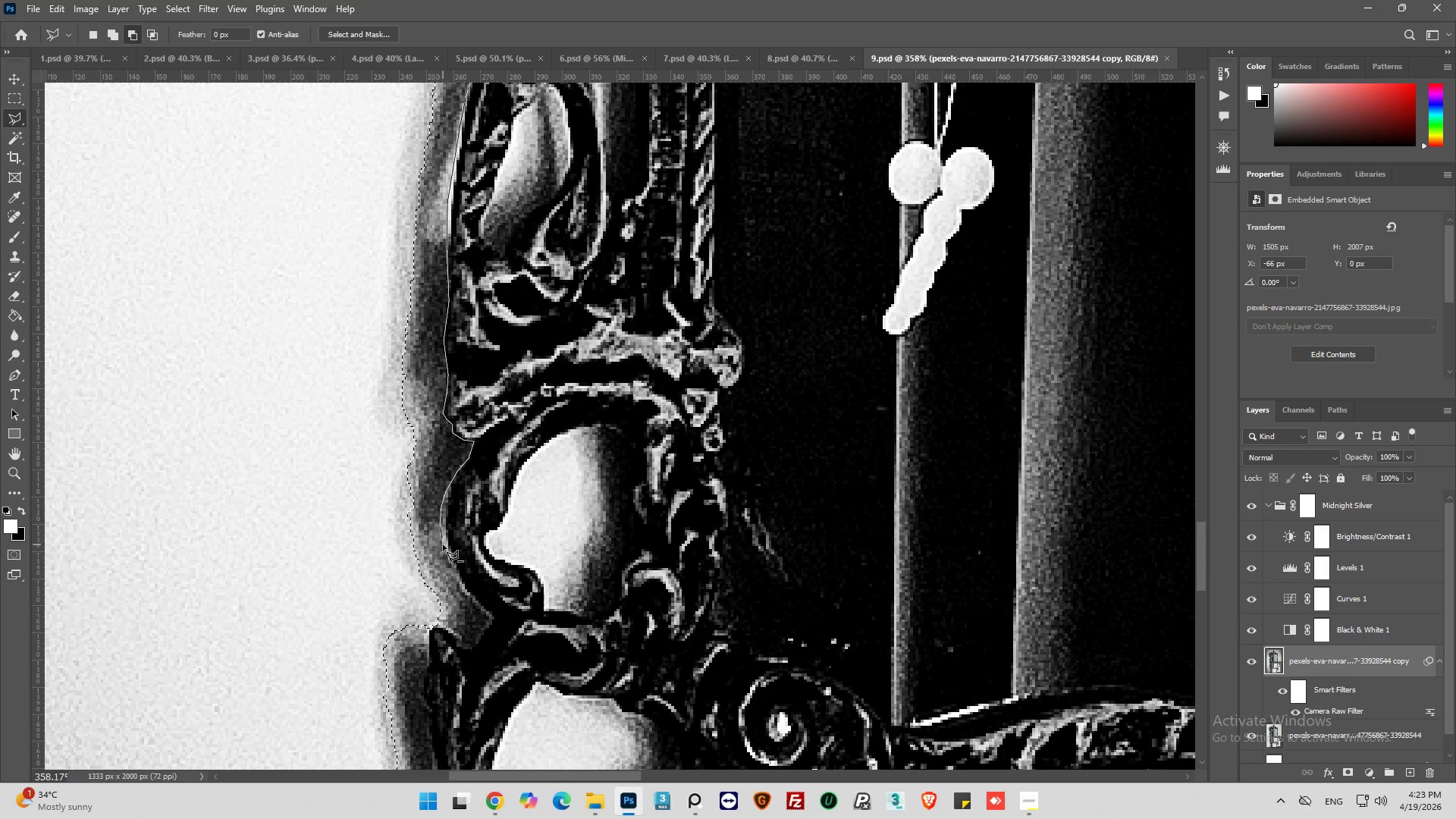 
left_click([443, 544])
 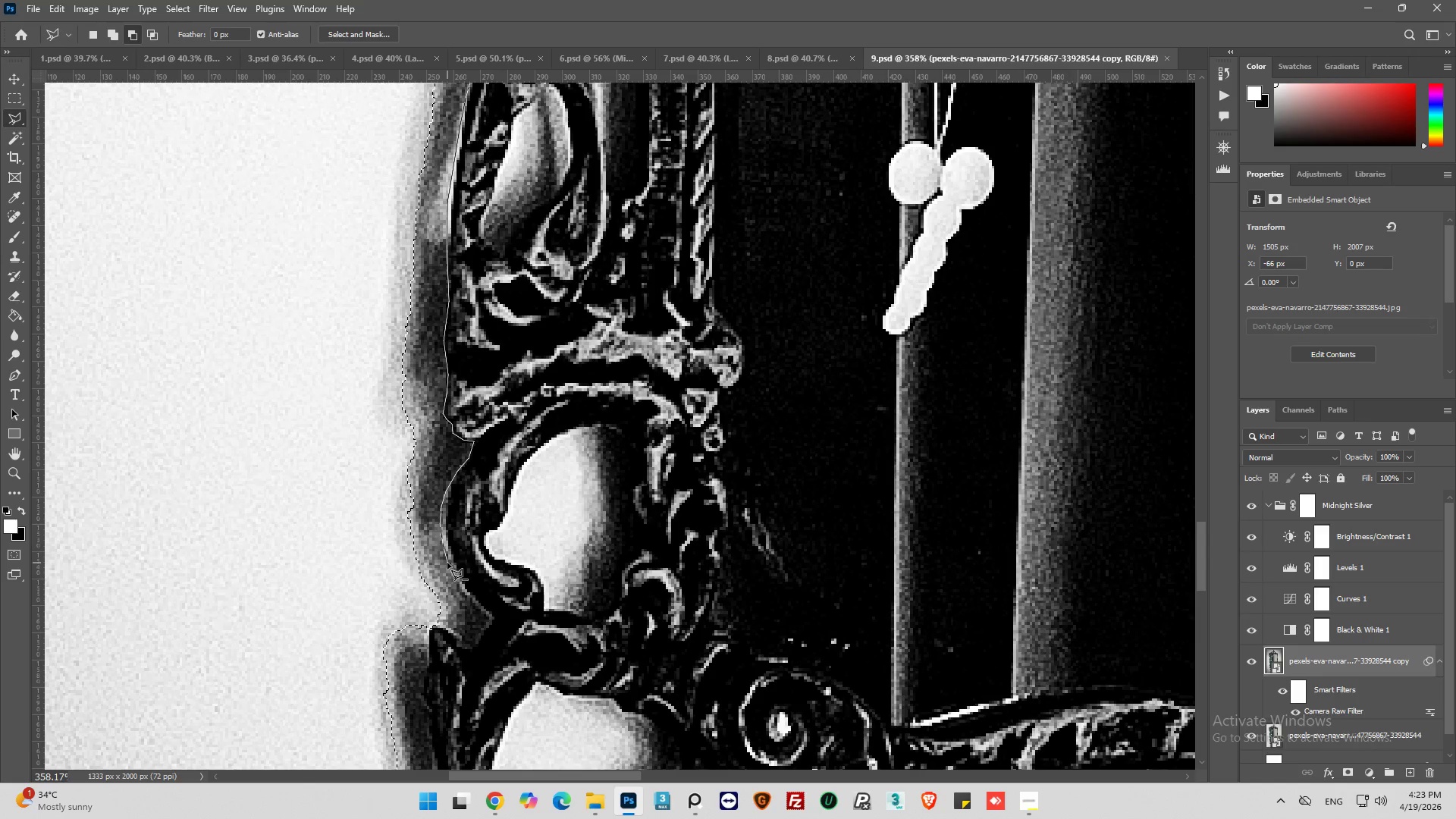 
left_click([448, 562])
 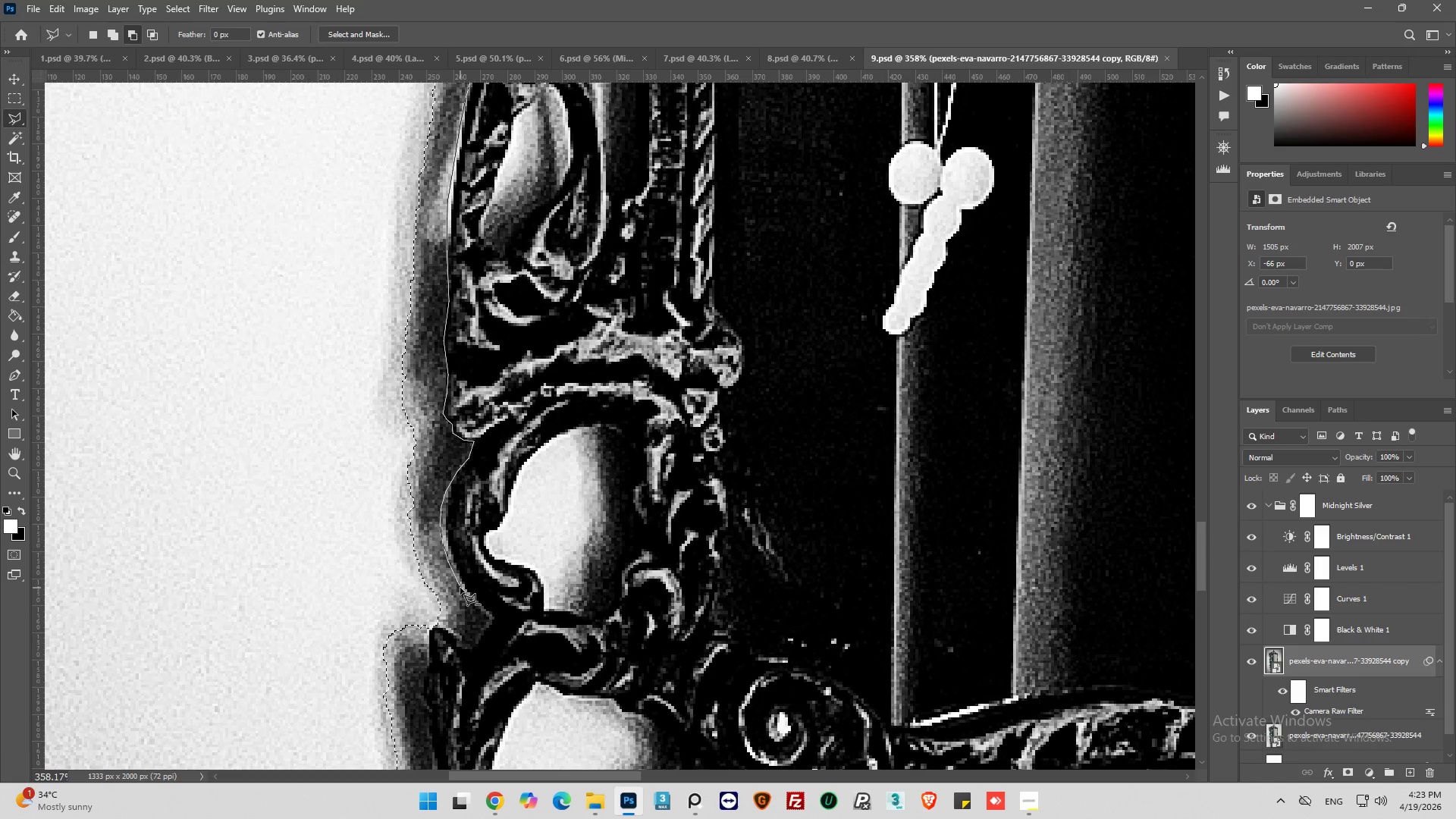 
left_click([460, 588])
 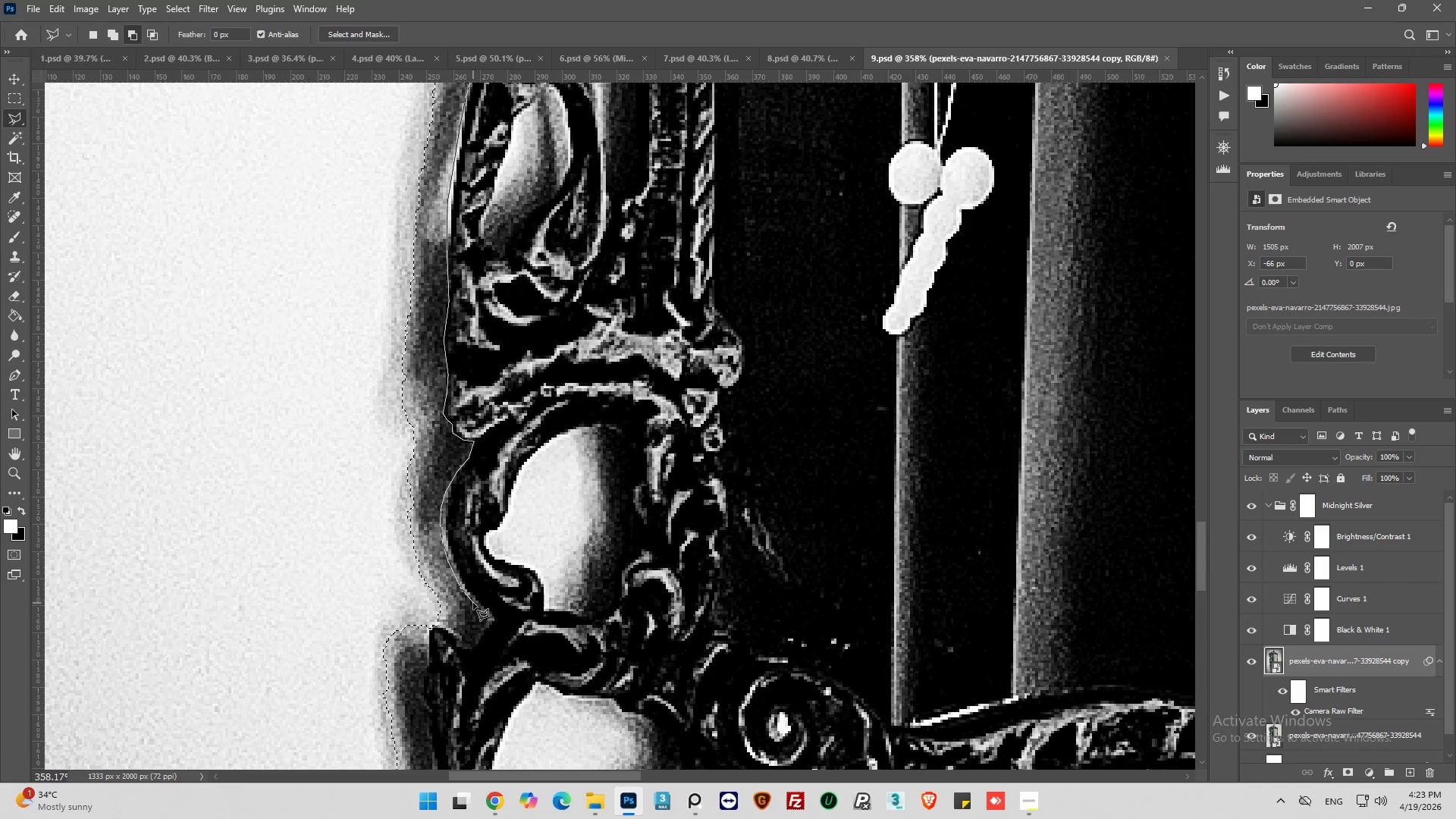 
left_click([473, 602])
 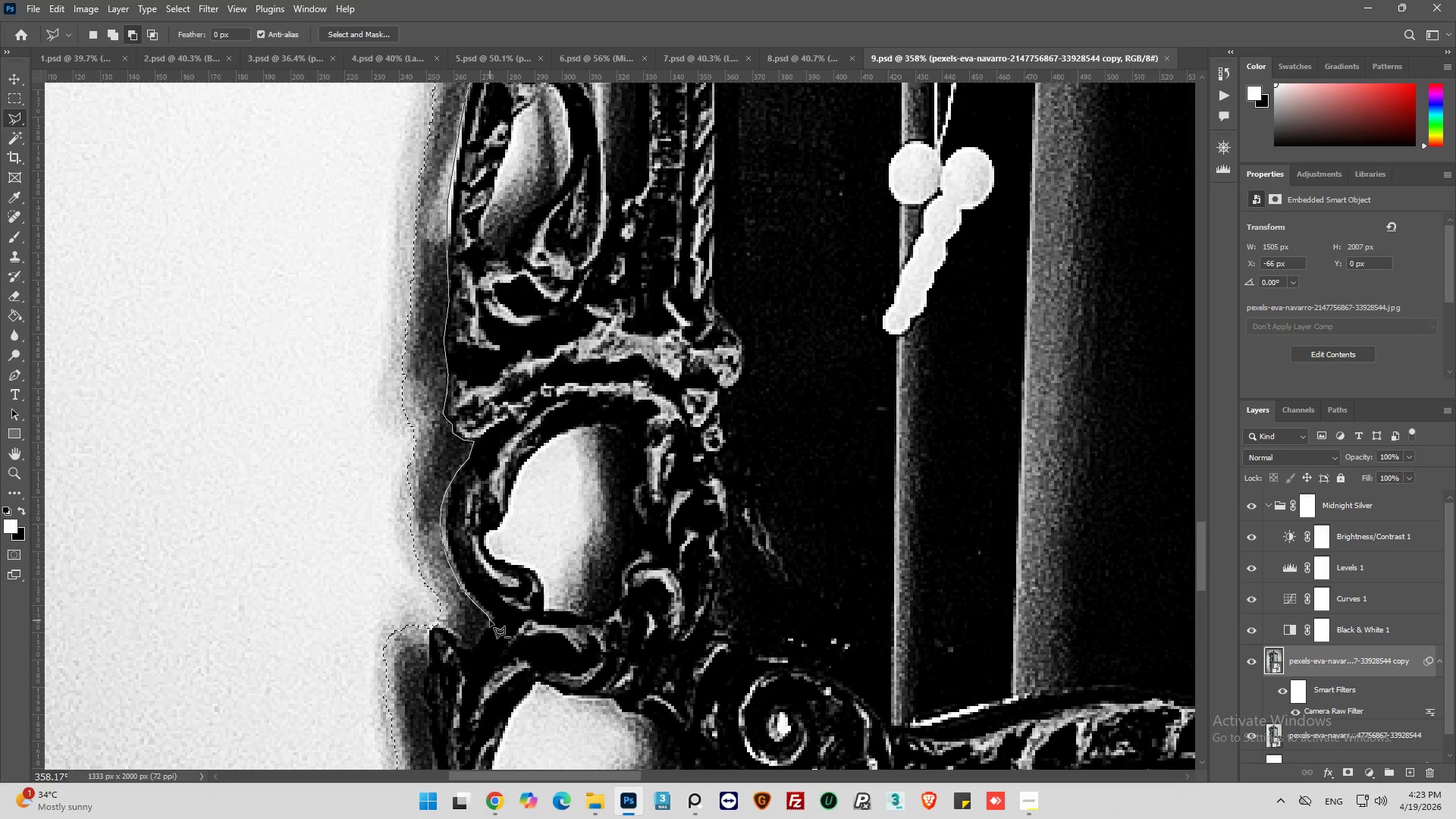 
wait(5.28)
 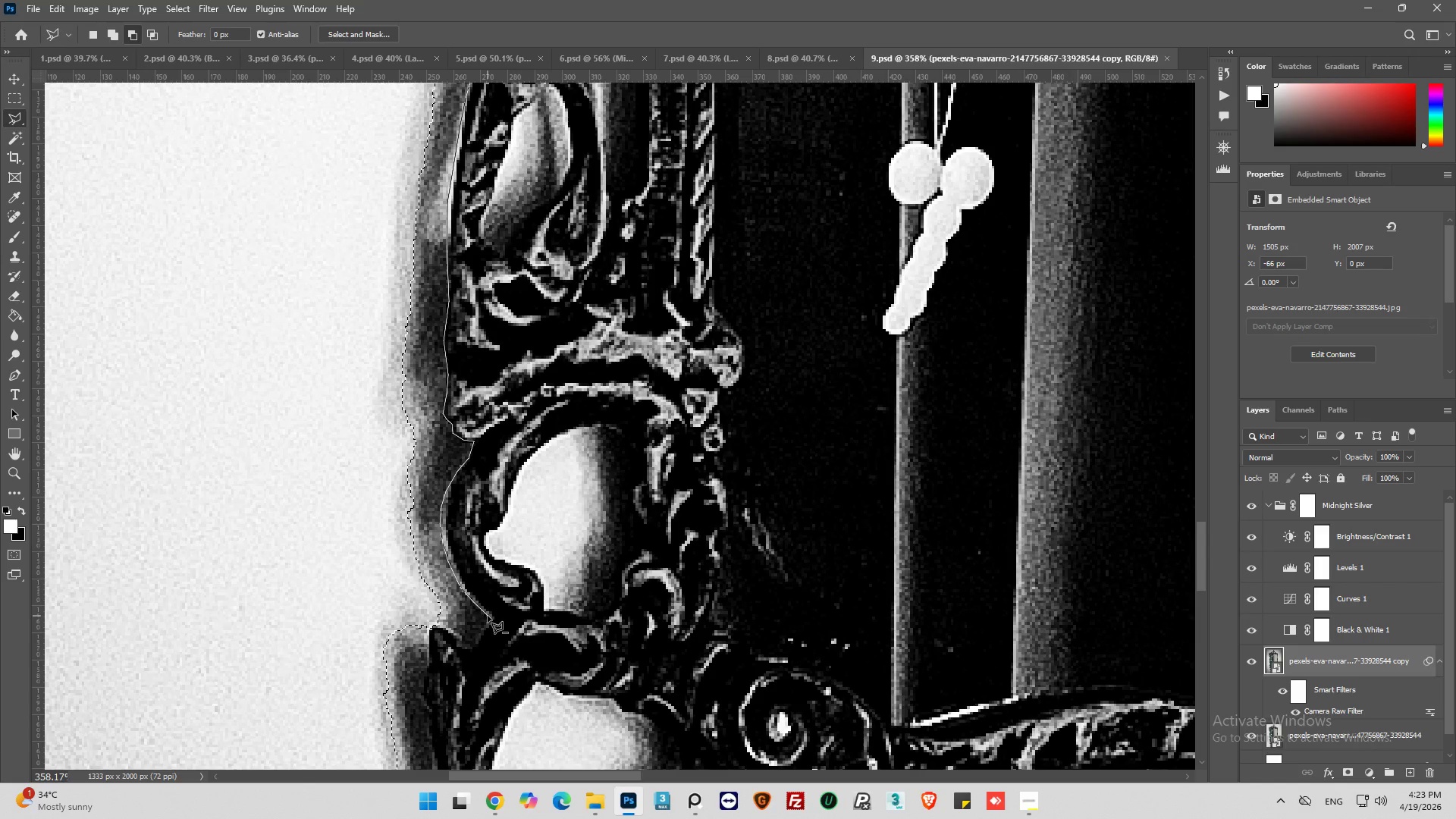 
left_click([491, 618])
 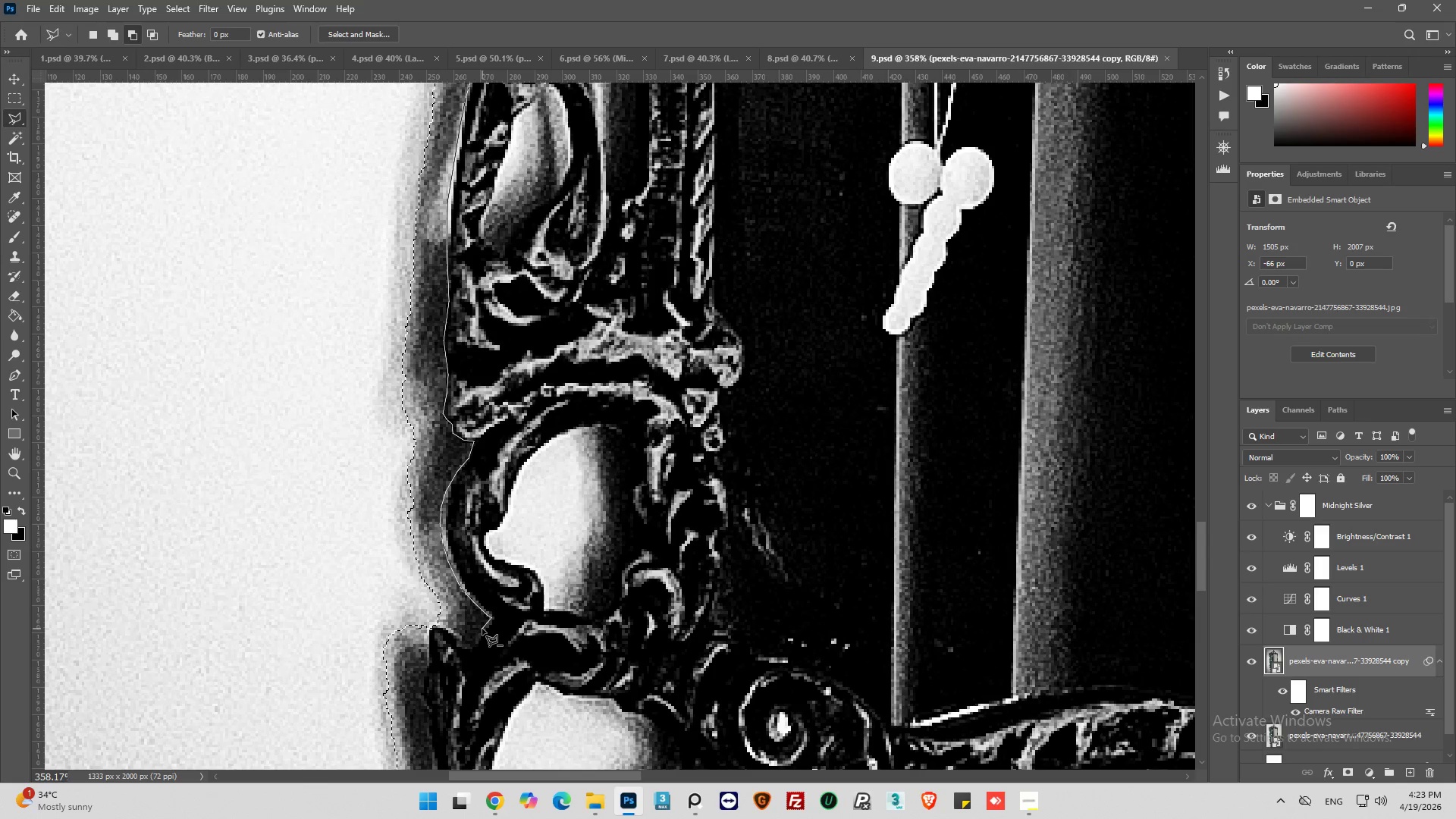 
left_click([482, 629])
 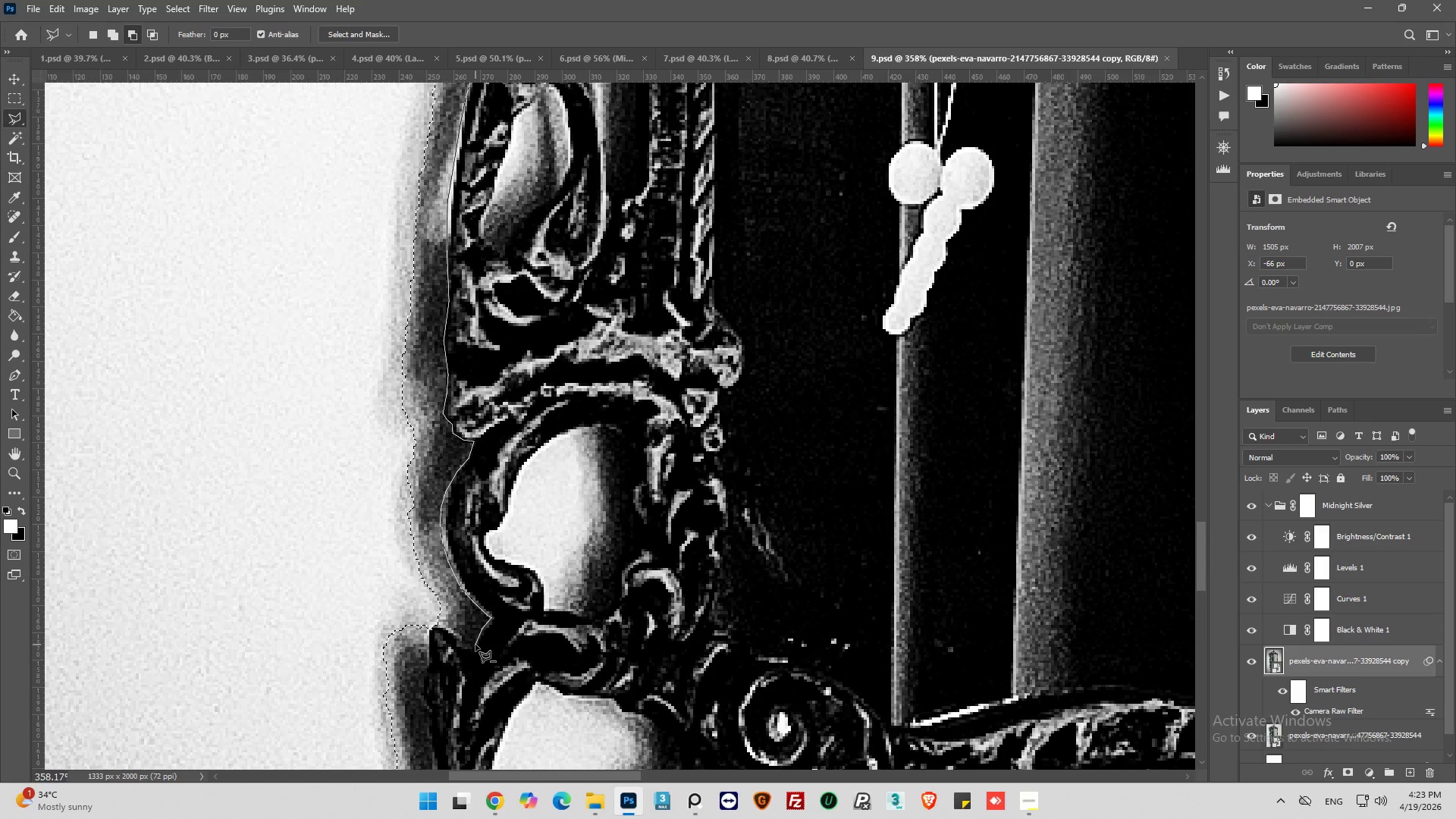 
left_click([475, 645])
 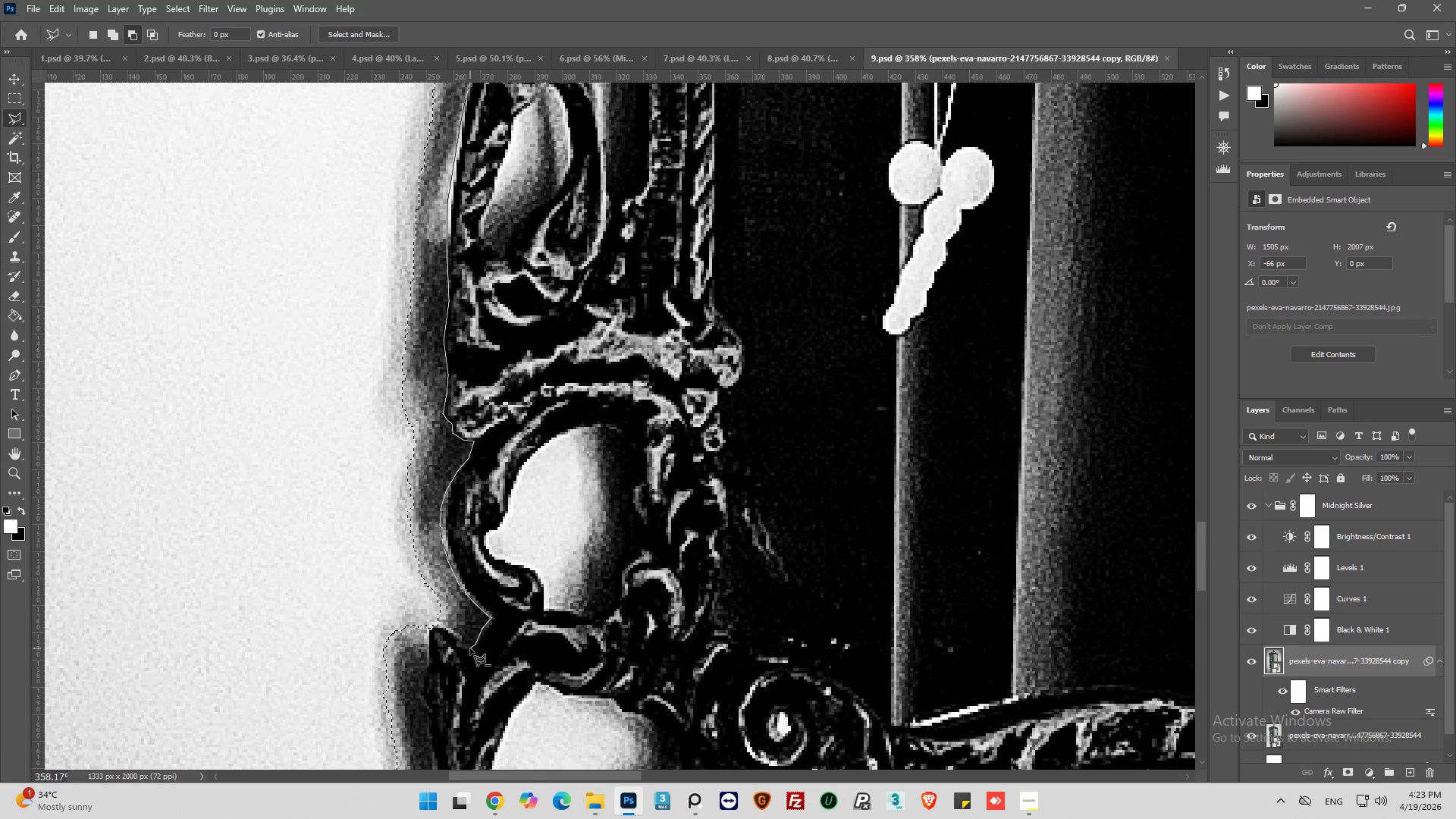 
left_click([470, 648])
 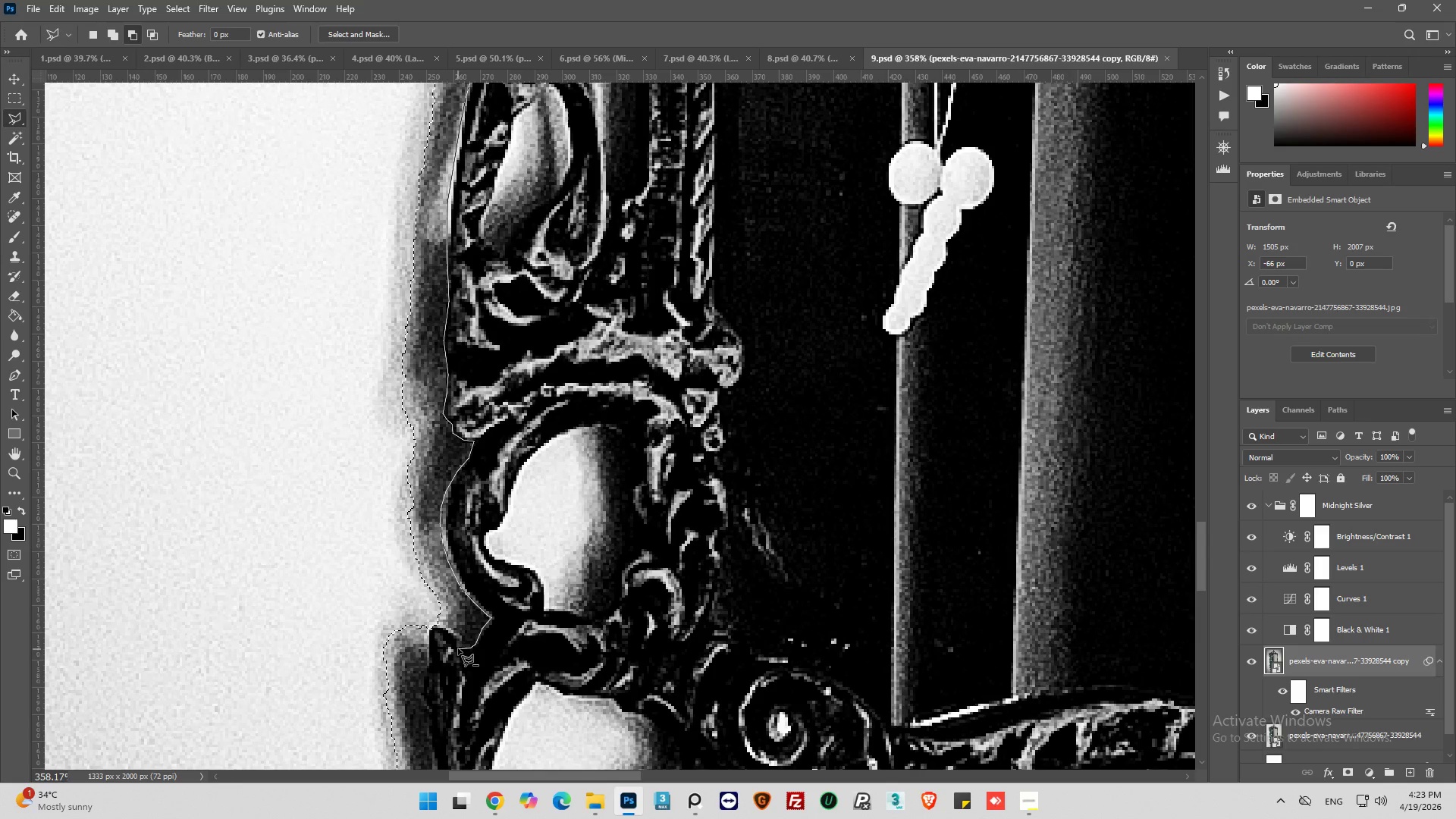 
left_click([458, 645])
 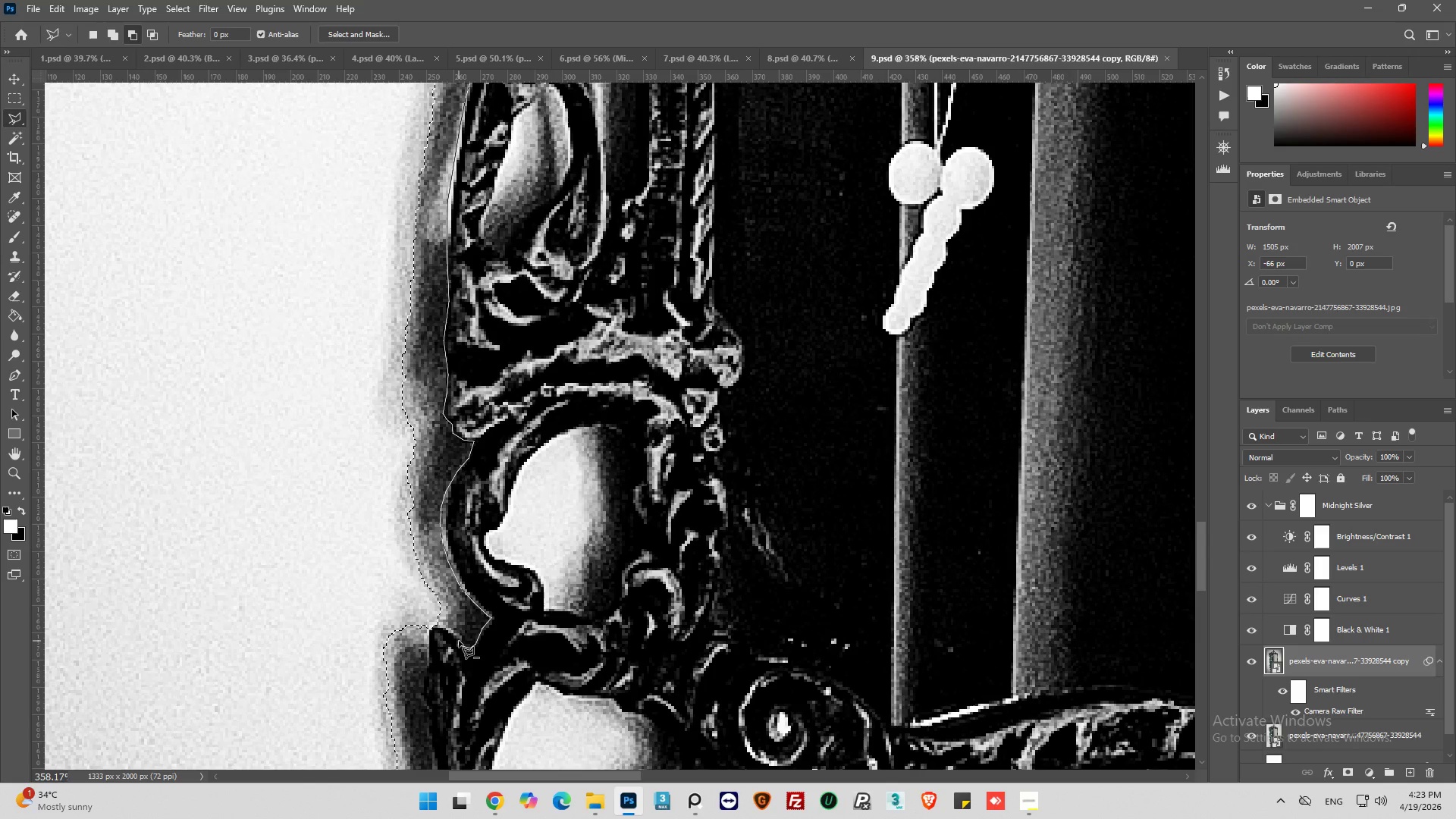 
left_click([459, 641])
 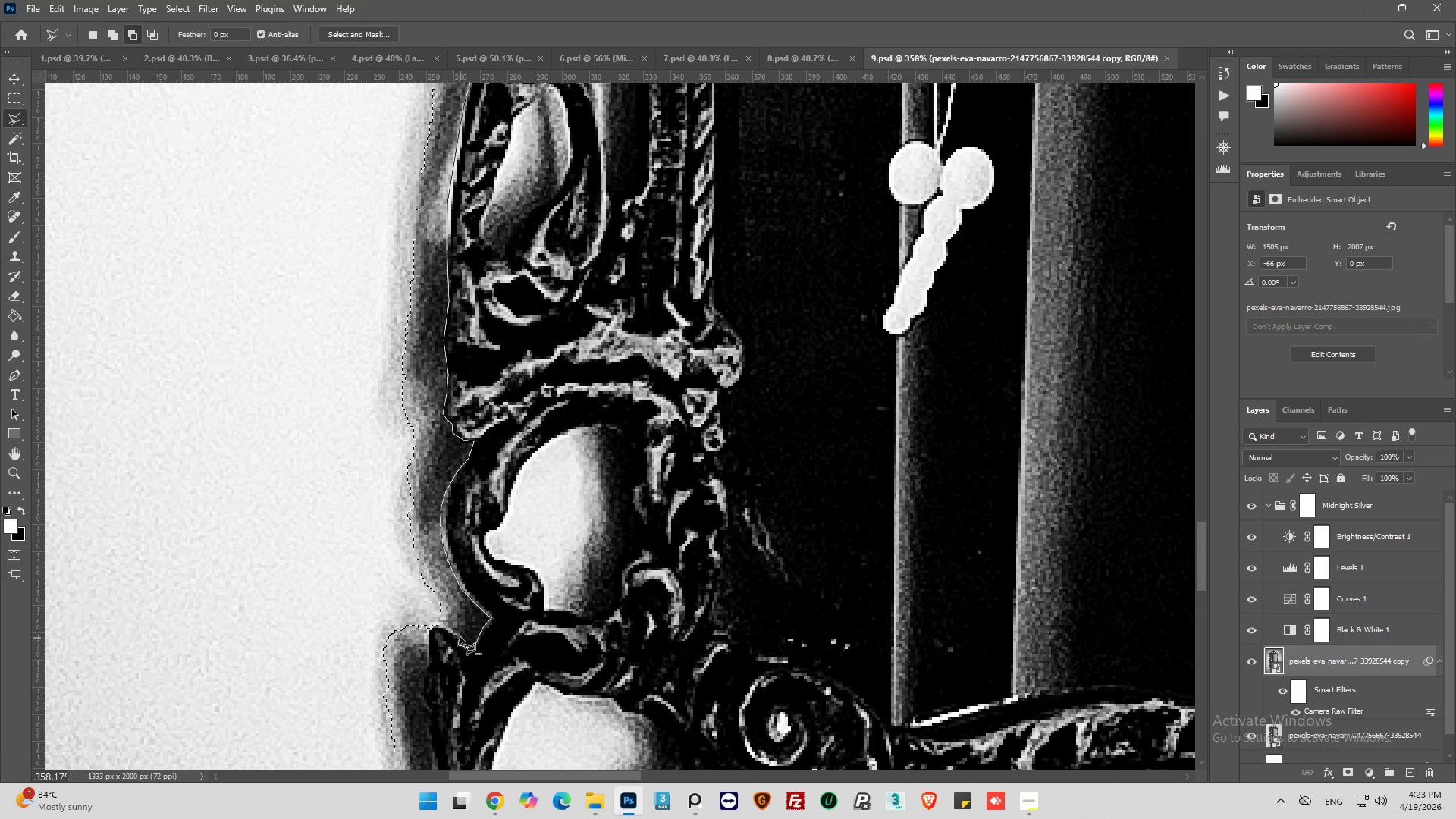 
left_click([460, 637])
 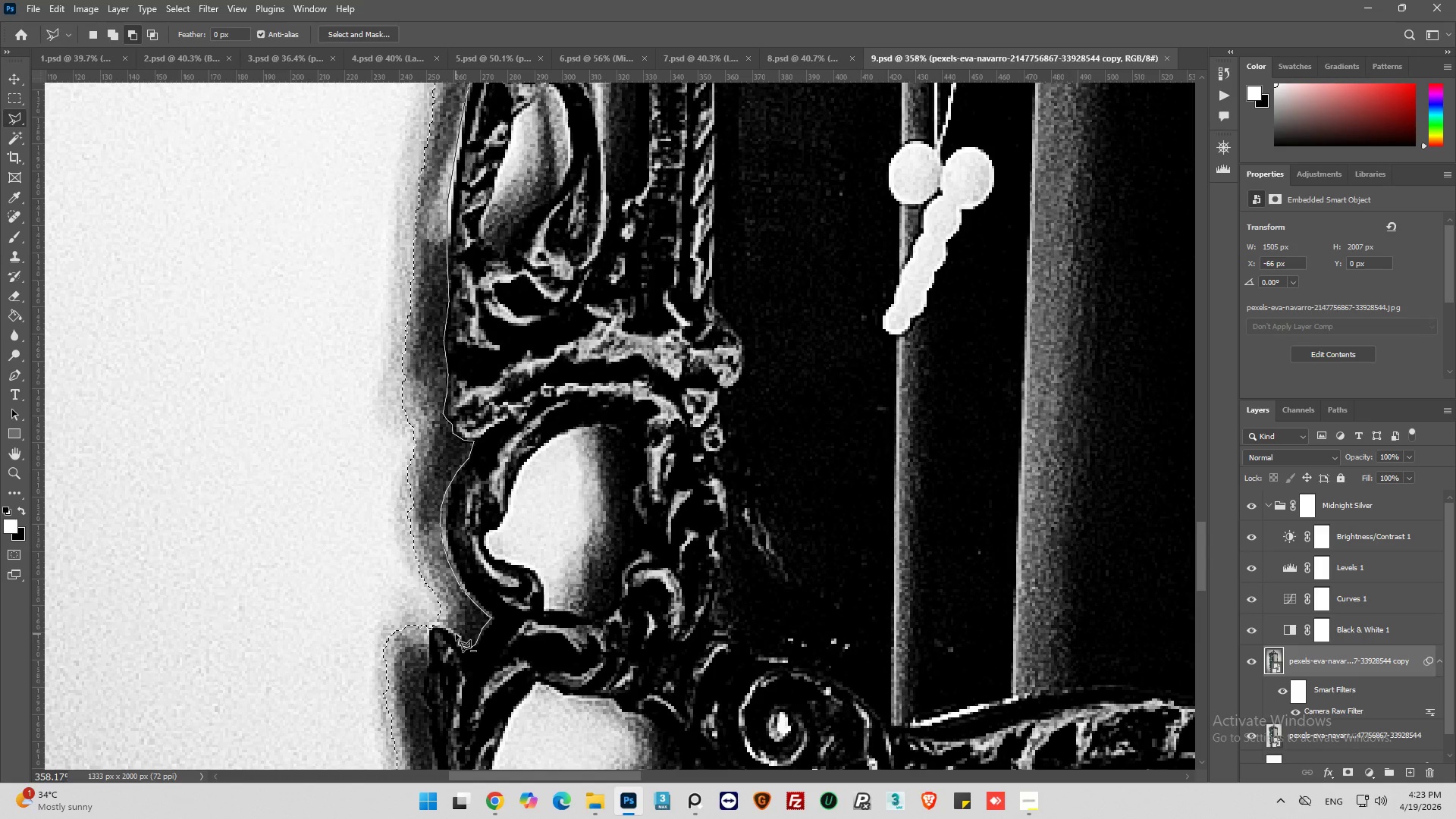 
left_click([456, 634])
 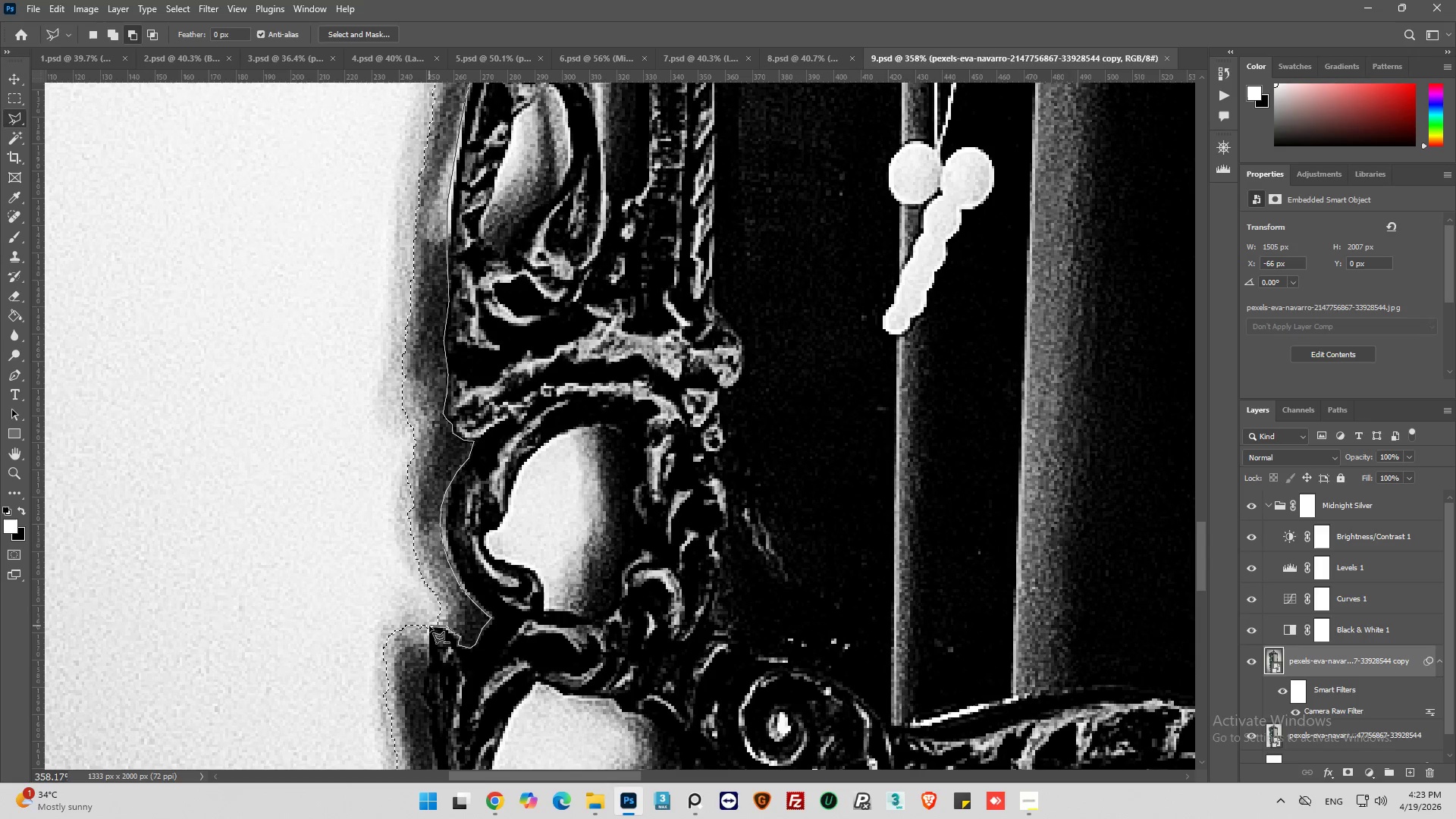 
left_click([432, 623])
 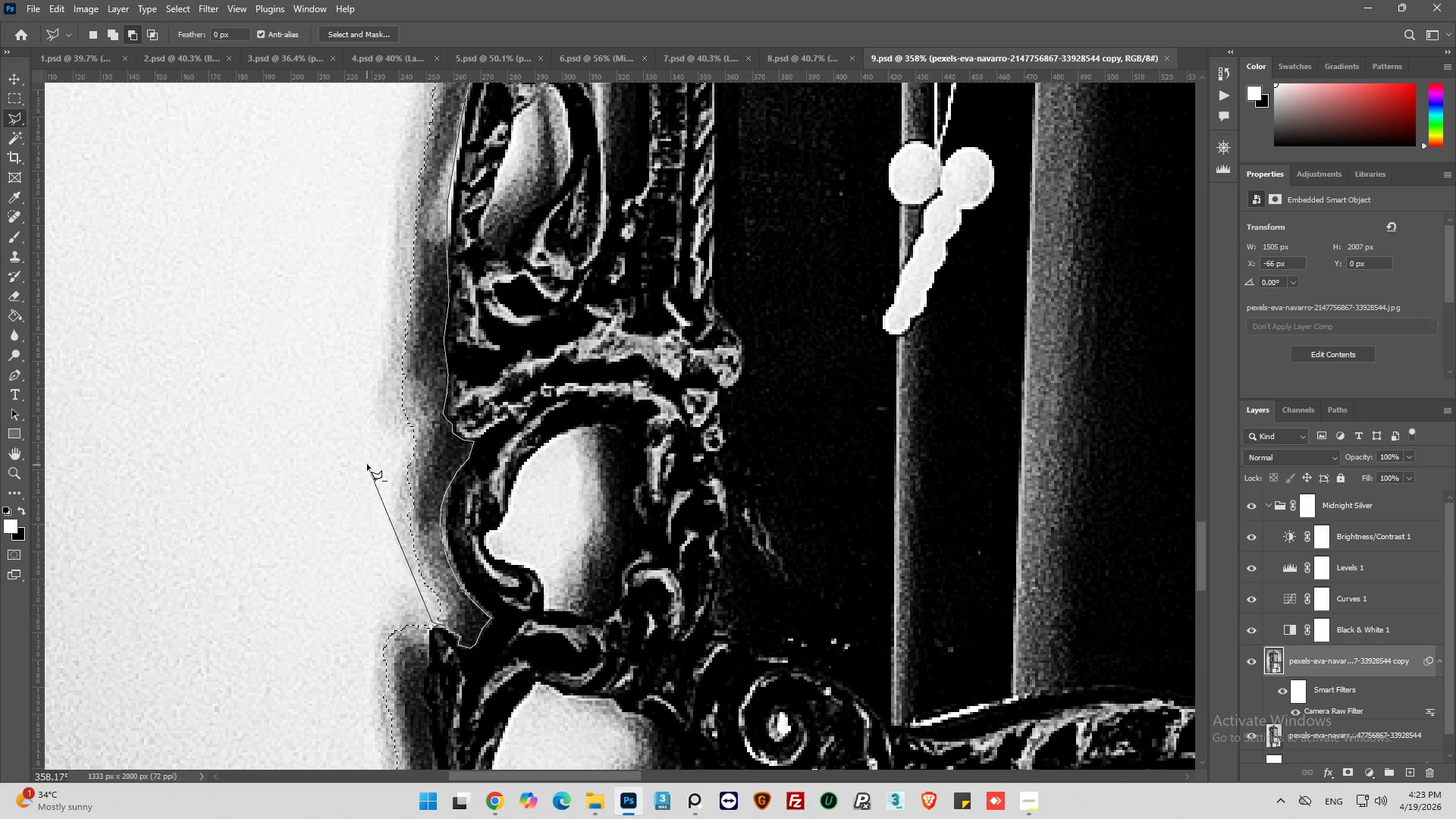 
left_click_drag(start_coordinate=[366, 461], to_coordinate=[362, 448])
 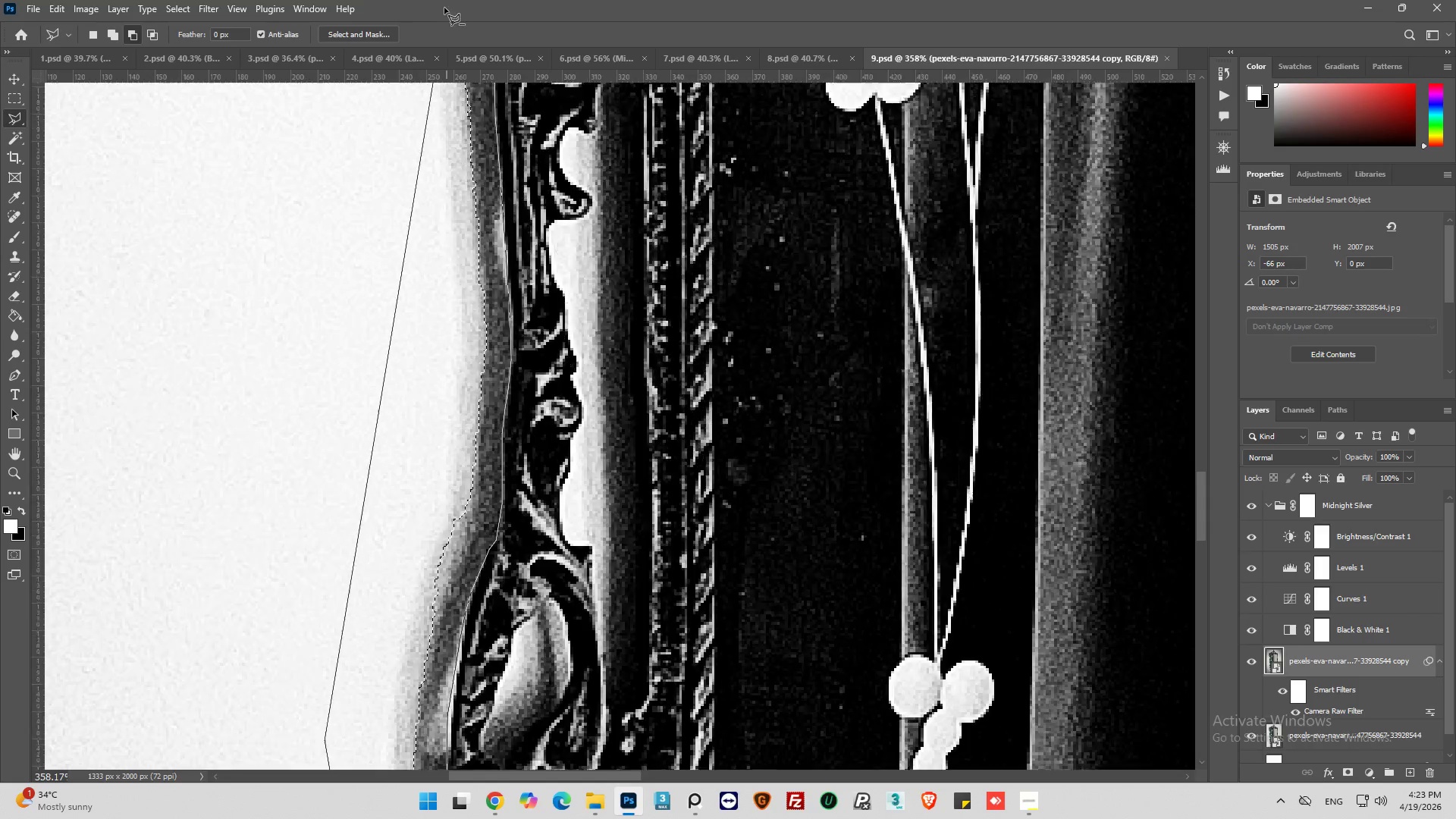 
left_click_drag(start_coordinate=[261, 315], to_coordinate=[265, 308])
 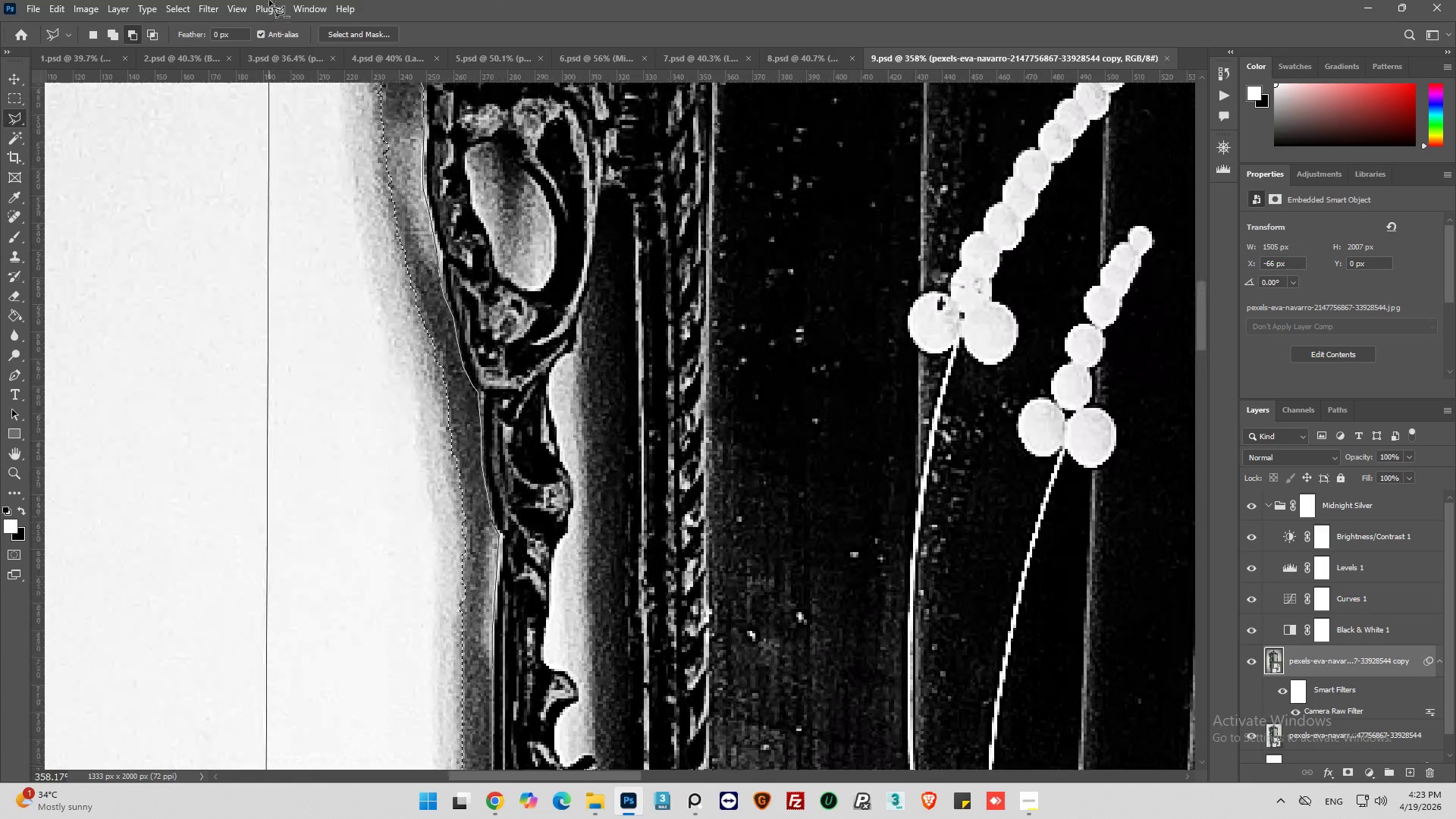 
left_click([224, 196])
 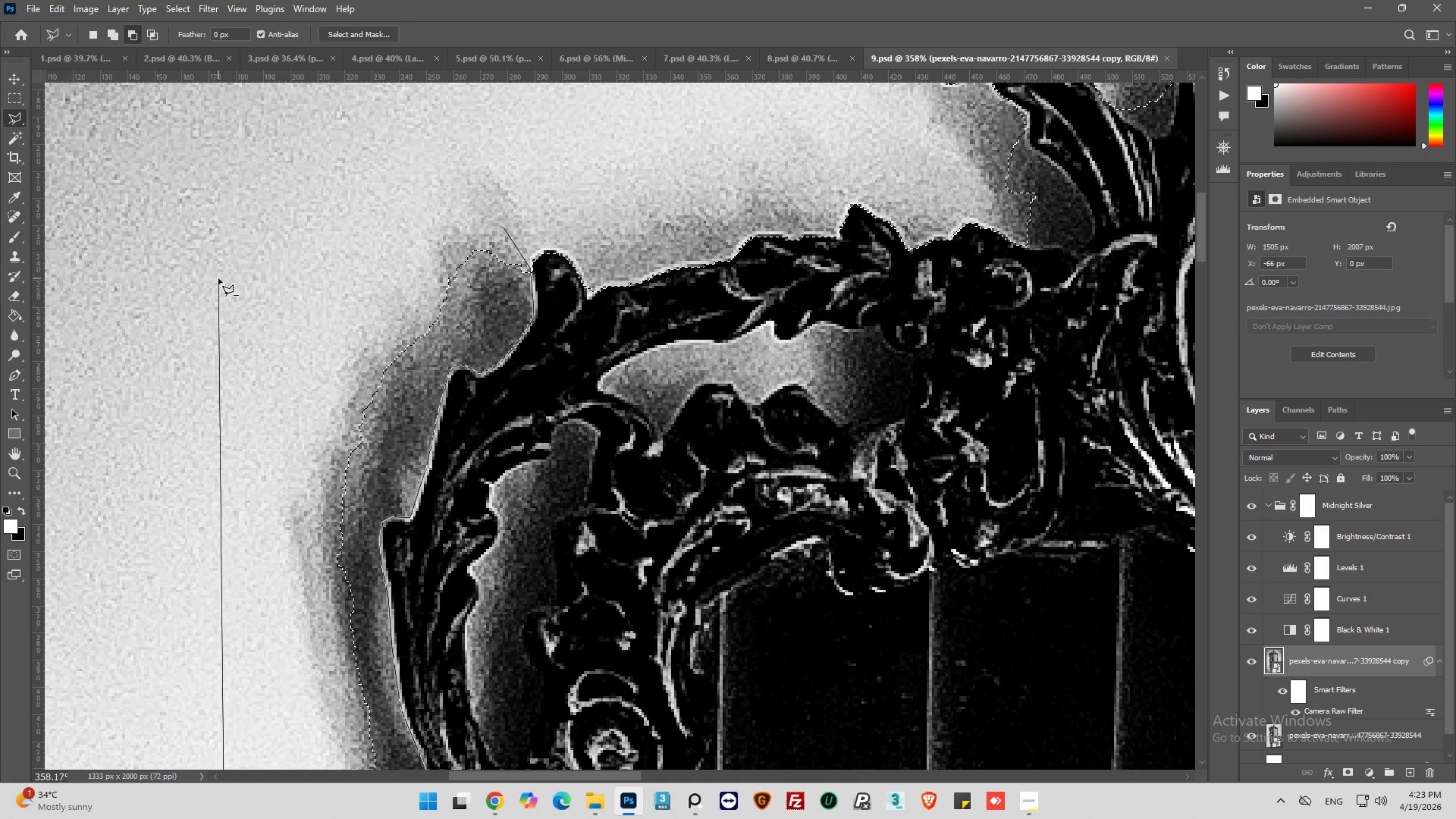 
left_click([246, 231])
 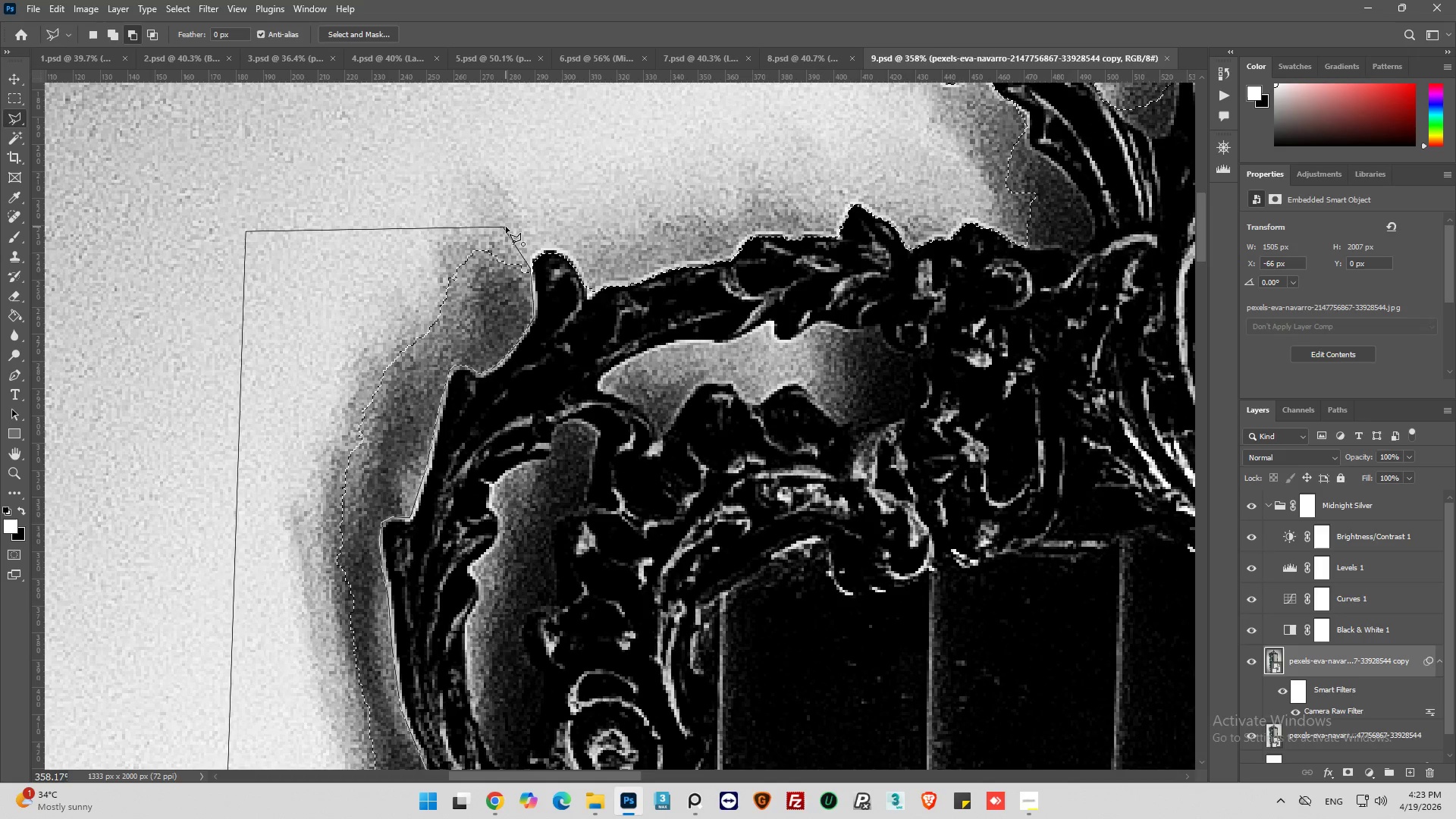 
left_click([501, 228])
 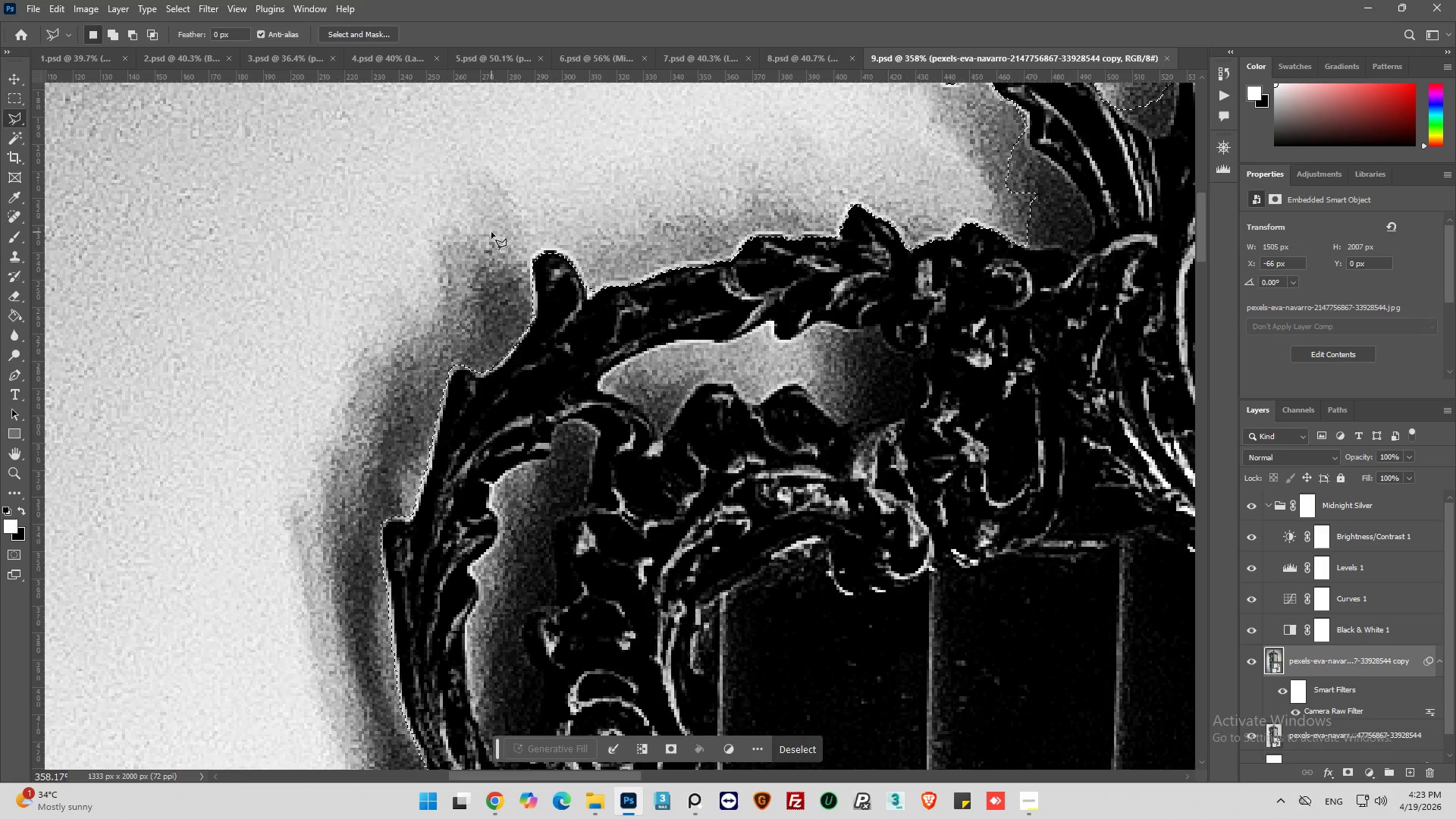 
hold_key(key=AltLeft, duration=0.59)
scroll: coordinate [613, 664], scroll_direction: down, amount: 55.0
 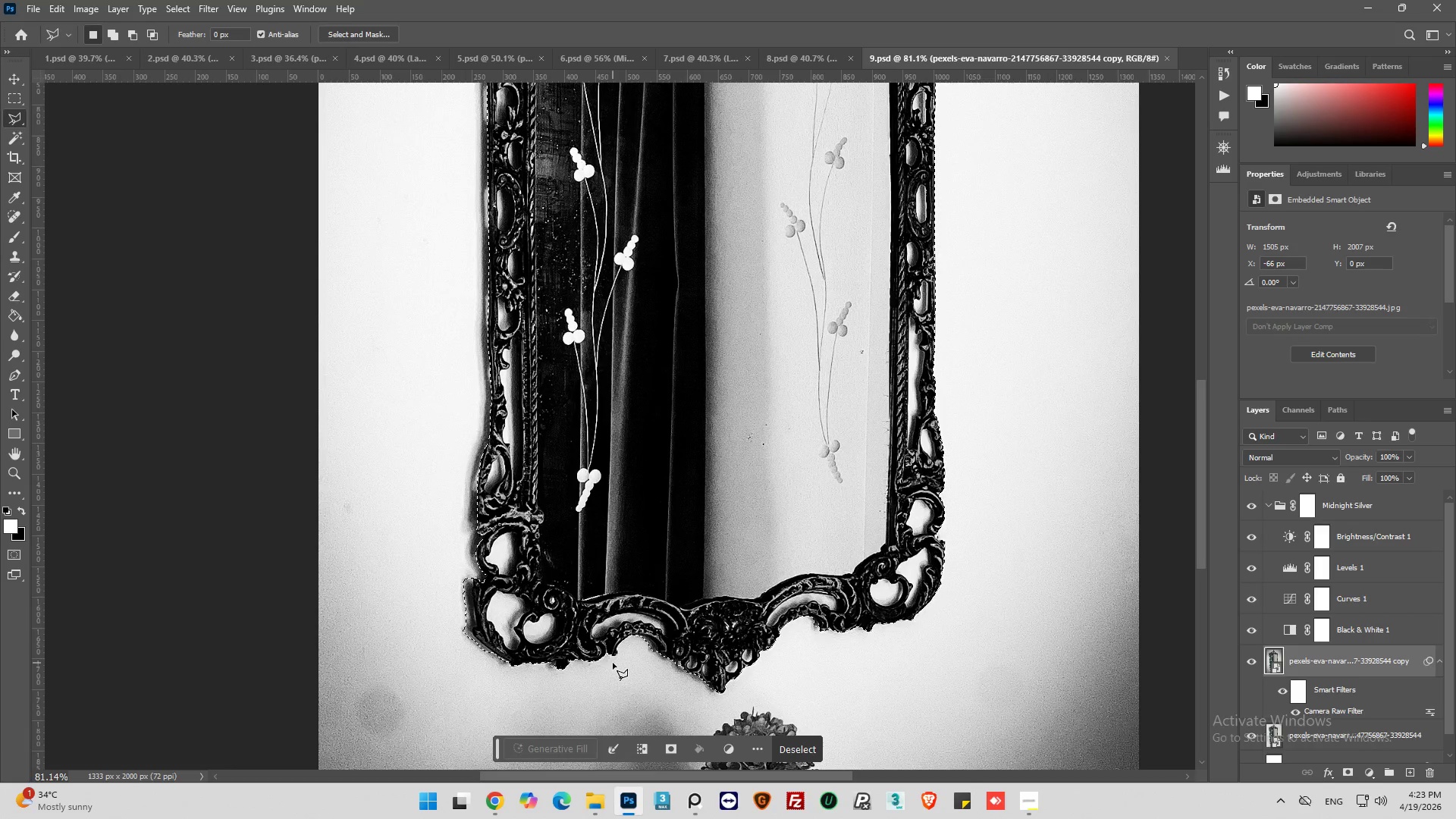 
hold_key(key=AltLeft, duration=0.75)
 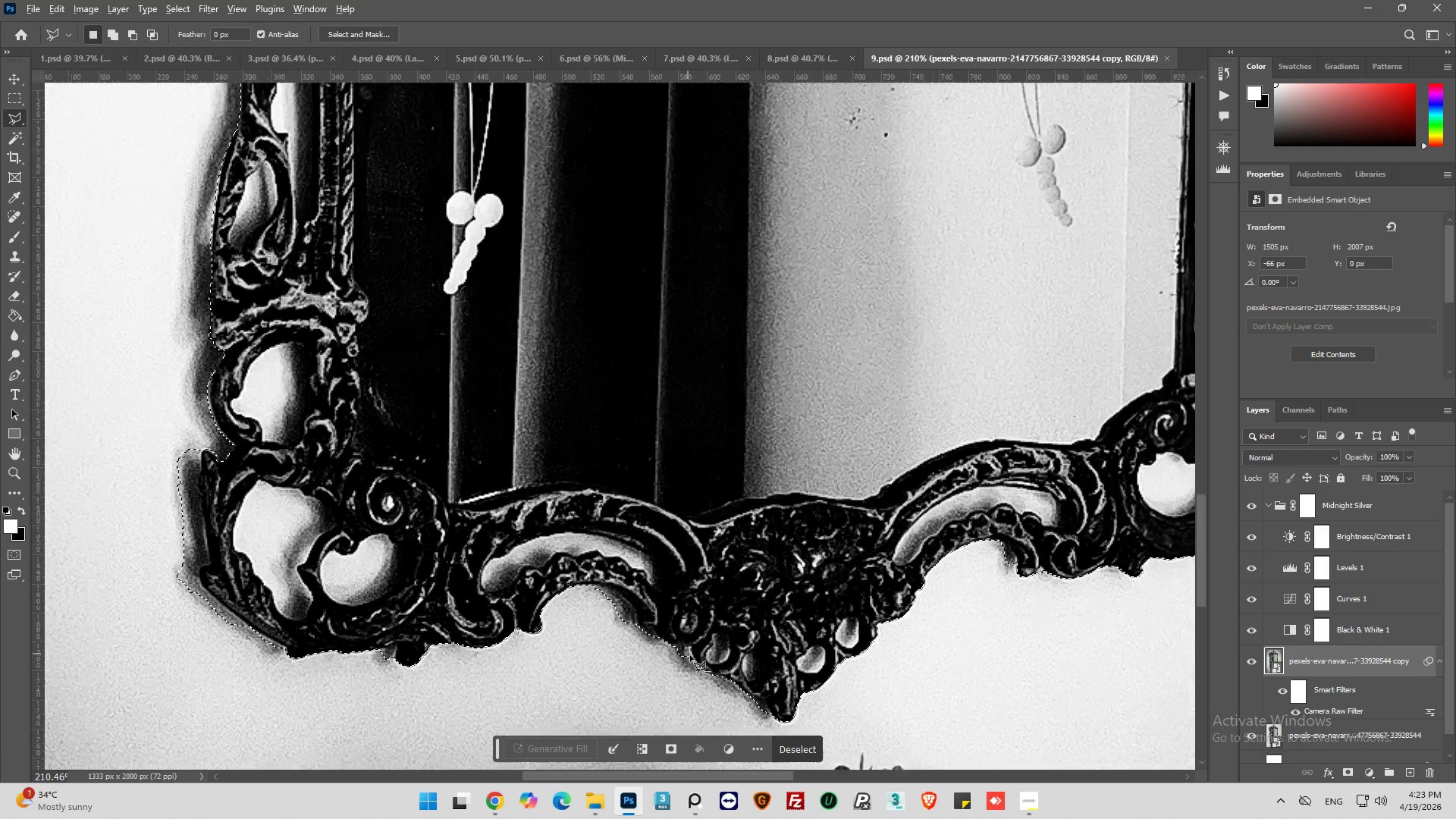 
key(Alt+AltLeft)
 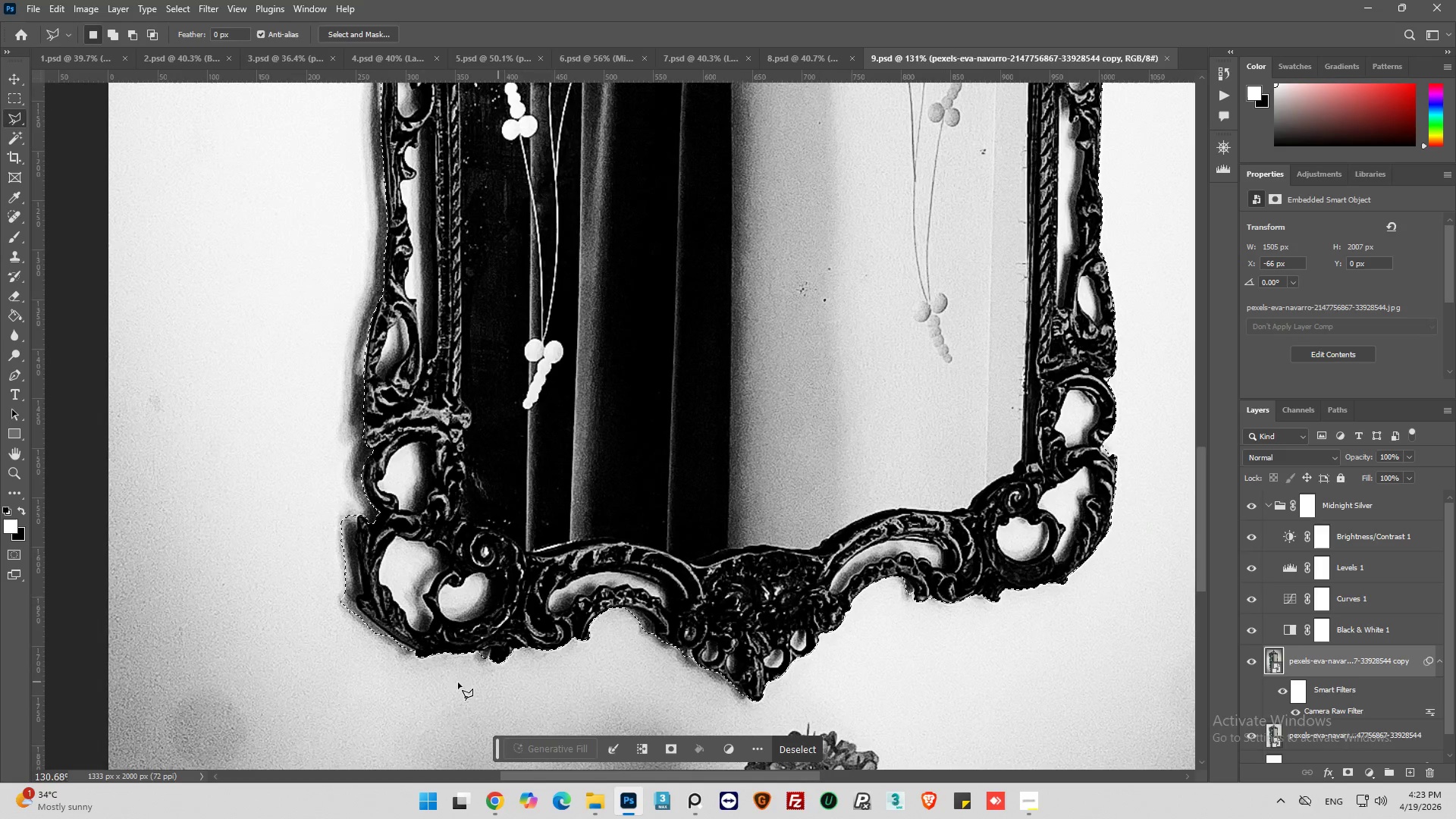 
hold_key(key=AltLeft, duration=0.58)
 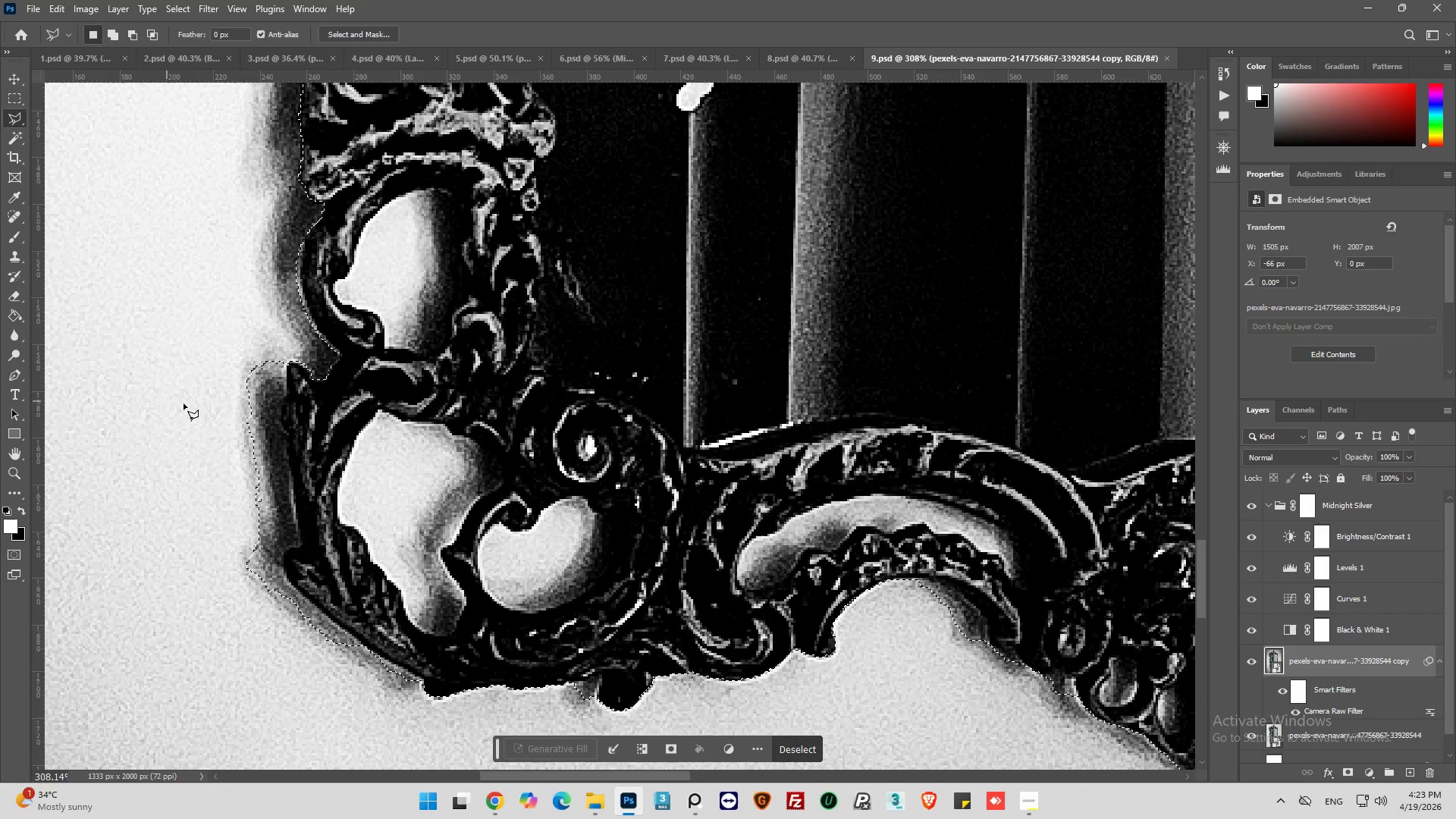 
scroll: coordinate [404, 529], scroll_direction: up, amount: 16.0
 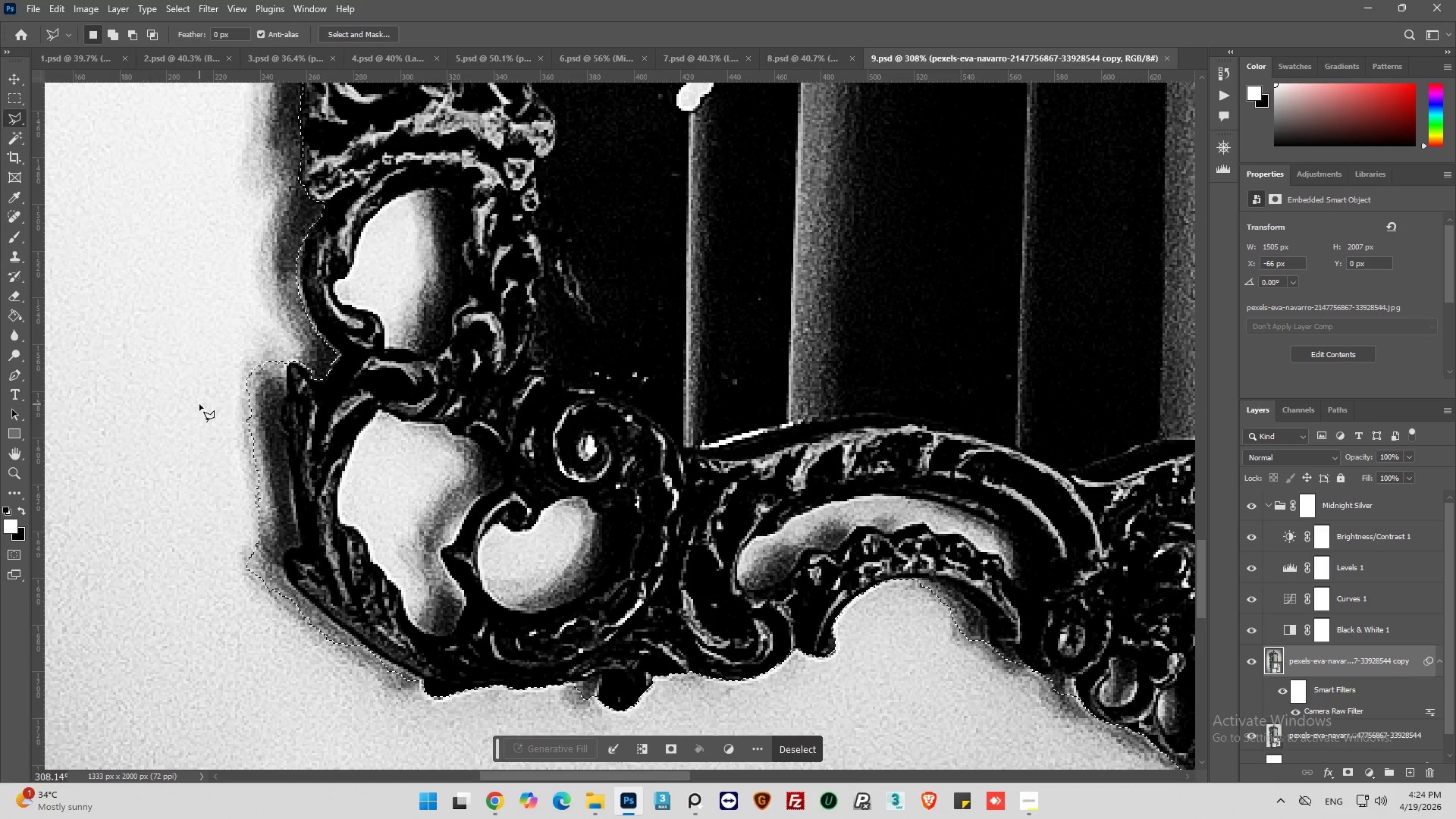 
hold_key(key=ShiftLeft, duration=0.84)
 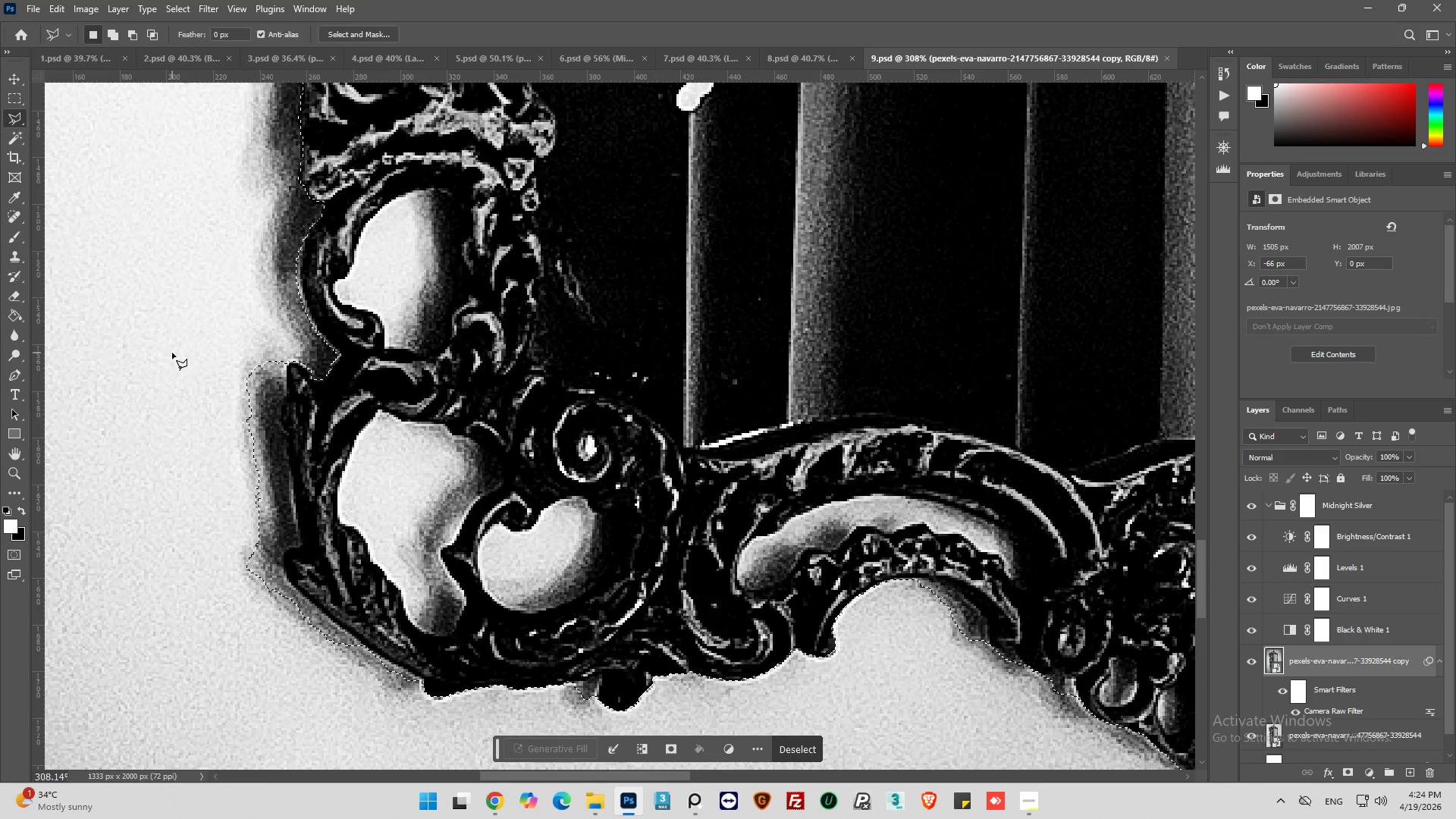 
hold_key(key=AltLeft, duration=1.39)
left_click([206, 319])
 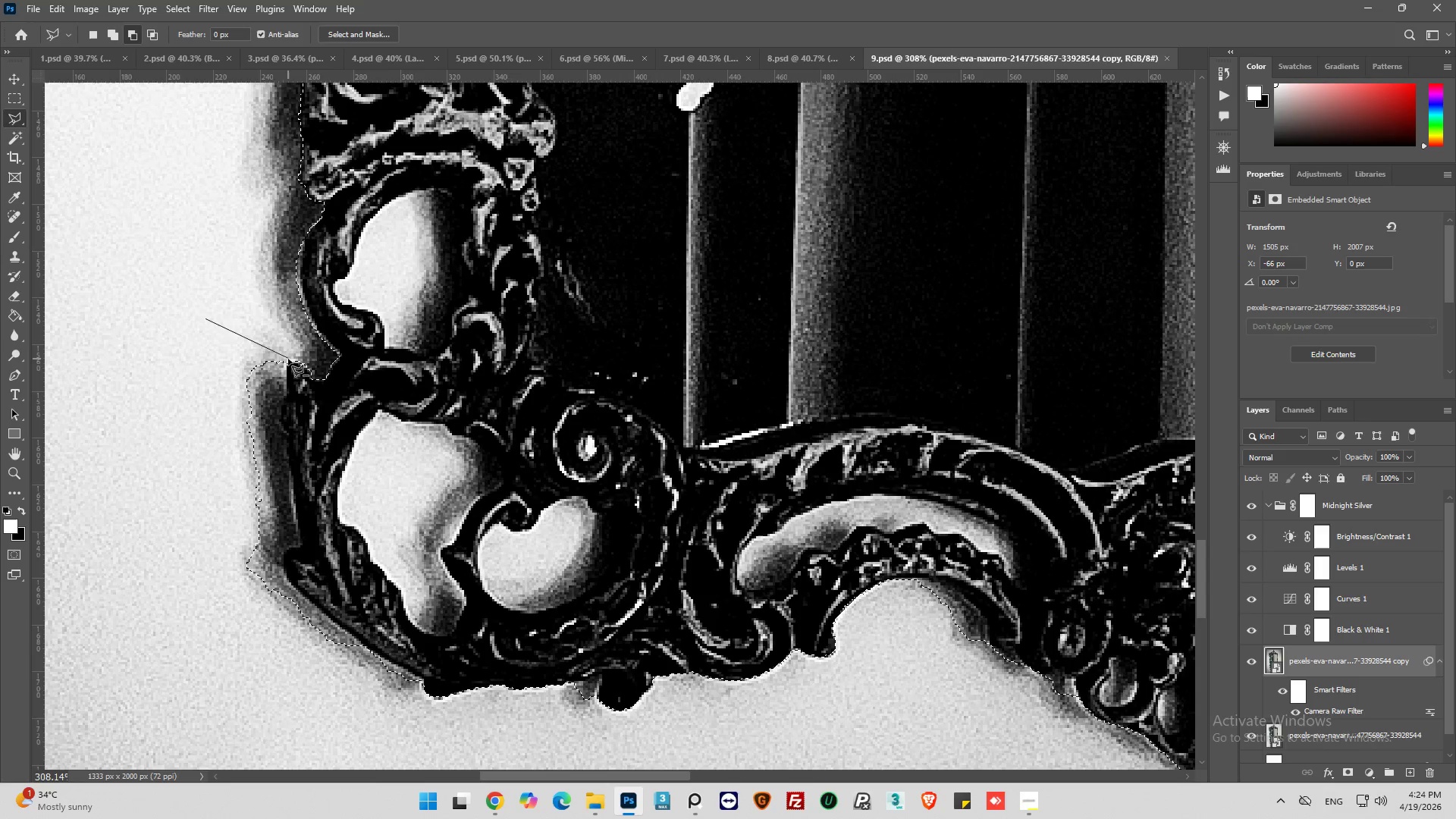 
left_click([287, 359])
 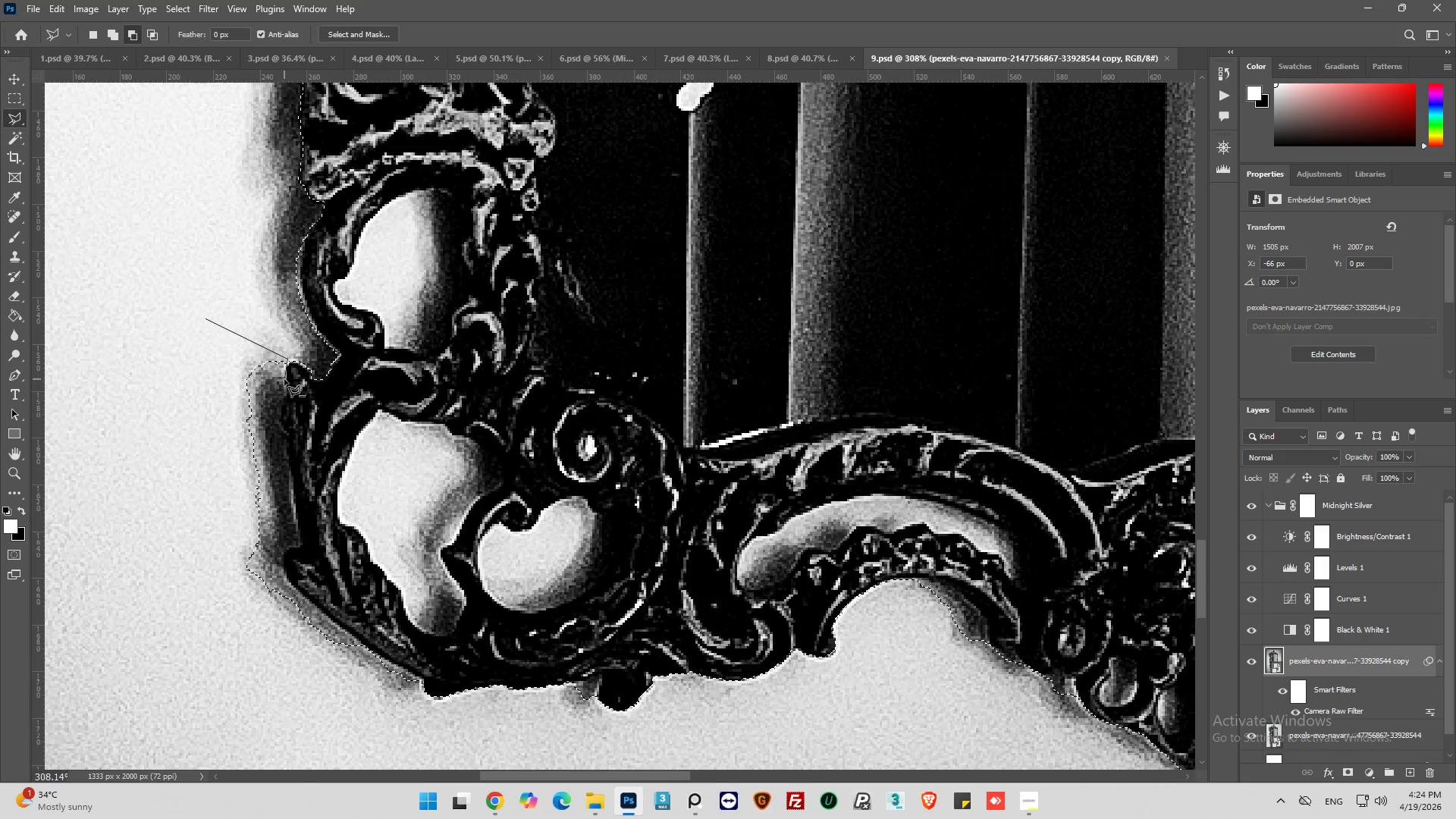 
left_click([285, 379])
 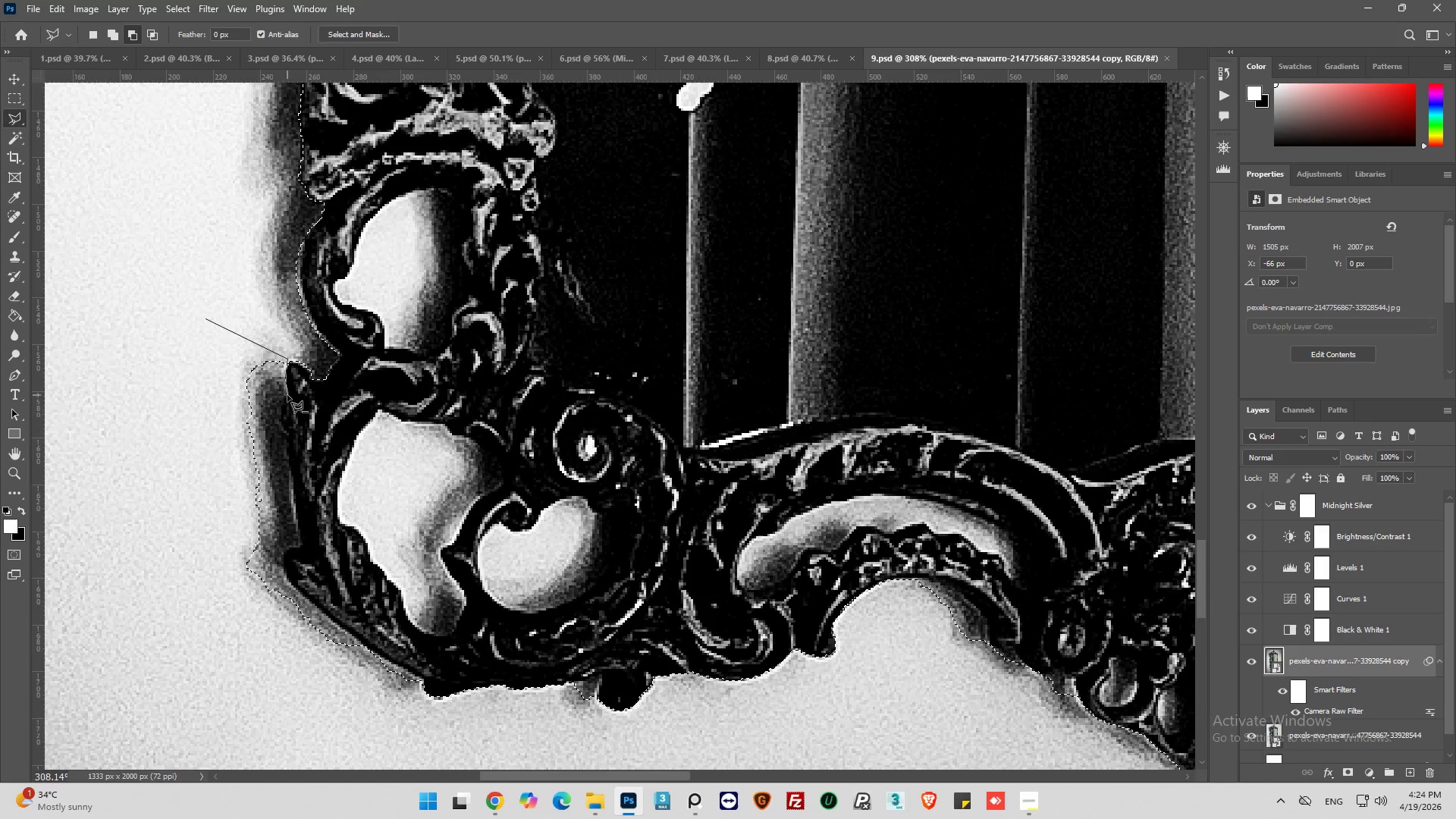 
left_click([287, 397])
 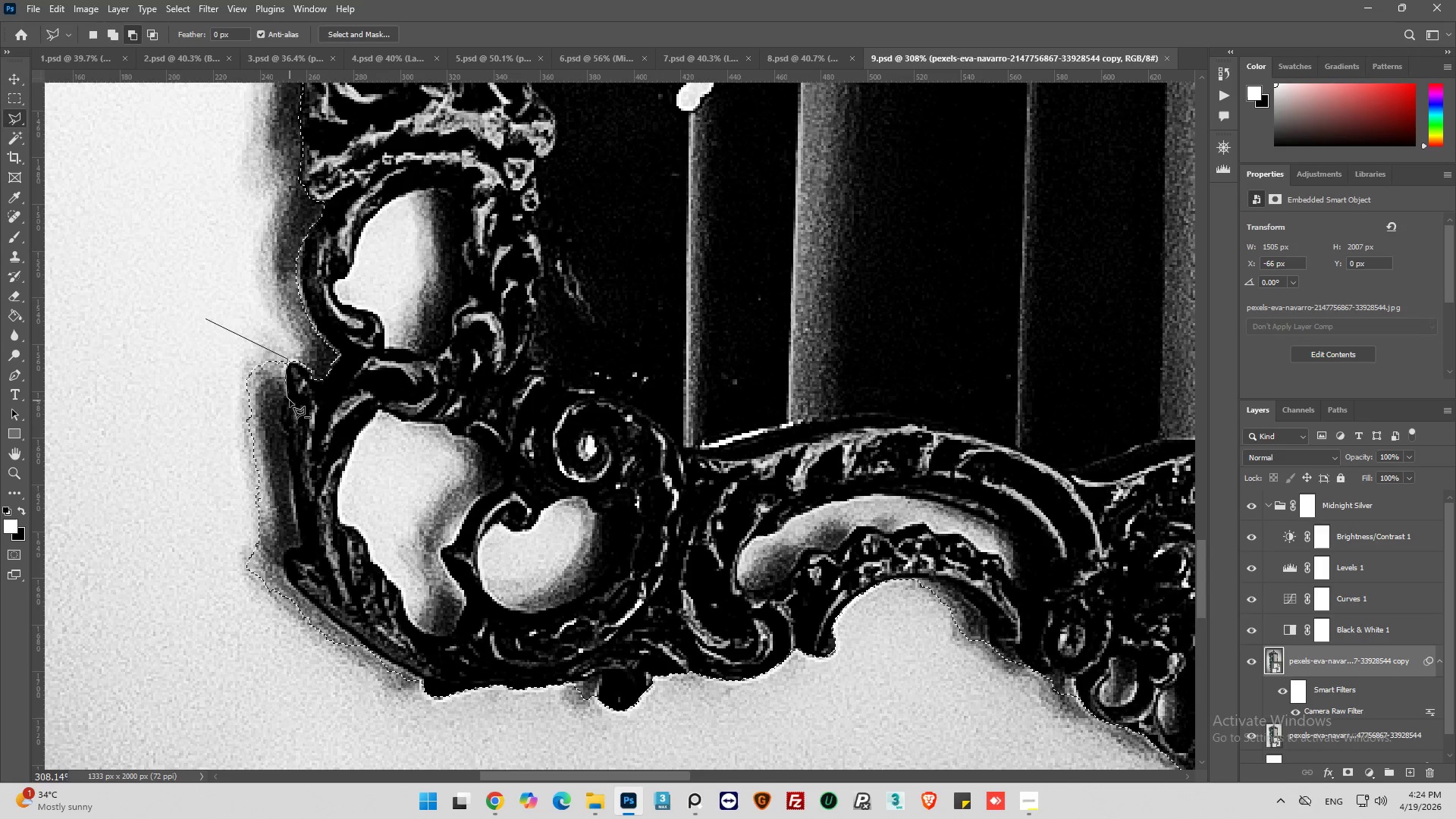 
left_click([281, 400])
 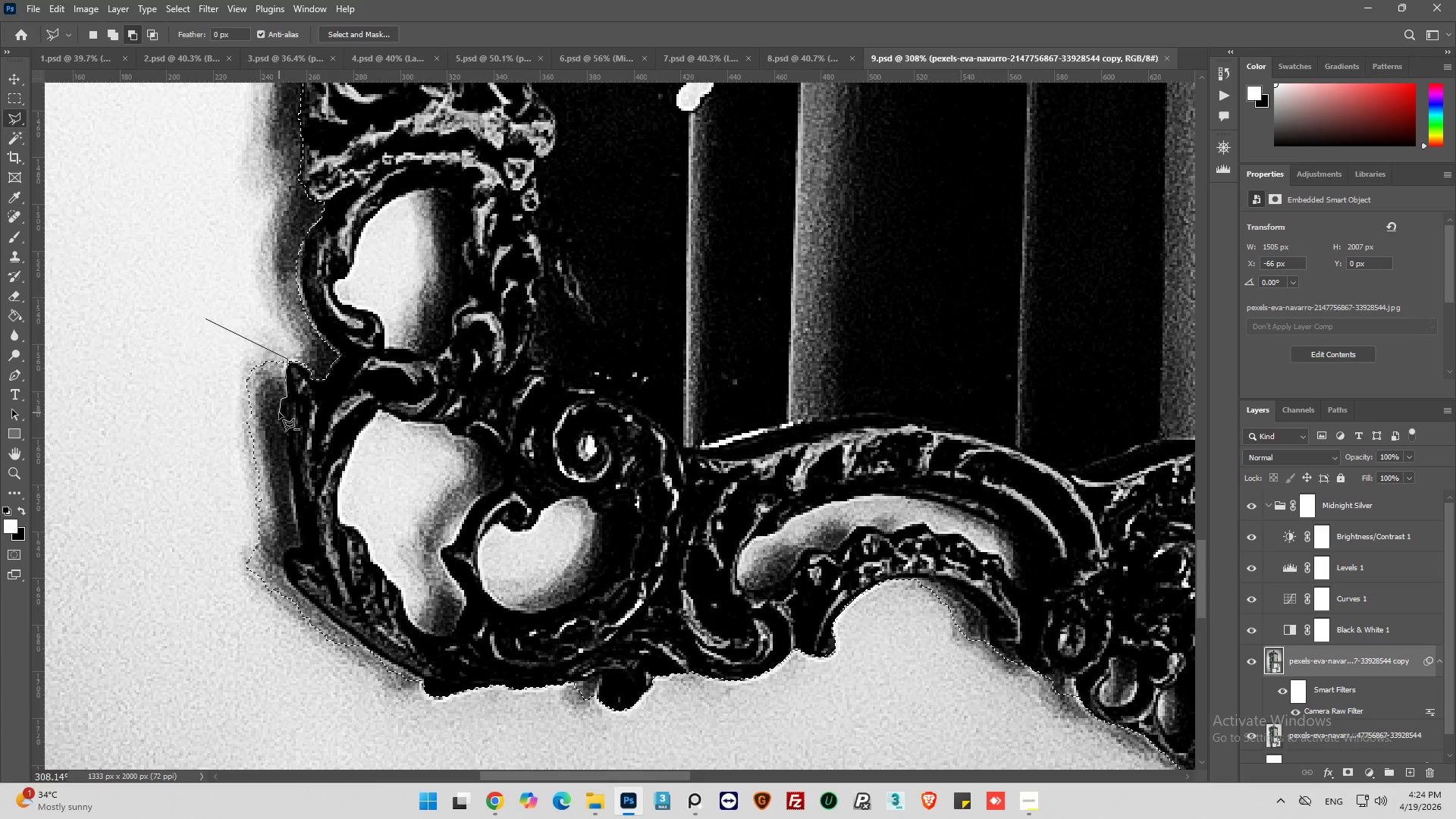 
left_click([279, 413])
 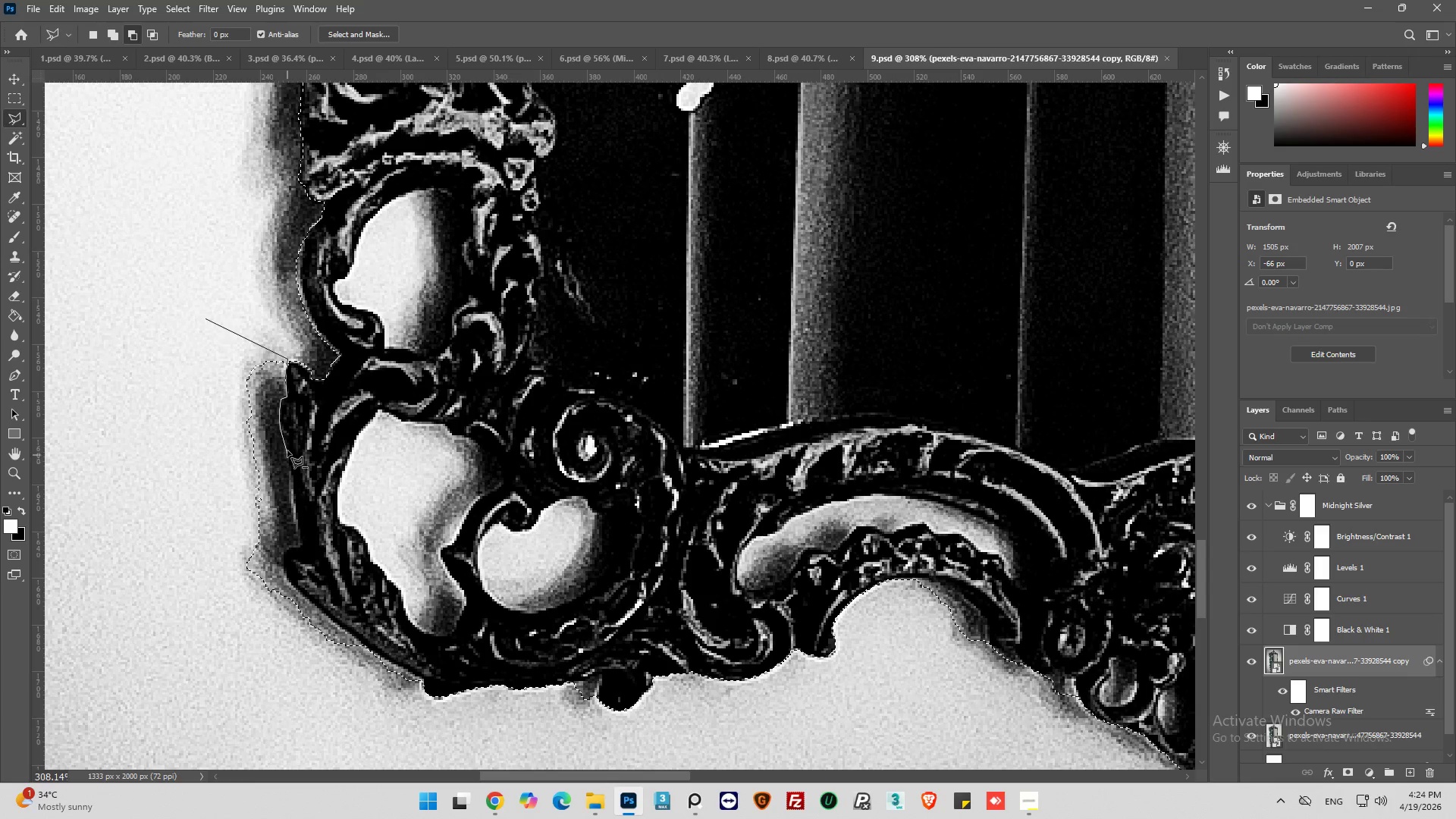 
left_click([287, 438])
 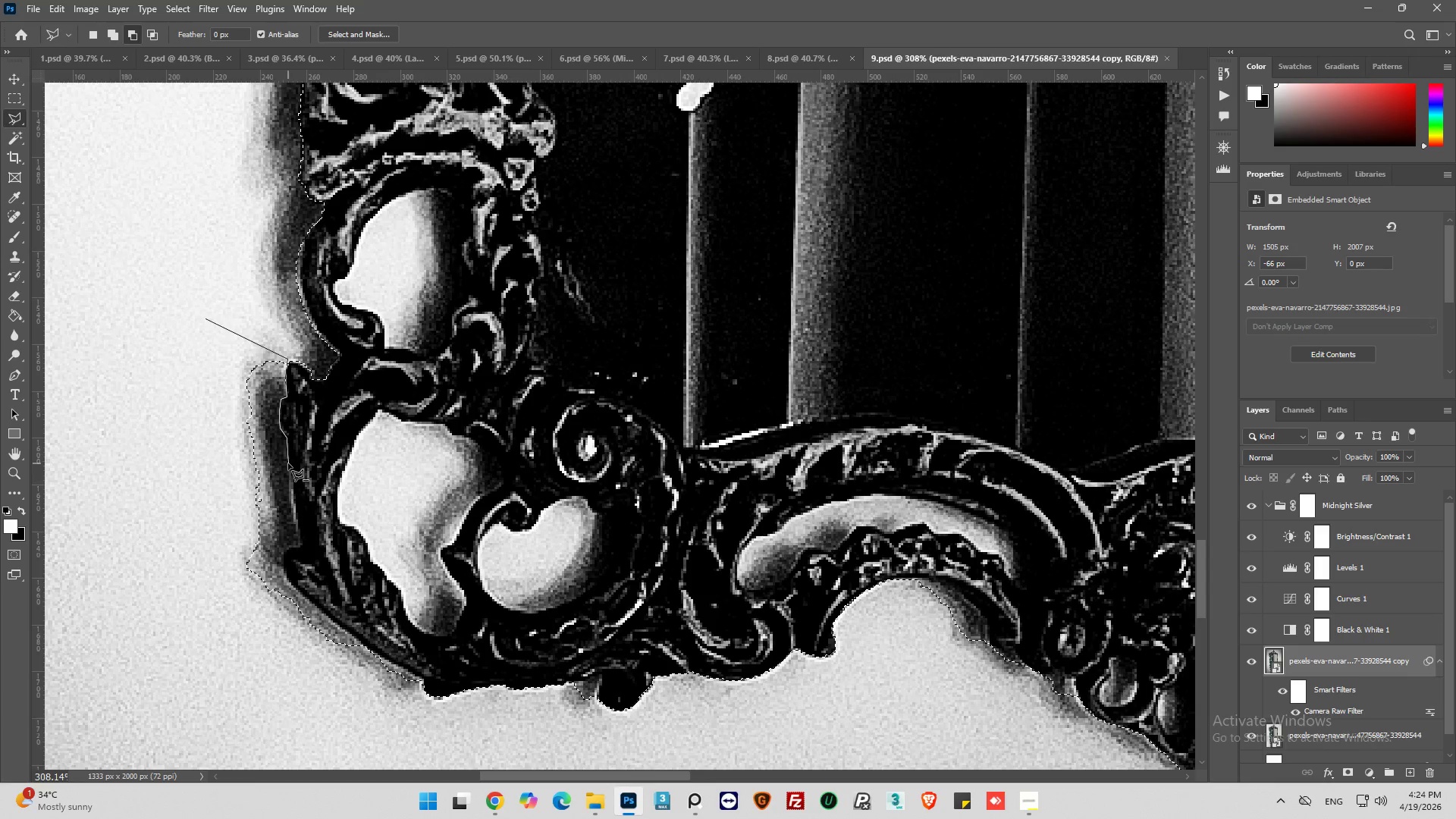 
left_click([288, 463])
 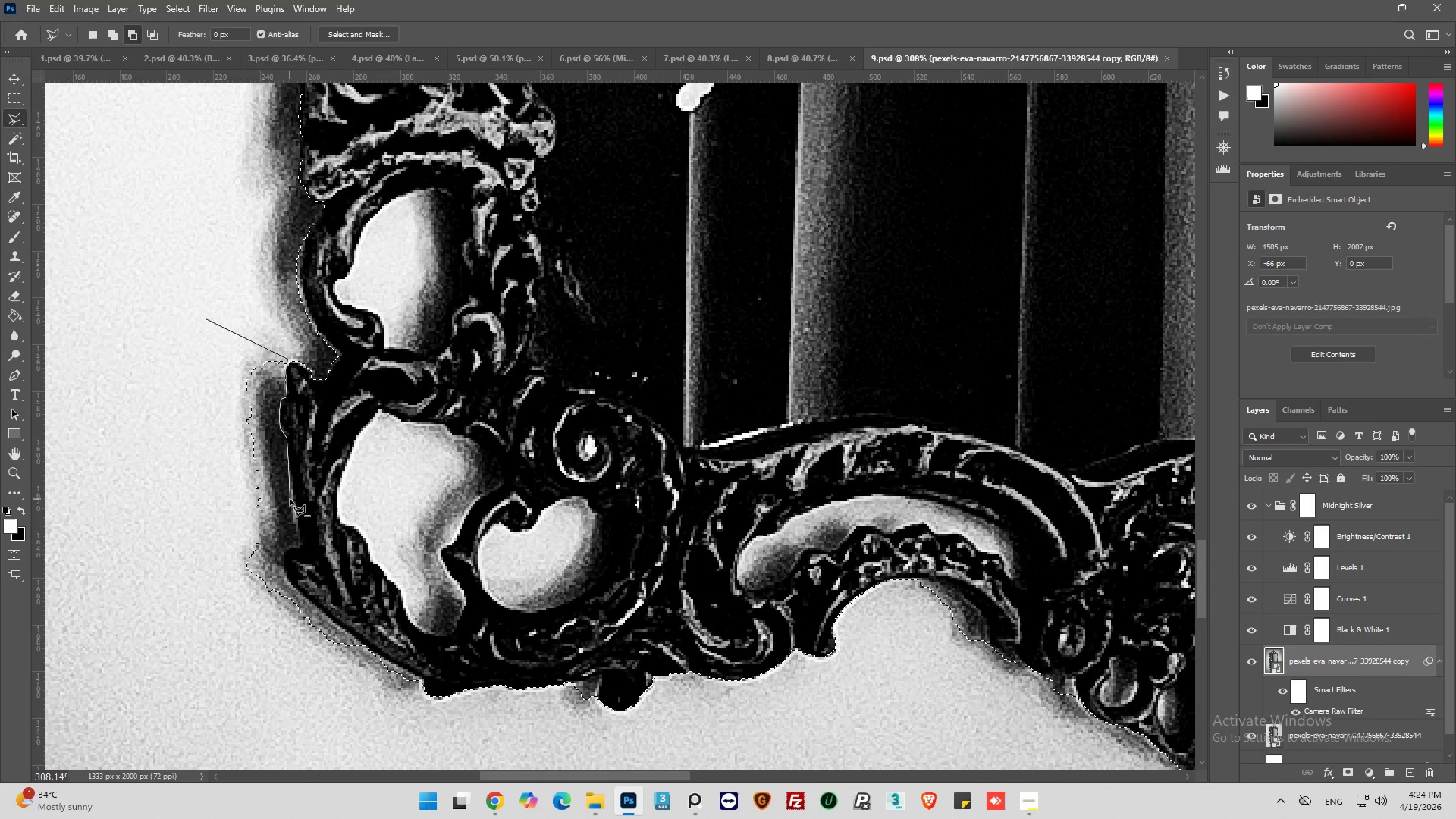 
left_click([290, 495])
 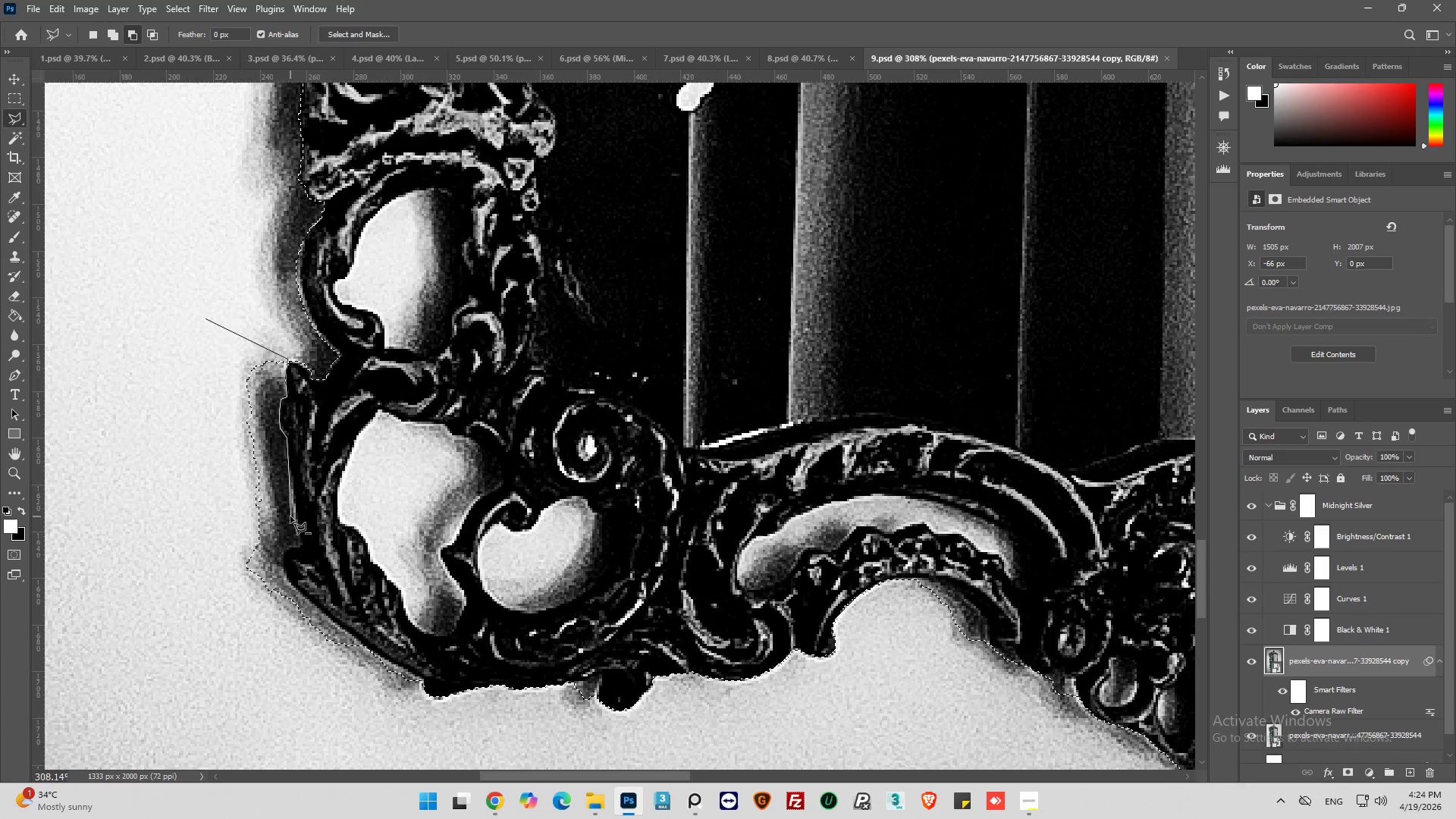 
left_click([292, 516])
 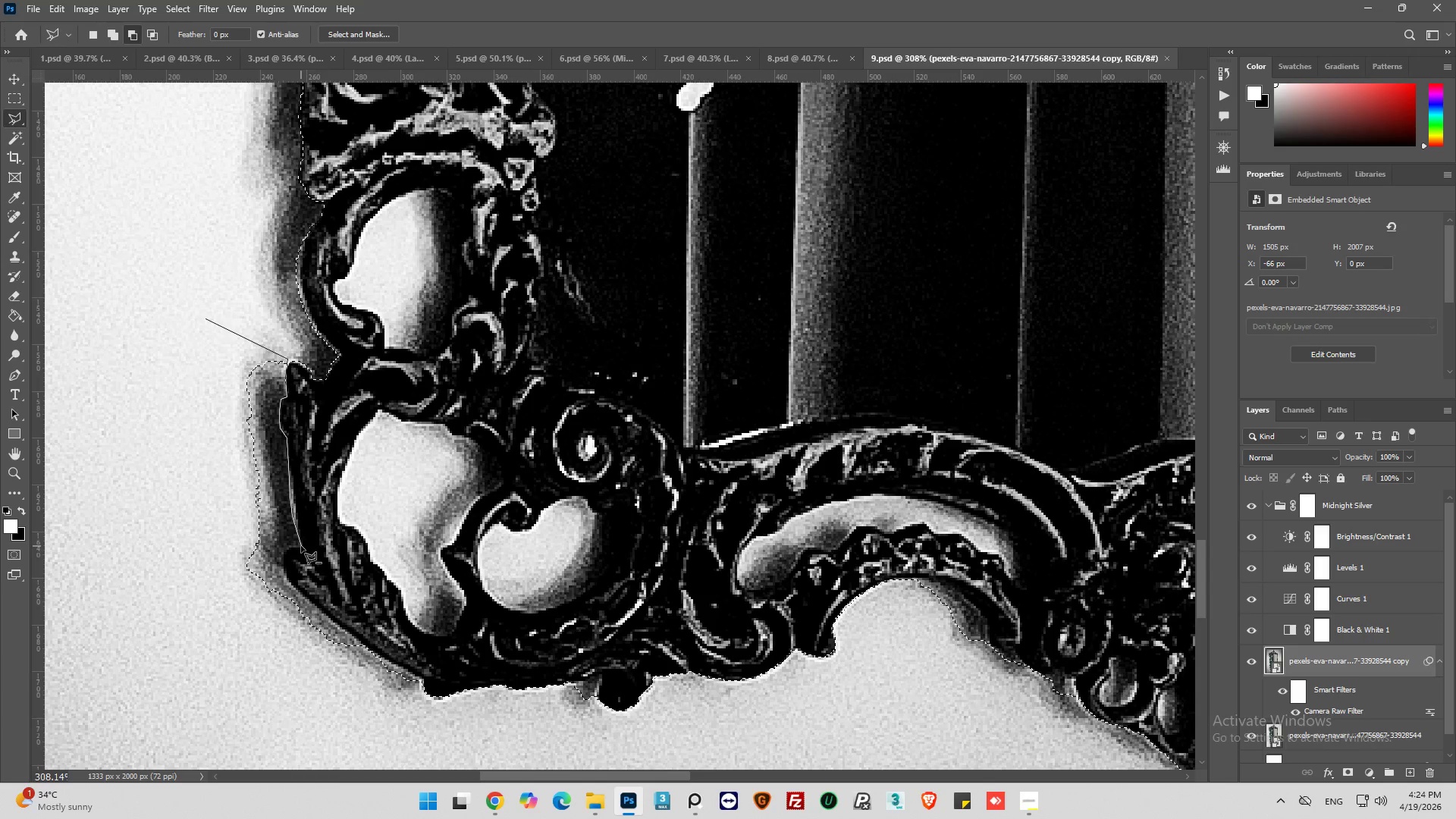 
left_click([301, 546])
 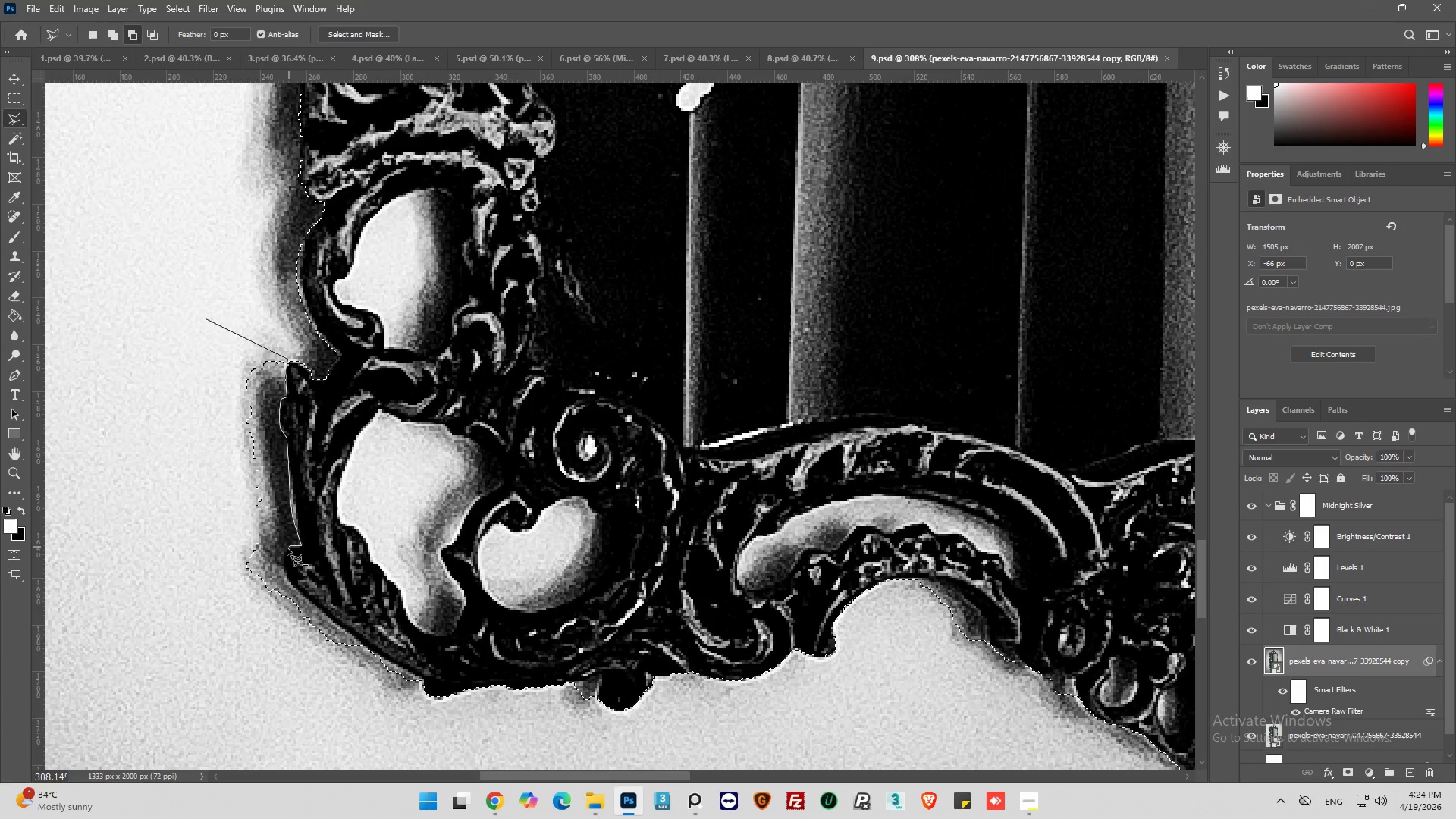 
left_click([286, 551])
 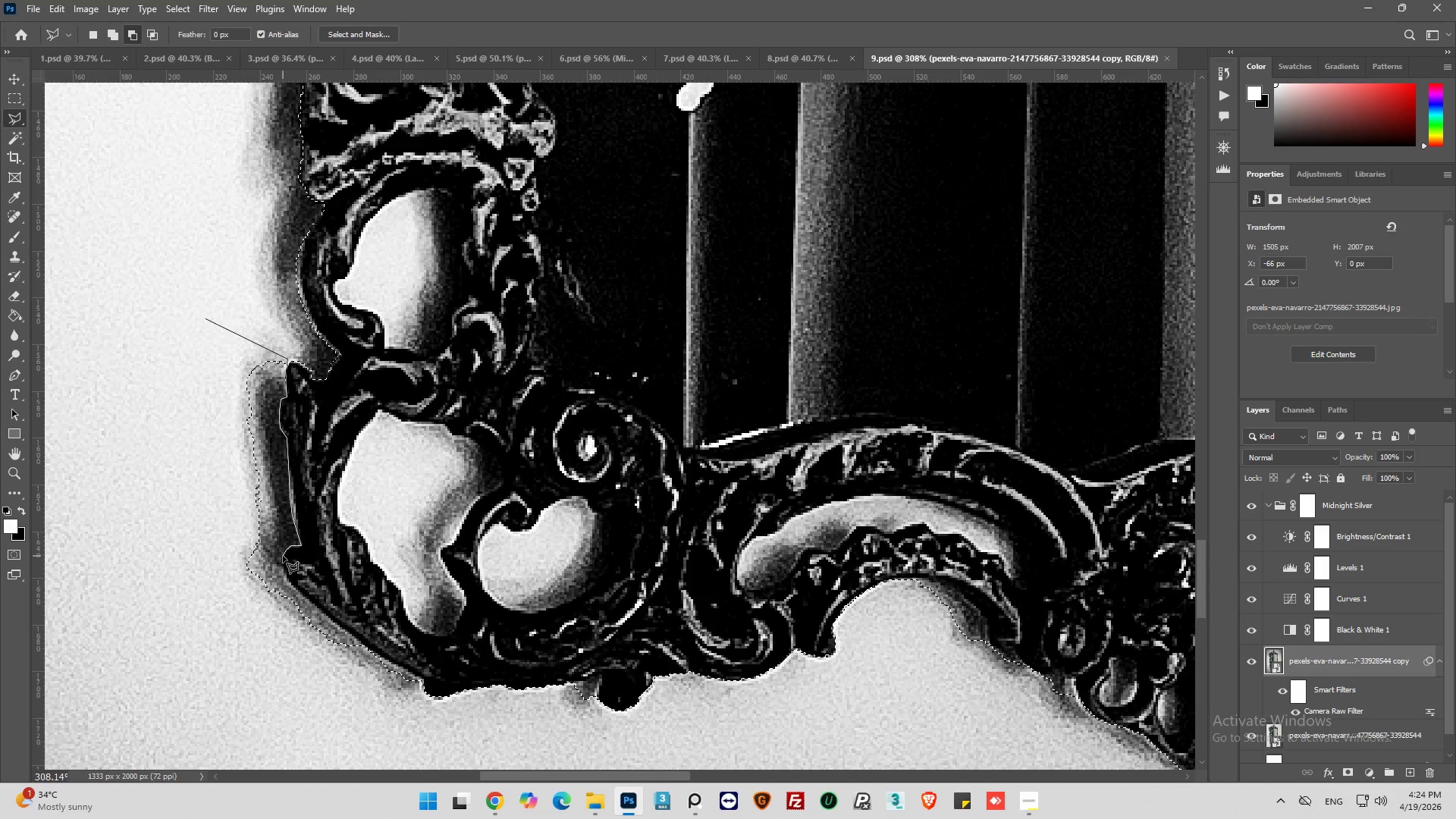 
left_click([282, 557])
 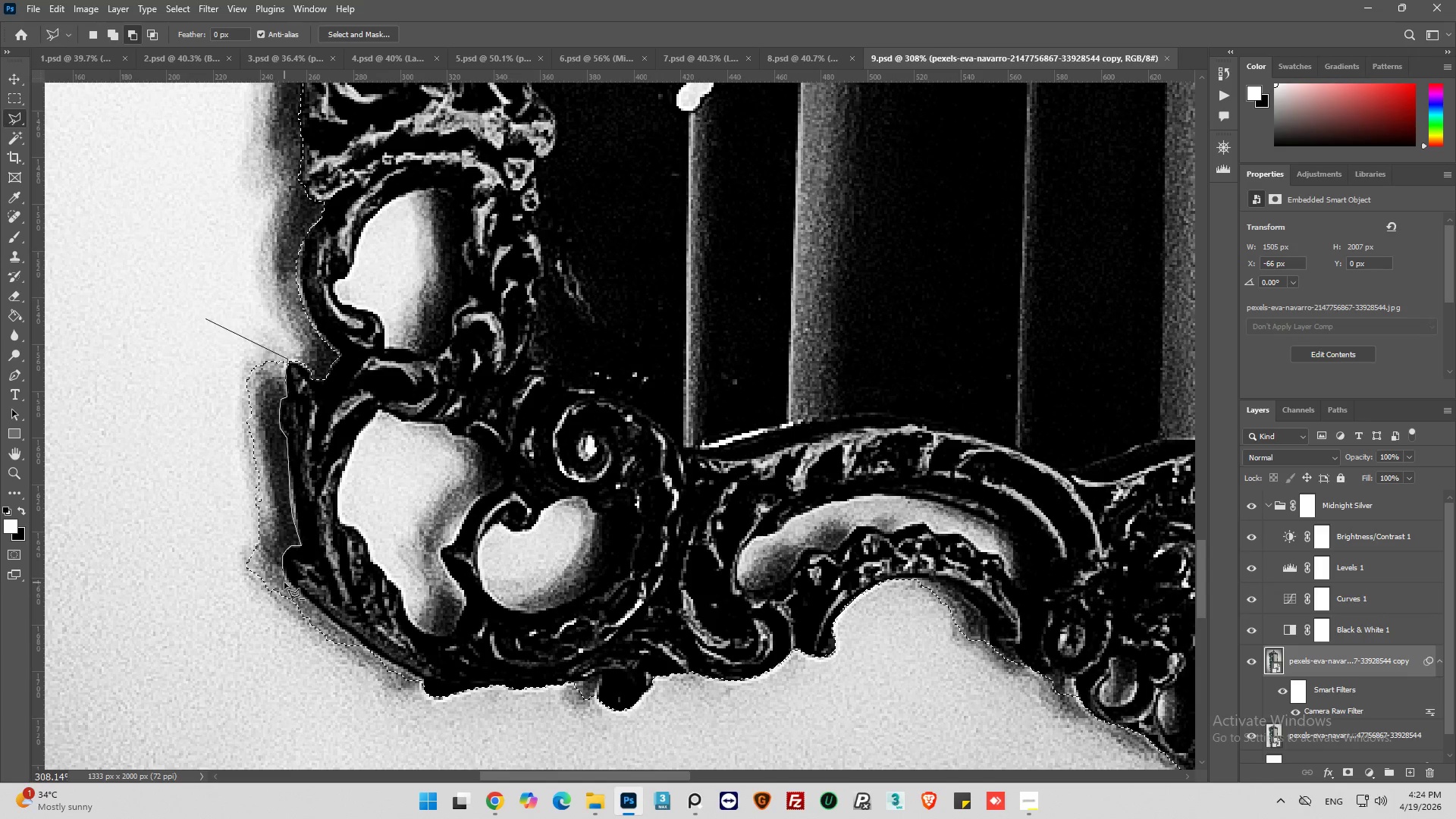 
left_click([287, 580])
 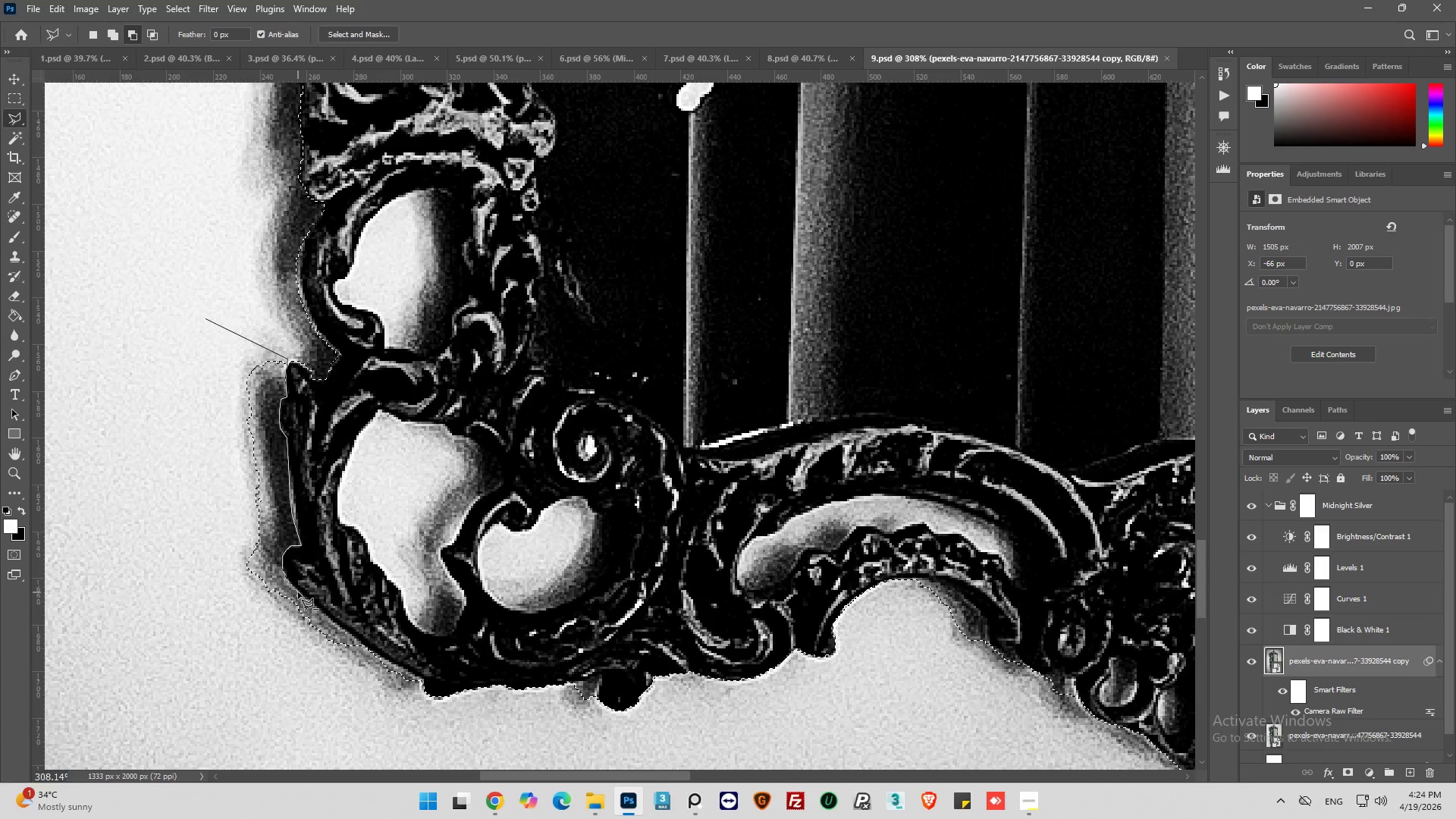 
left_click([298, 593])
 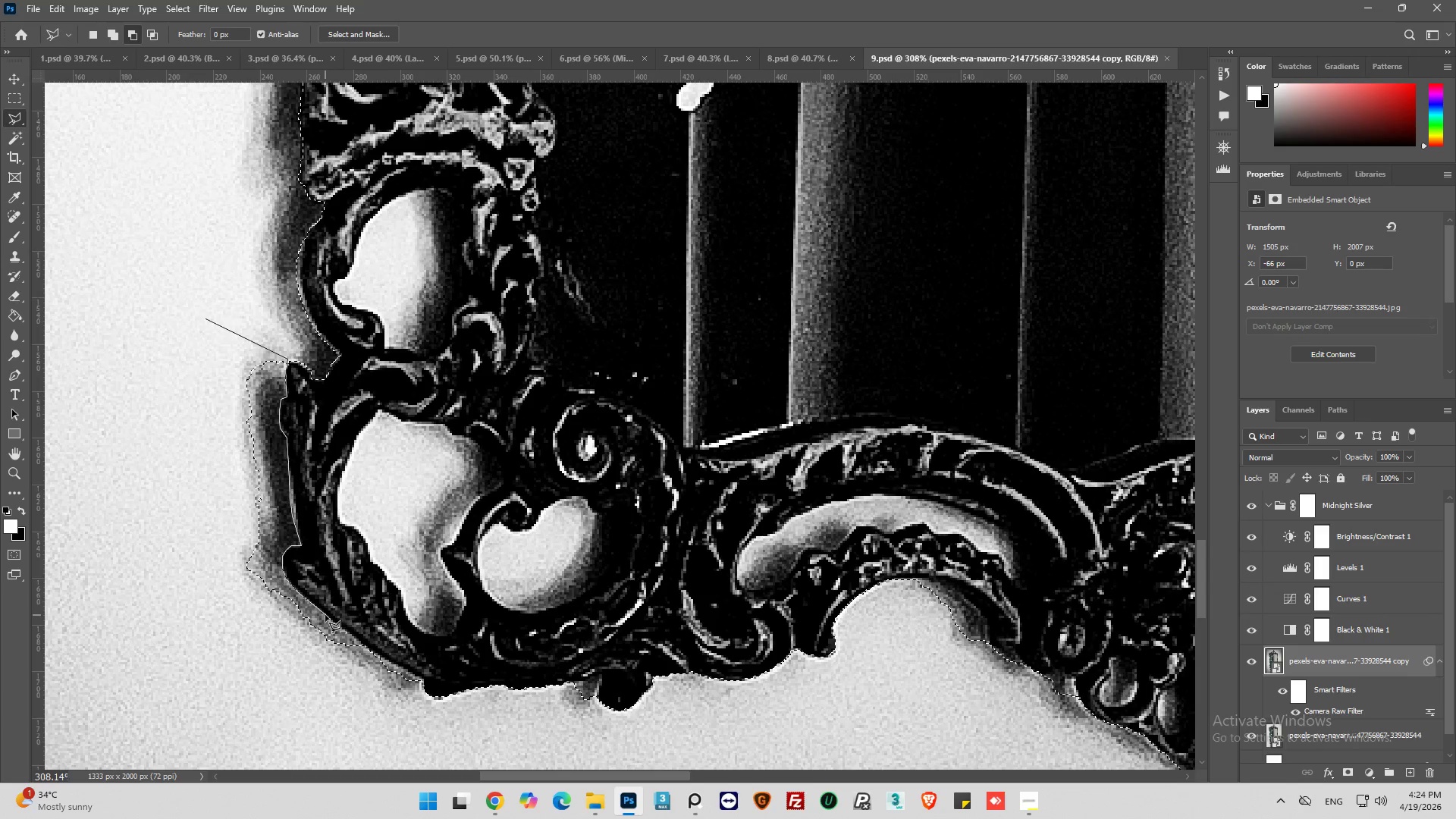 
left_click([325, 615])
 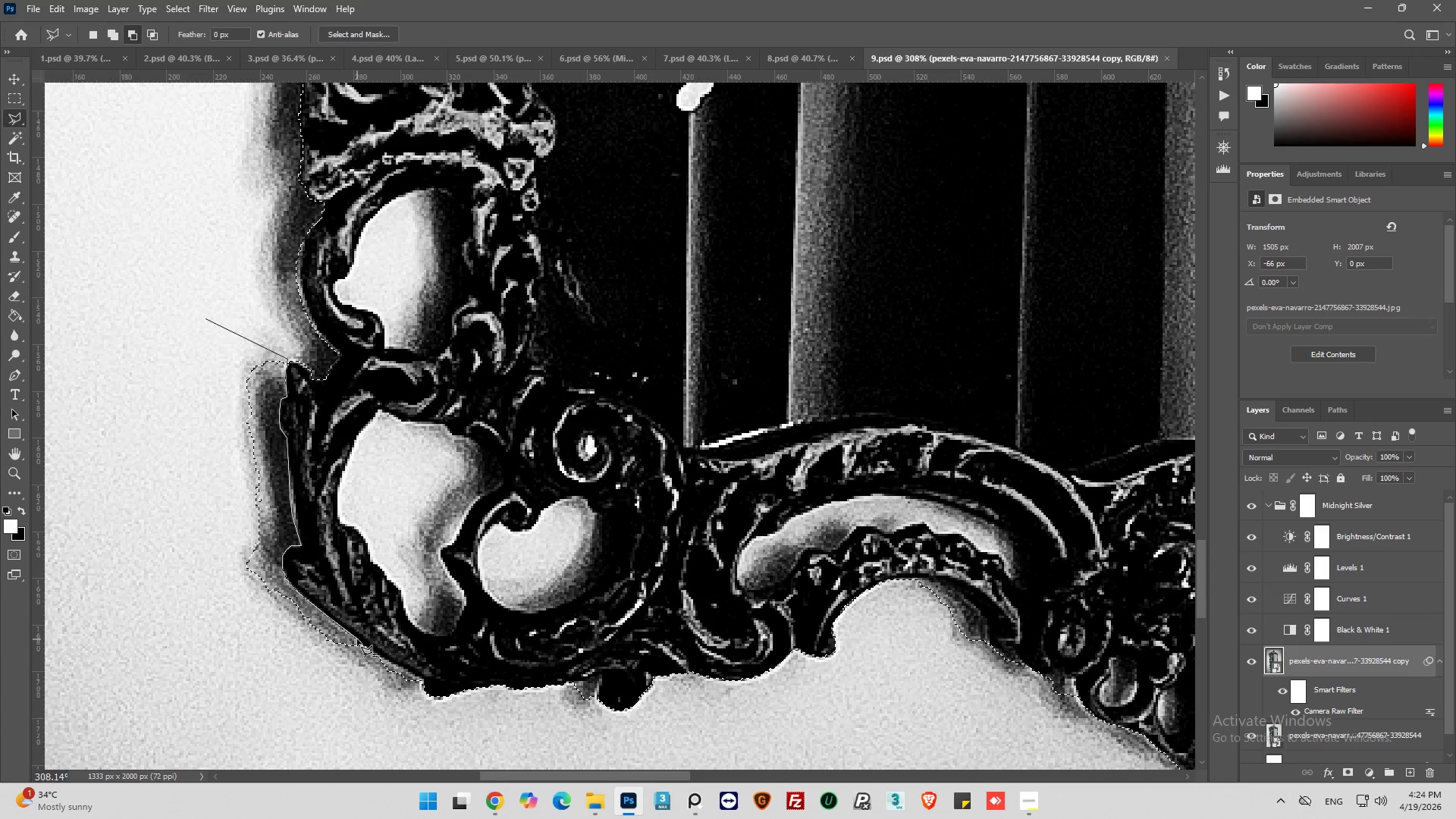 
left_click([357, 639])
 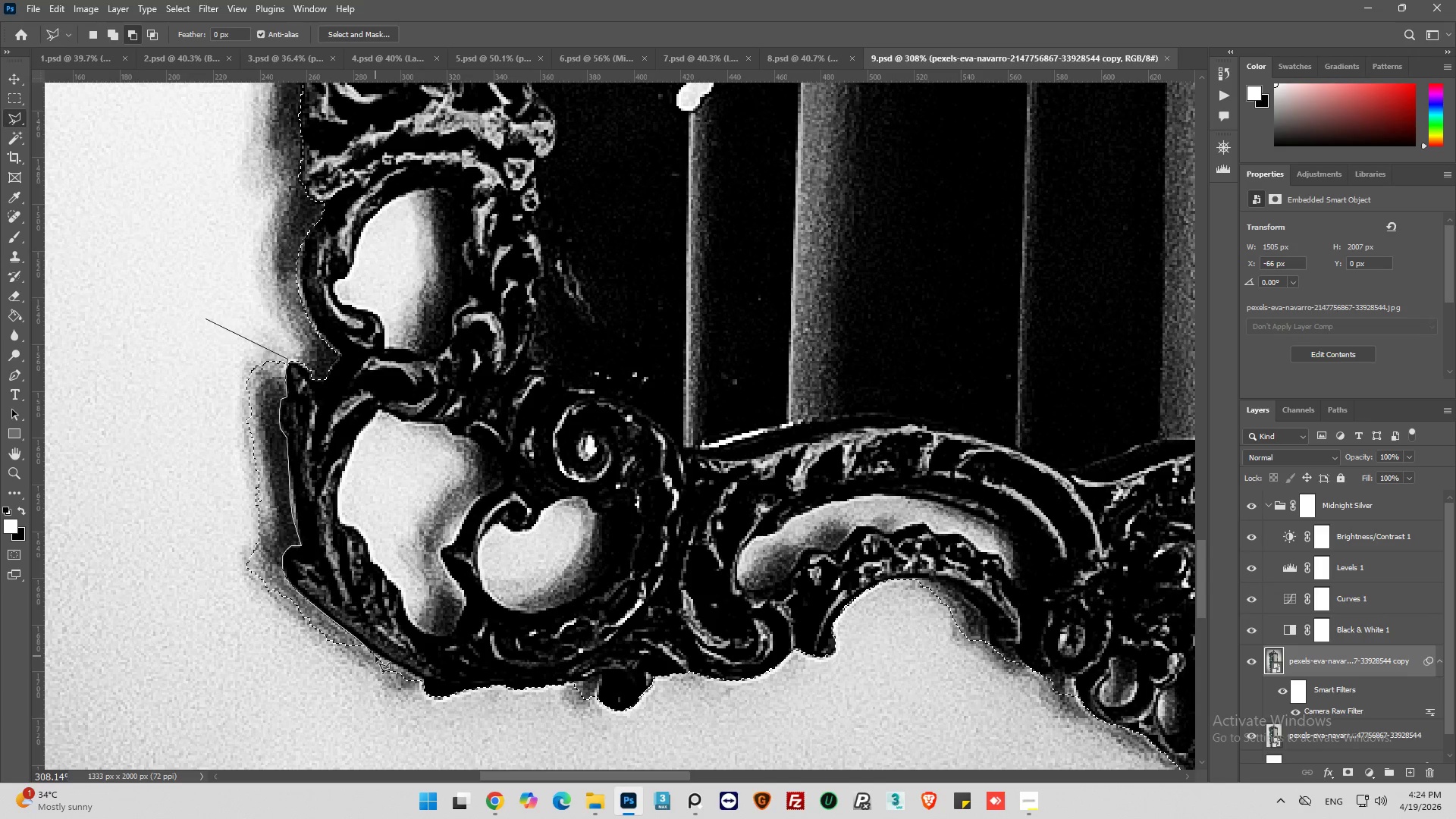 
left_click([375, 656])
 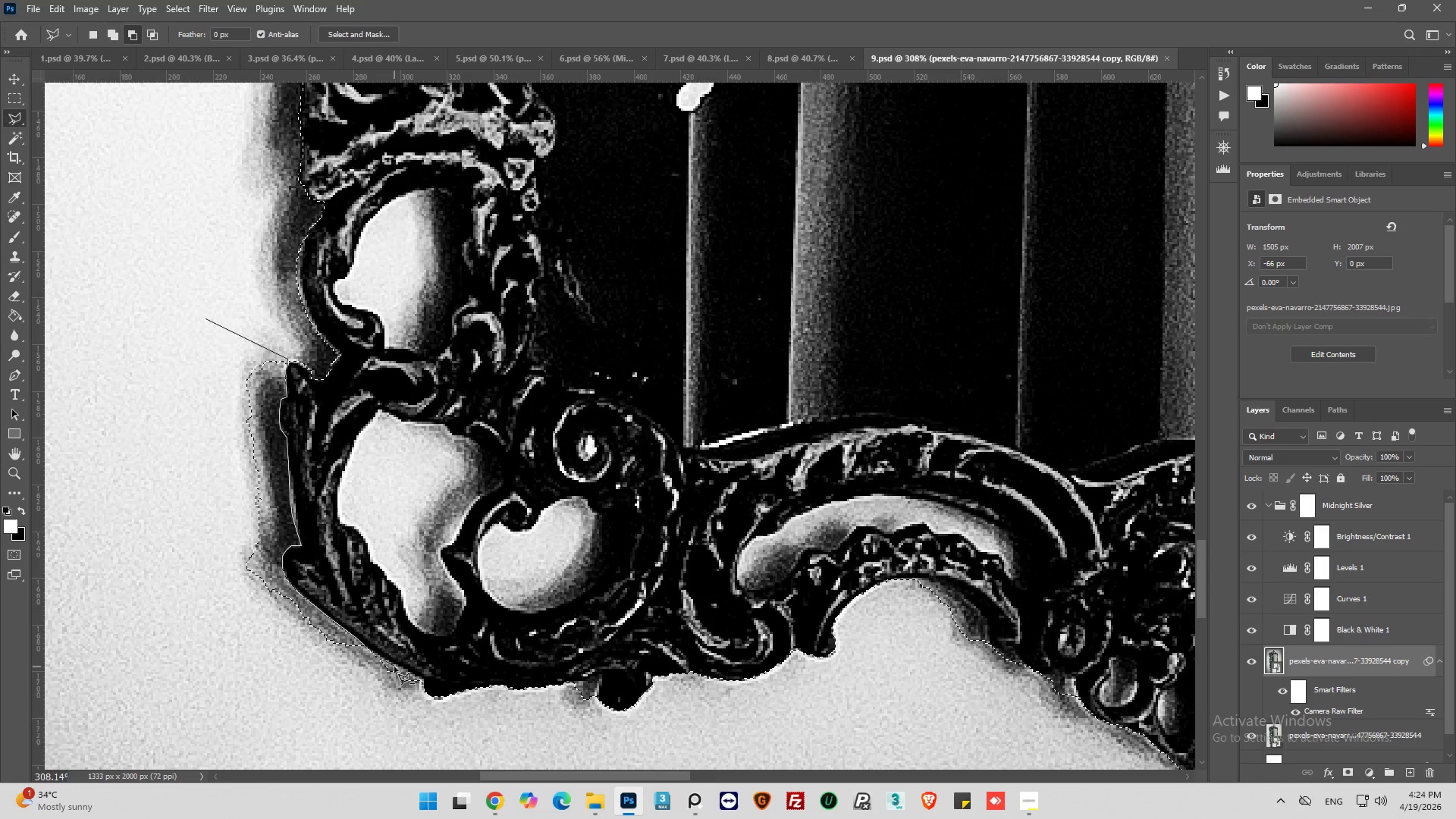 
left_click([394, 664])
 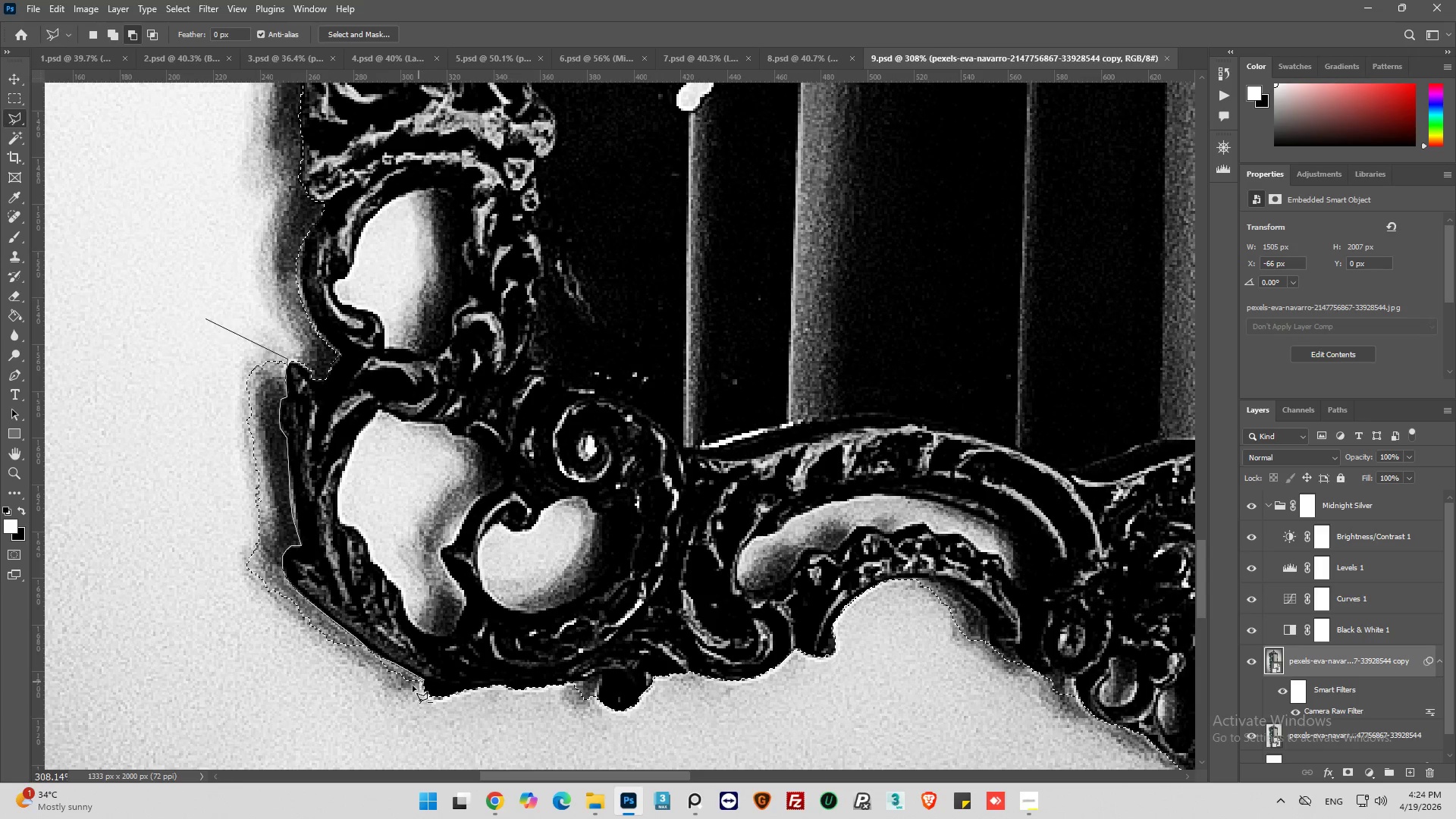 
left_click([403, 703])
 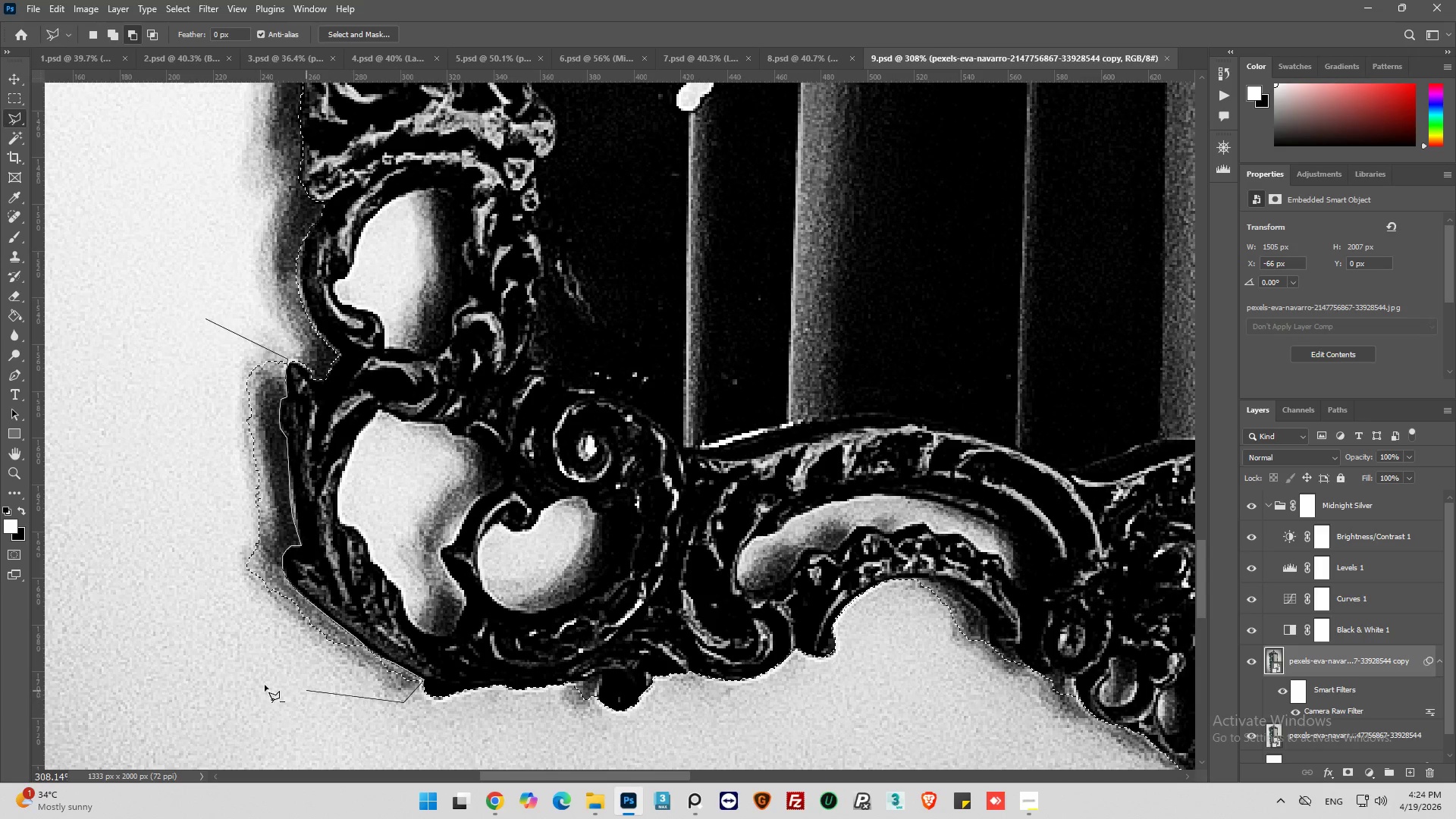 
left_click_drag(start_coordinate=[256, 683], to_coordinate=[234, 659])
 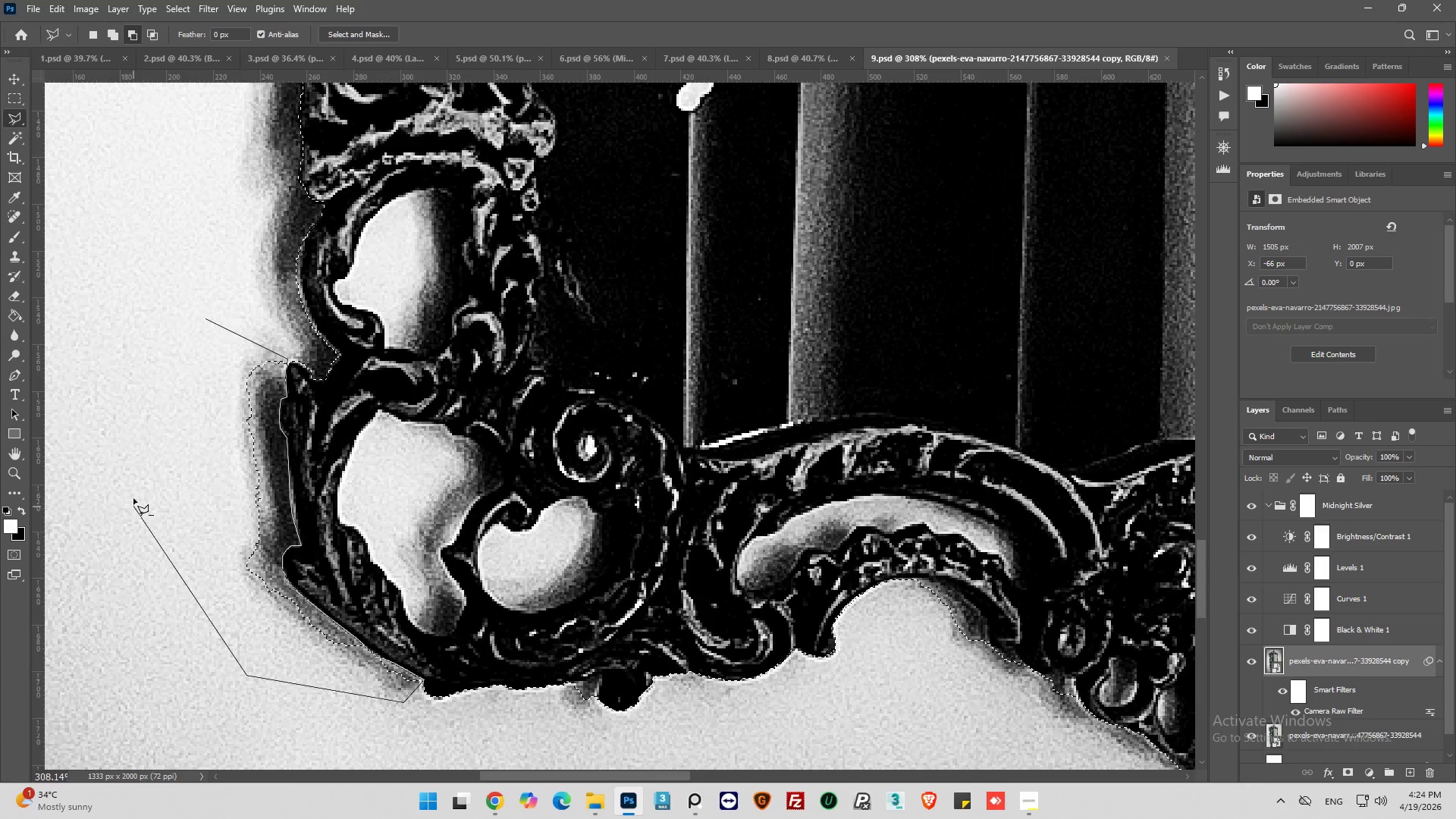 
left_click_drag(start_coordinate=[133, 495], to_coordinate=[152, 441])
 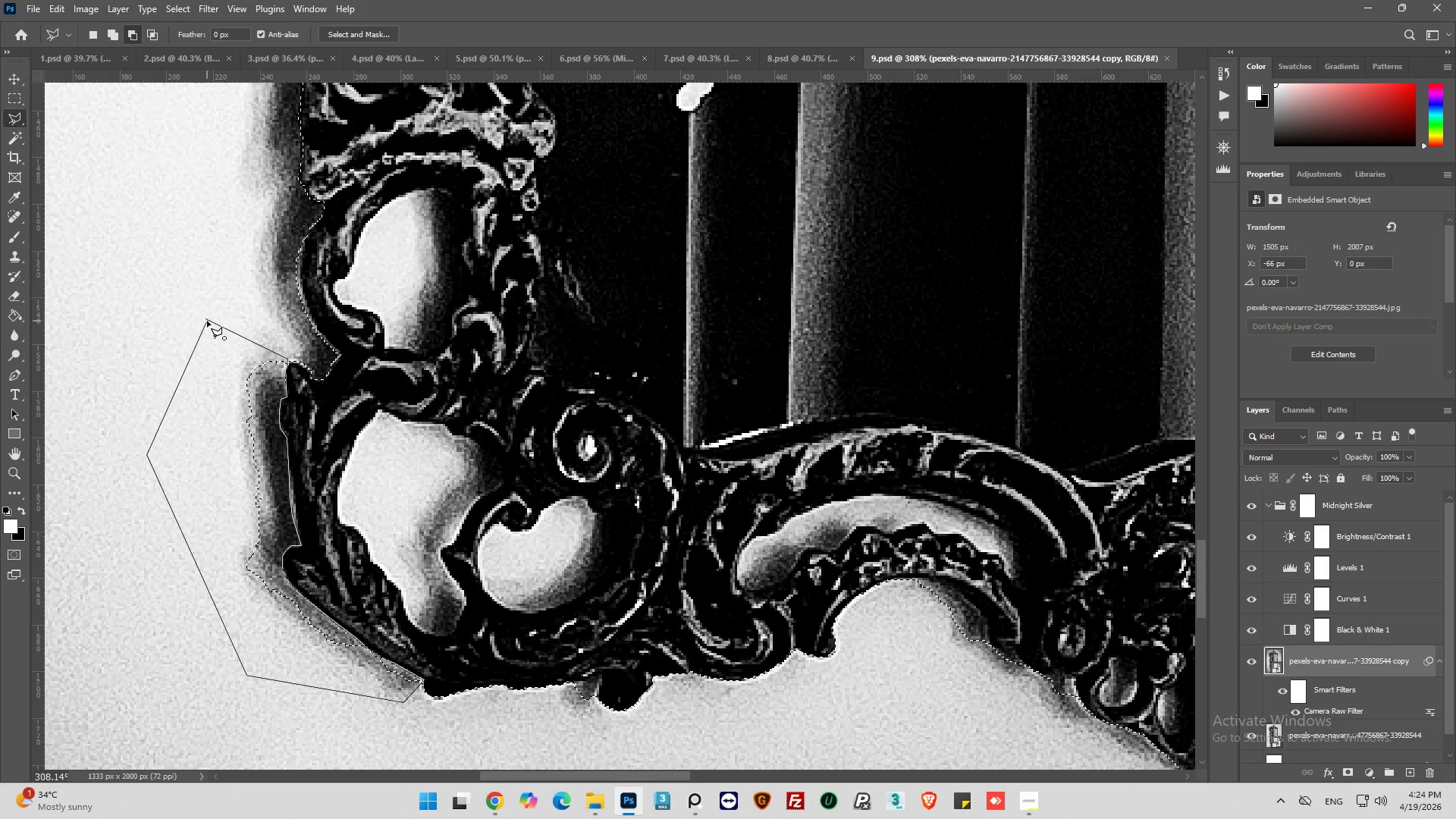 
left_click([207, 320])
 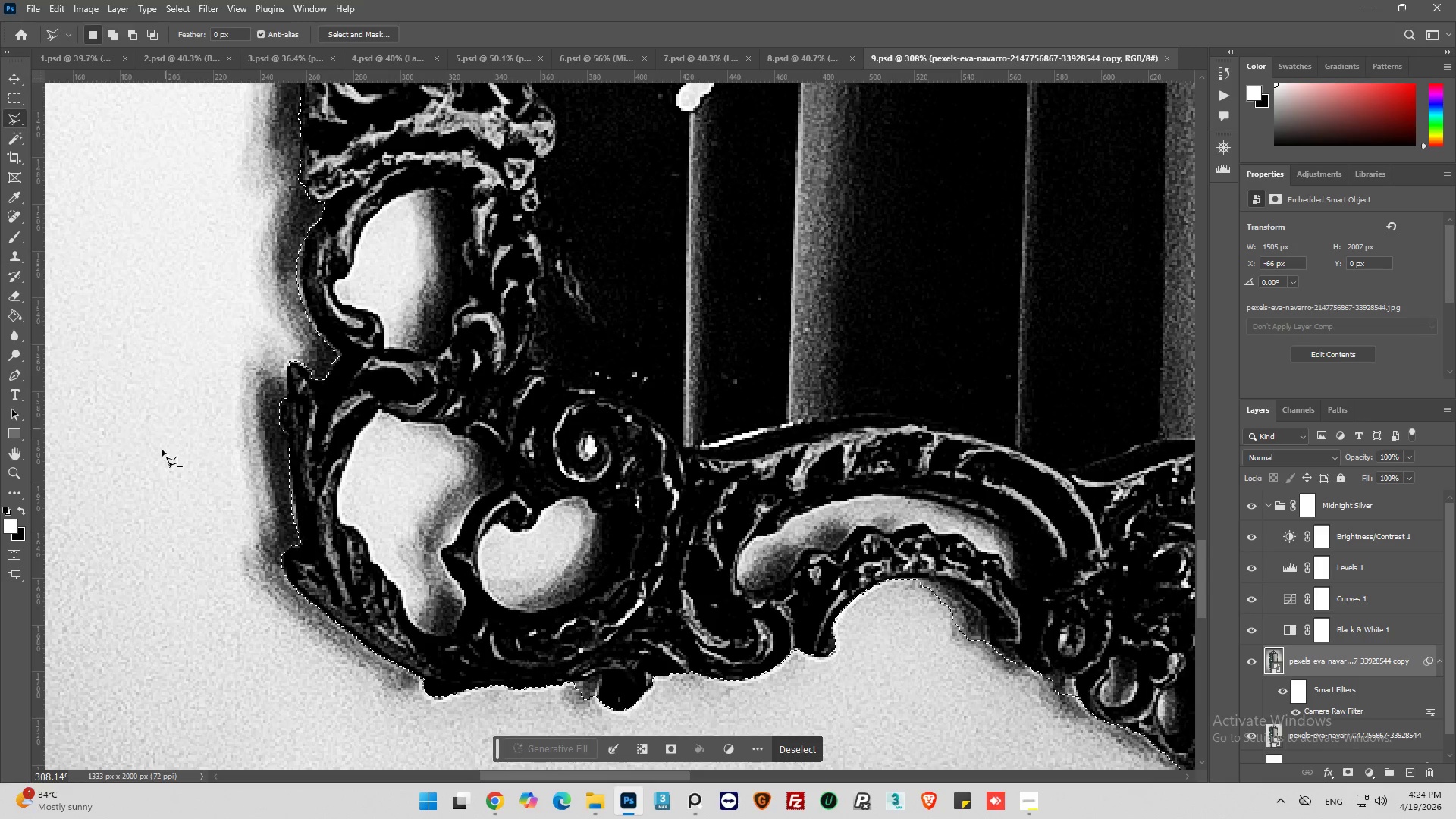 
hold_key(key=AltLeft, duration=0.55)
scroll: coordinate [162, 453], scroll_direction: down, amount: 5.0
 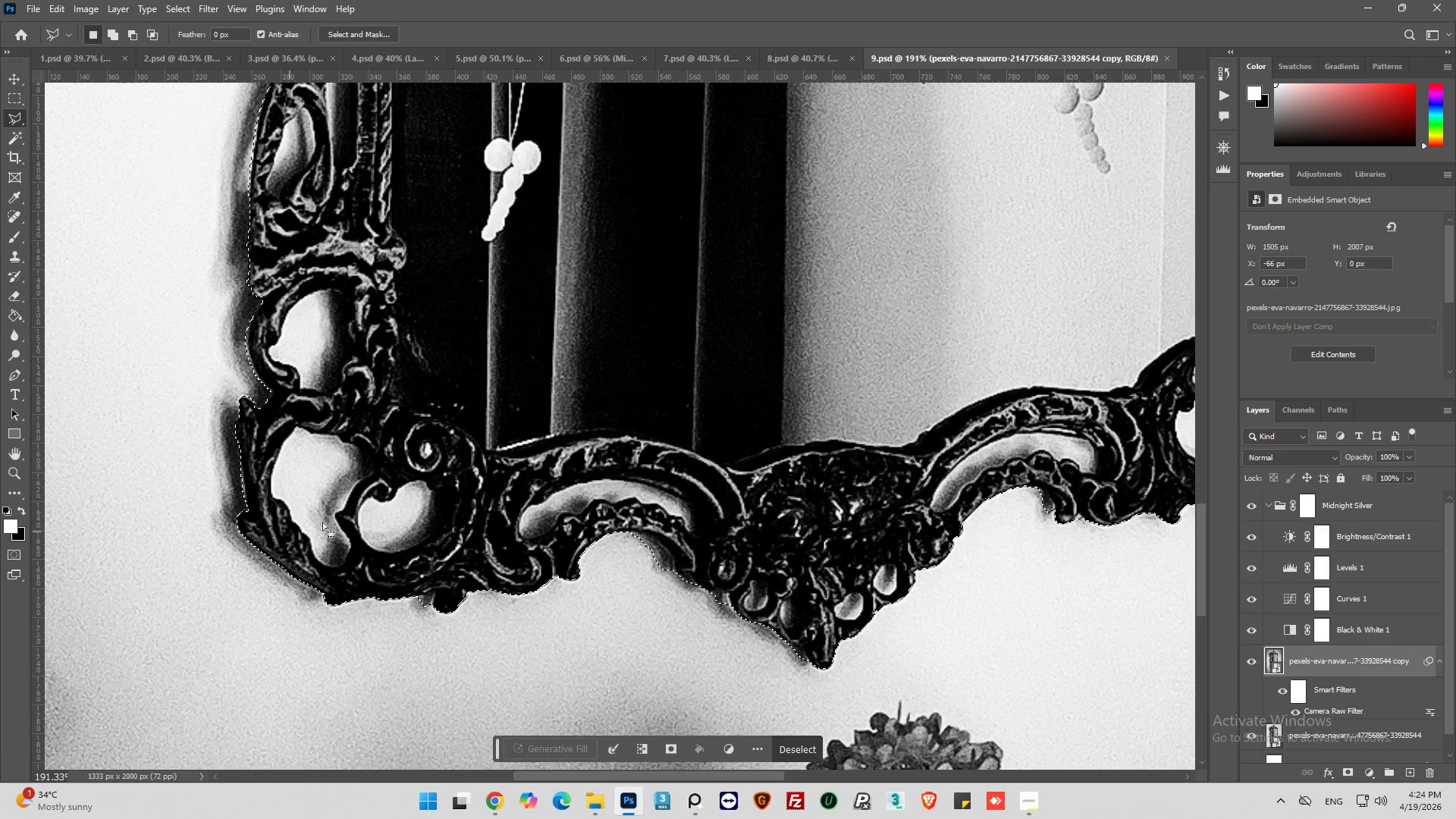 
hold_key(key=AltLeft, duration=1.19)
scroll: coordinate [722, 376], scroll_direction: down, amount: 2.0
 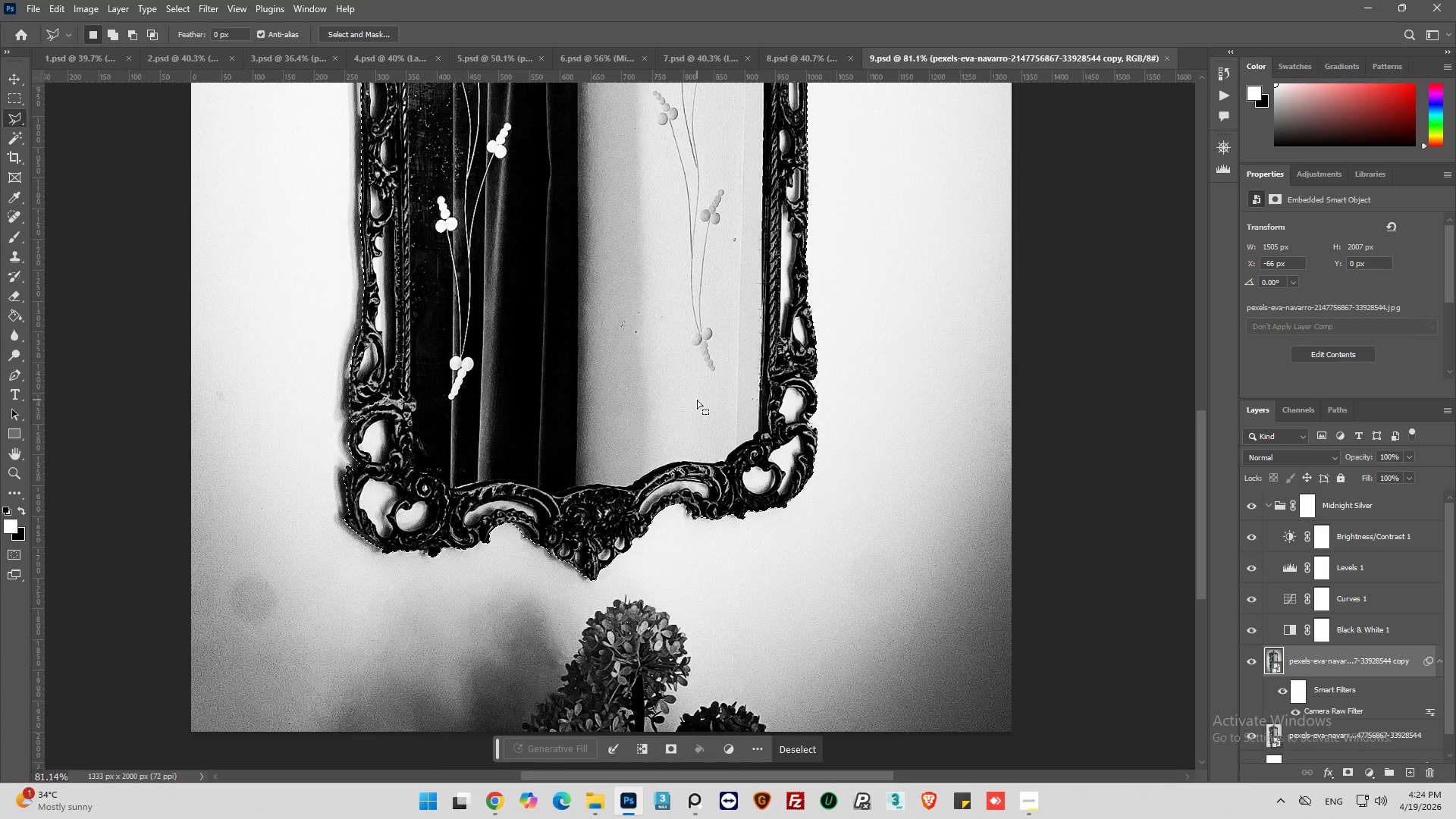 
hold_key(key=AltLeft, duration=0.78)
hold_key(key=AltLeft, duration=0.31)
scroll: coordinate [590, 318], scroll_direction: up, amount: 81.0
 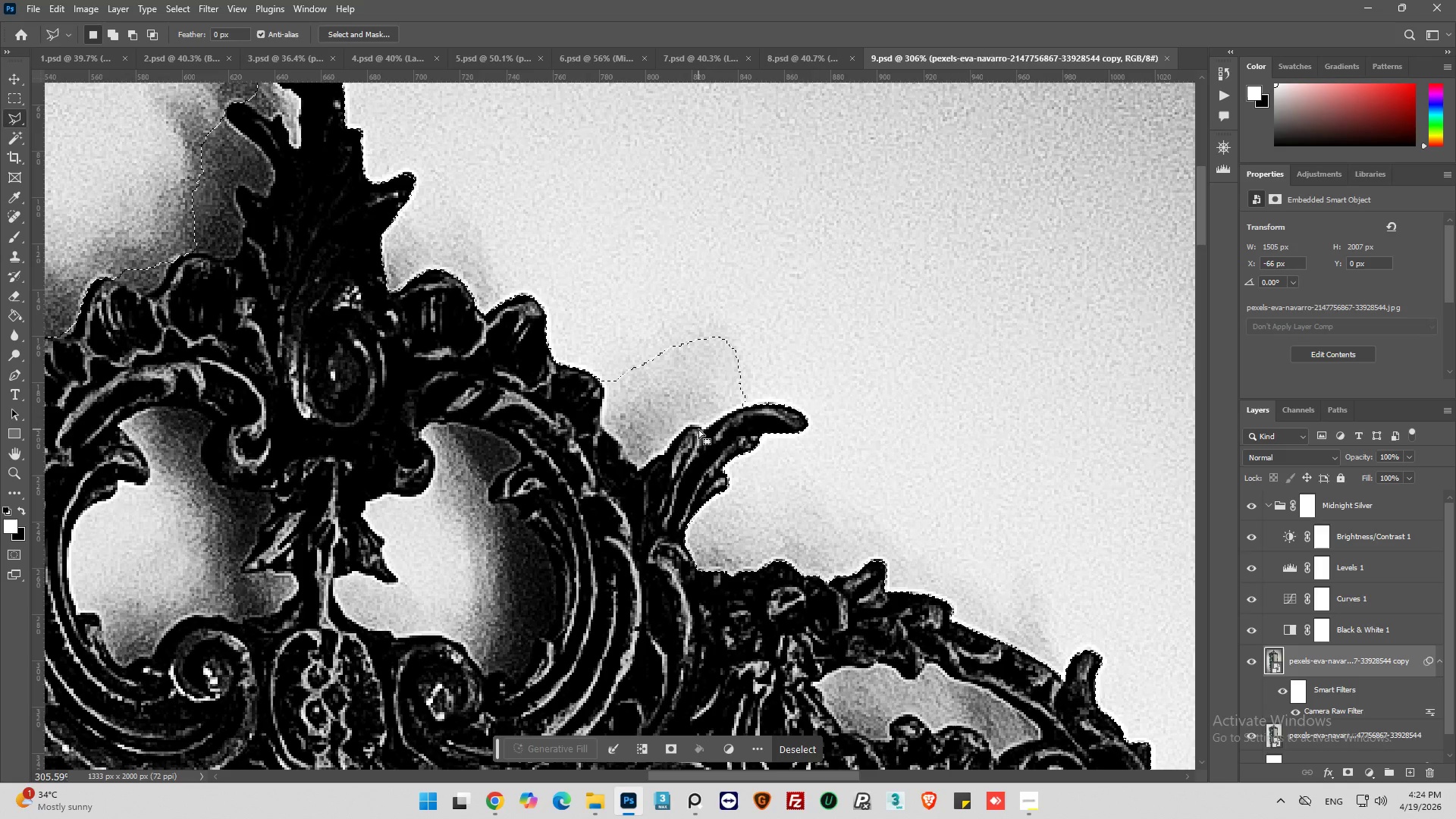 
key(Alt+AltLeft)
 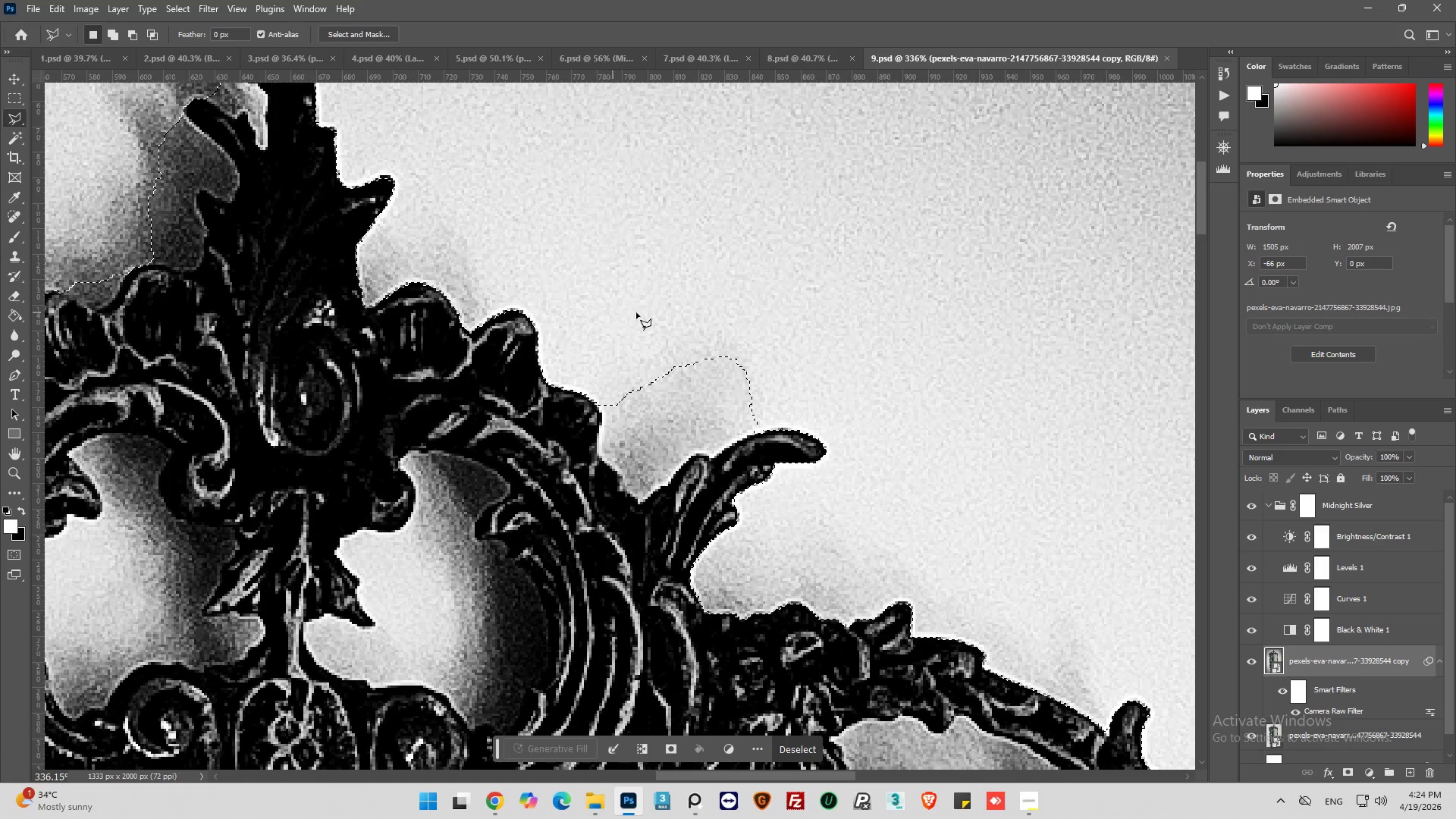 
scroll: coordinate [623, 406], scroll_direction: up, amount: 3.0
 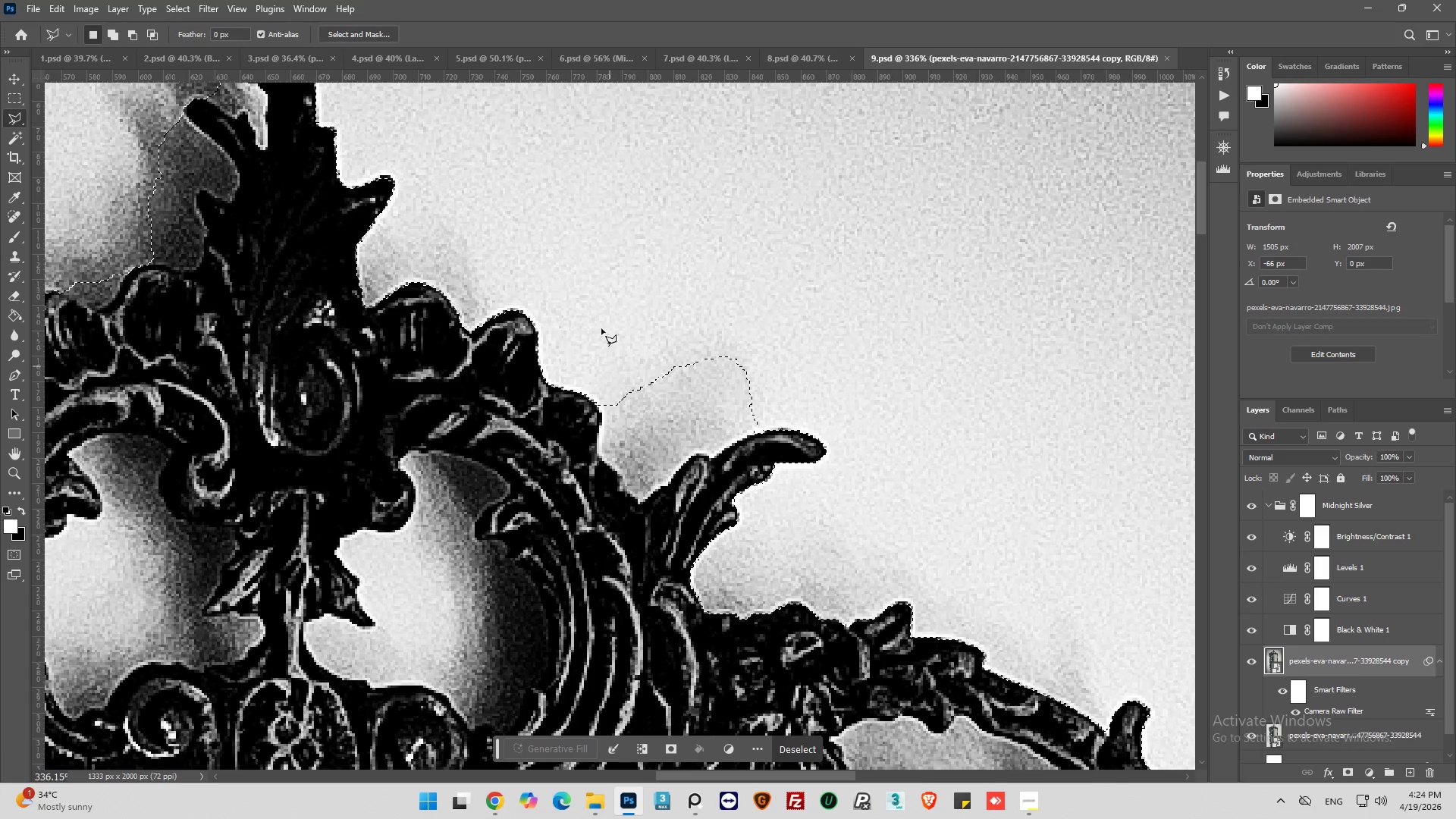 
hold_key(key=AltLeft, duration=0.84)
left_click([661, 309])
 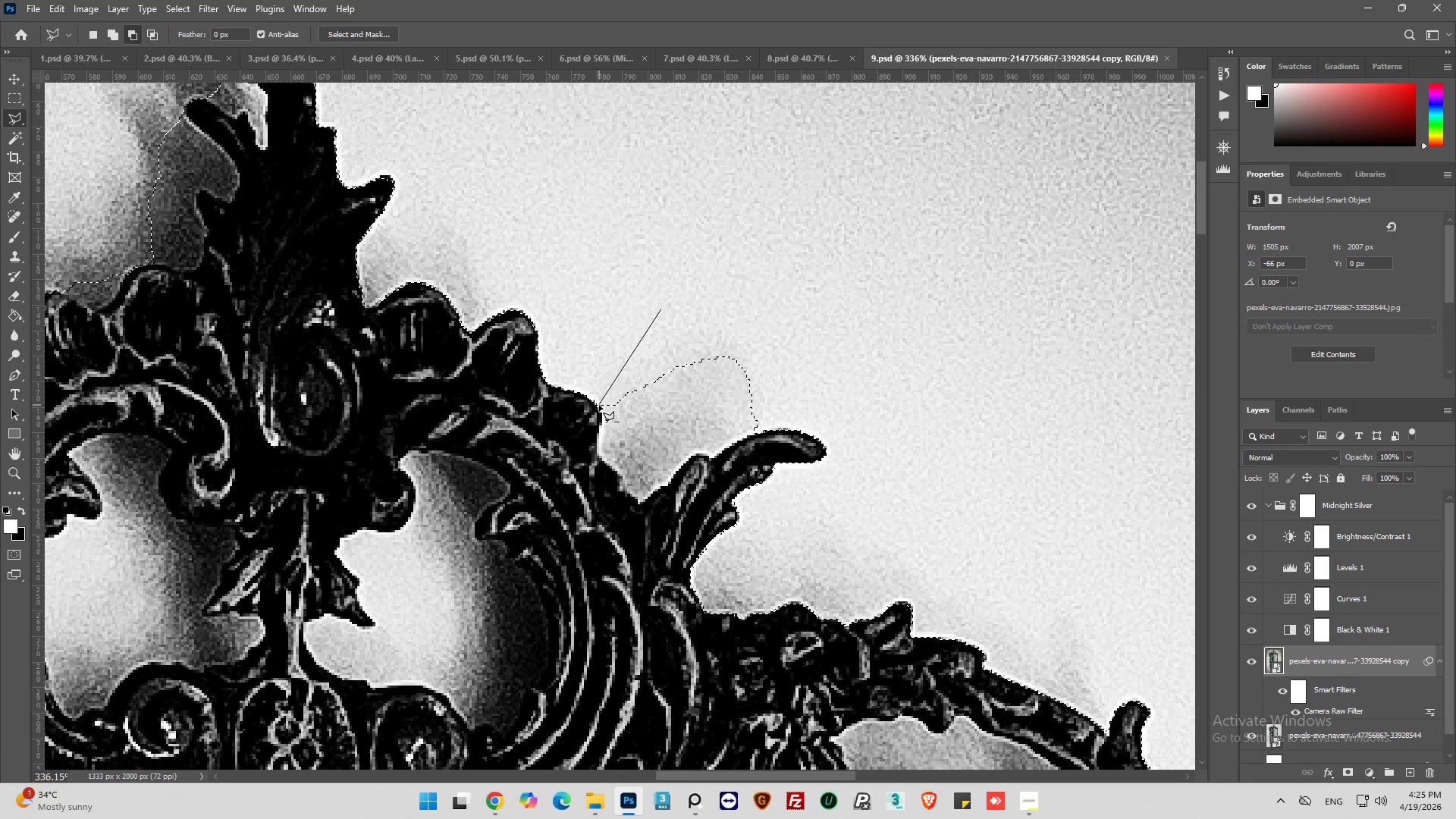 
left_click([599, 405])
 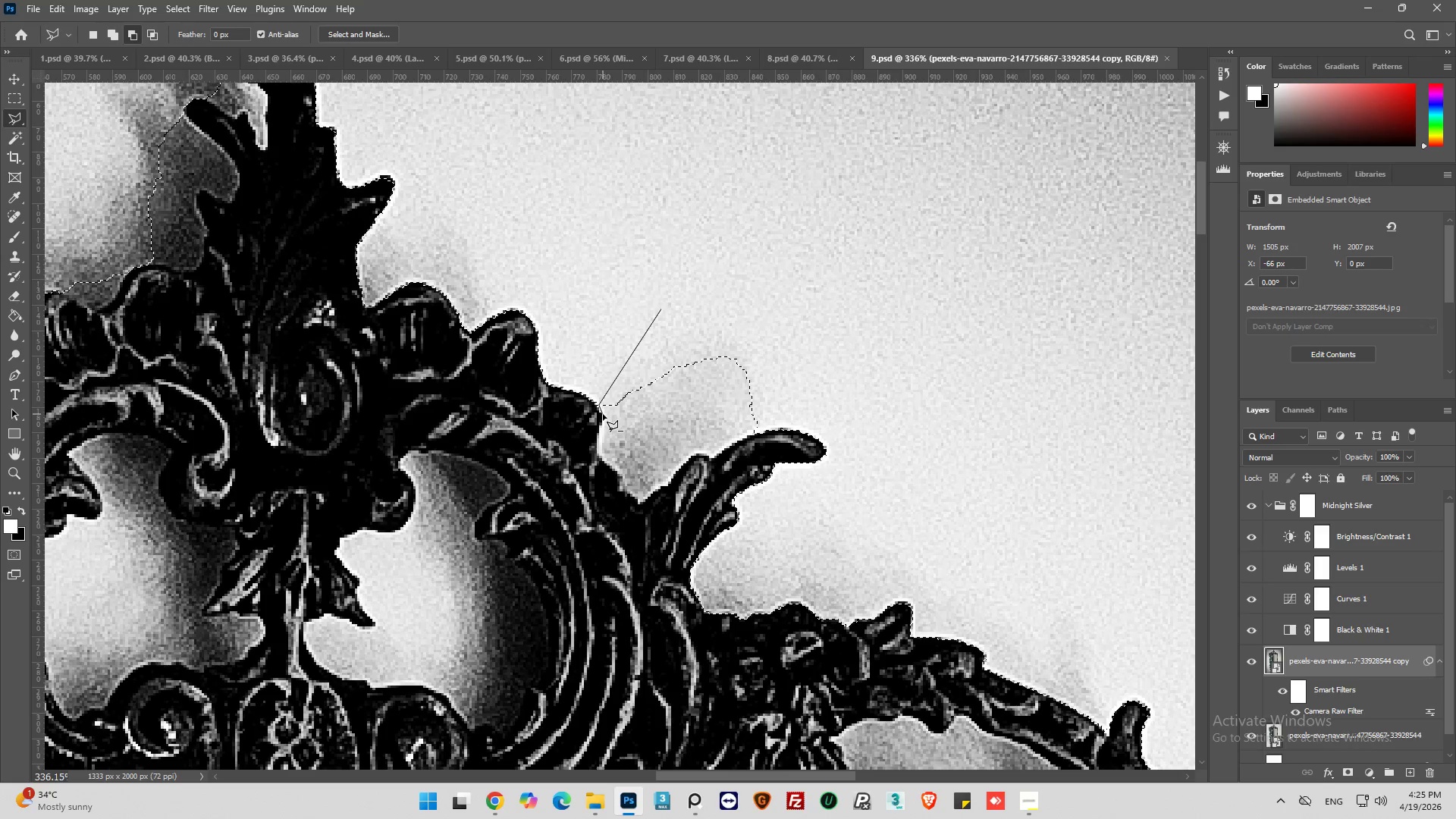 
left_click([603, 414])
 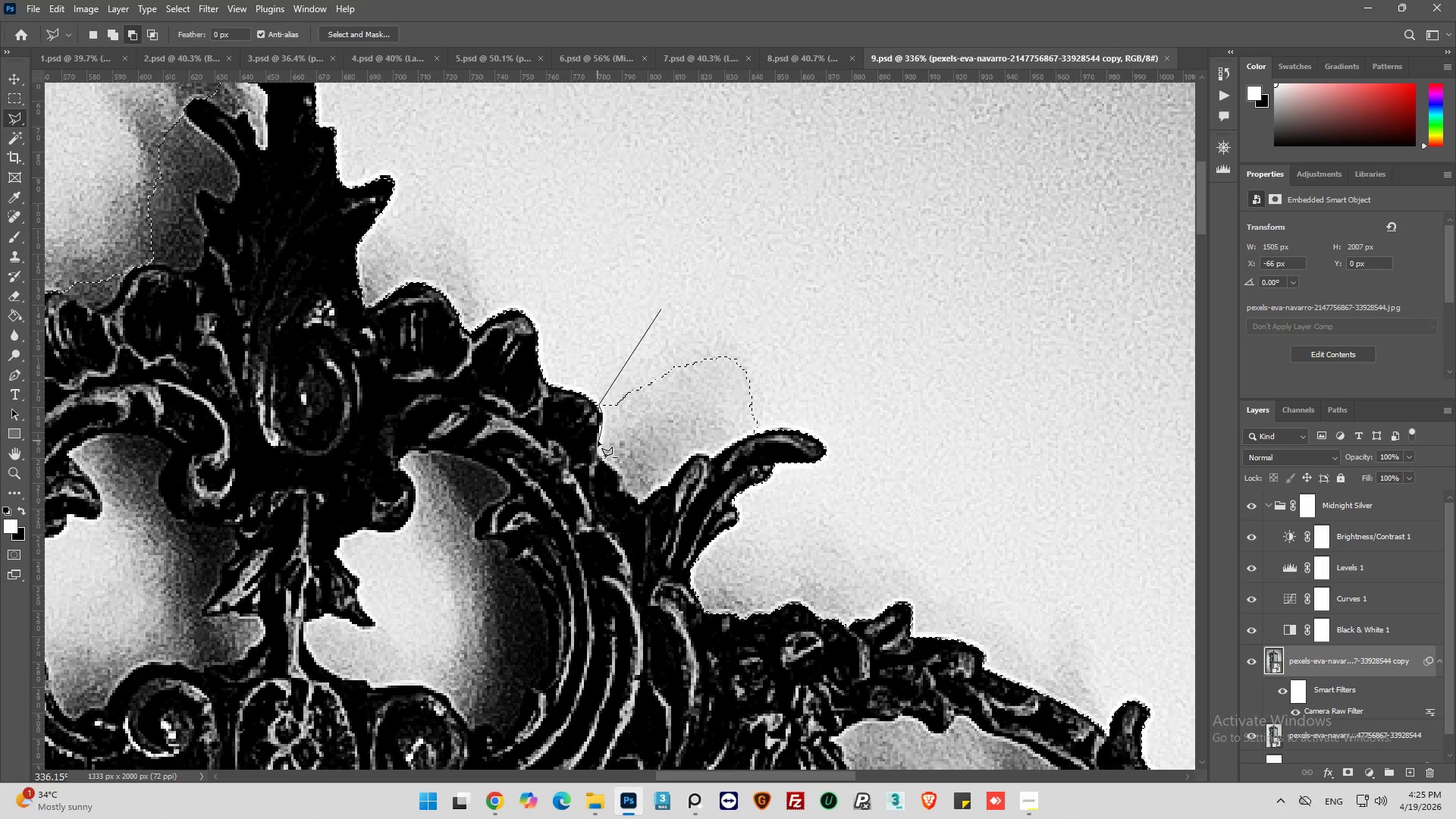 
left_click([598, 447])
 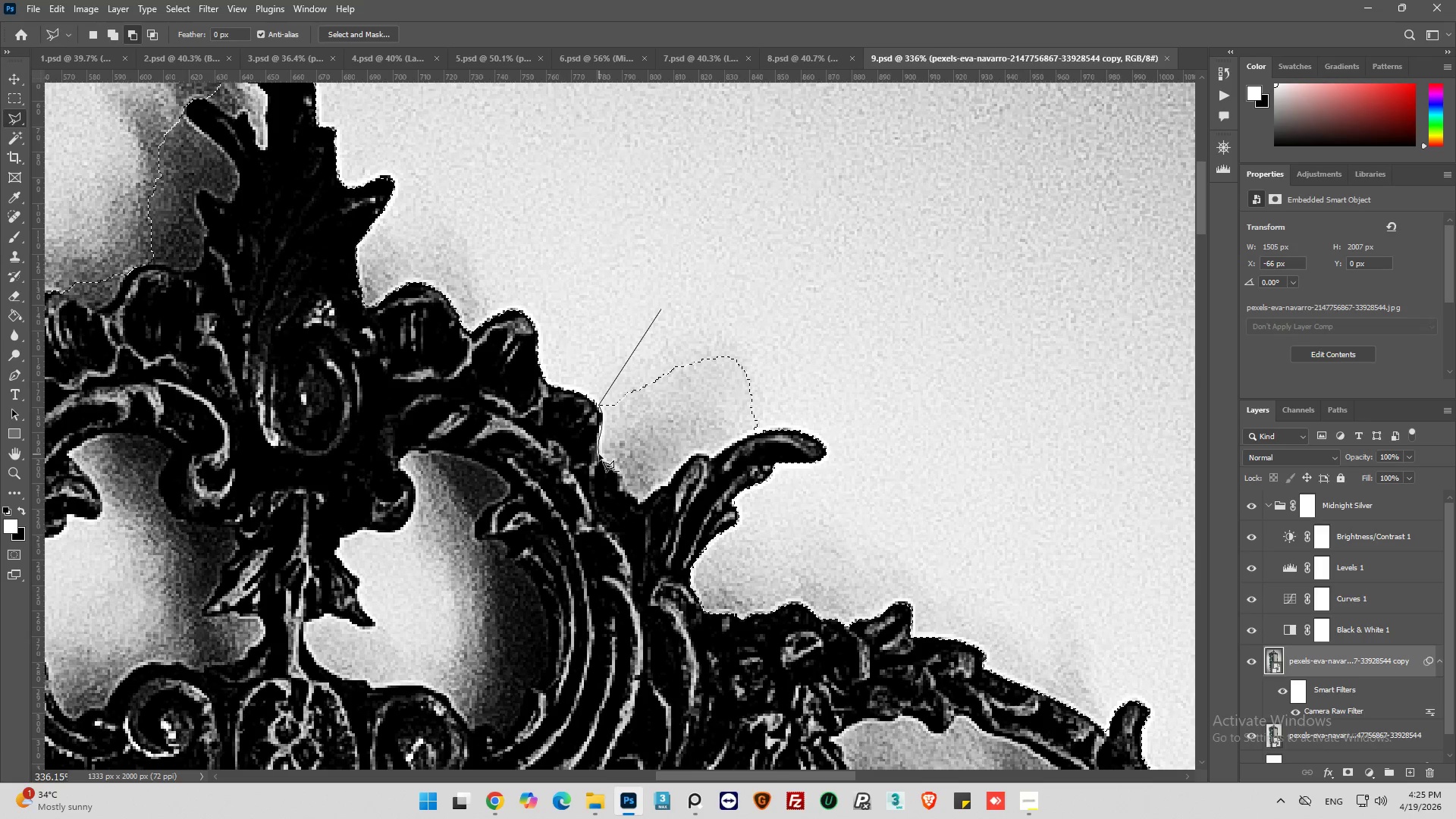 
left_click([599, 454])
 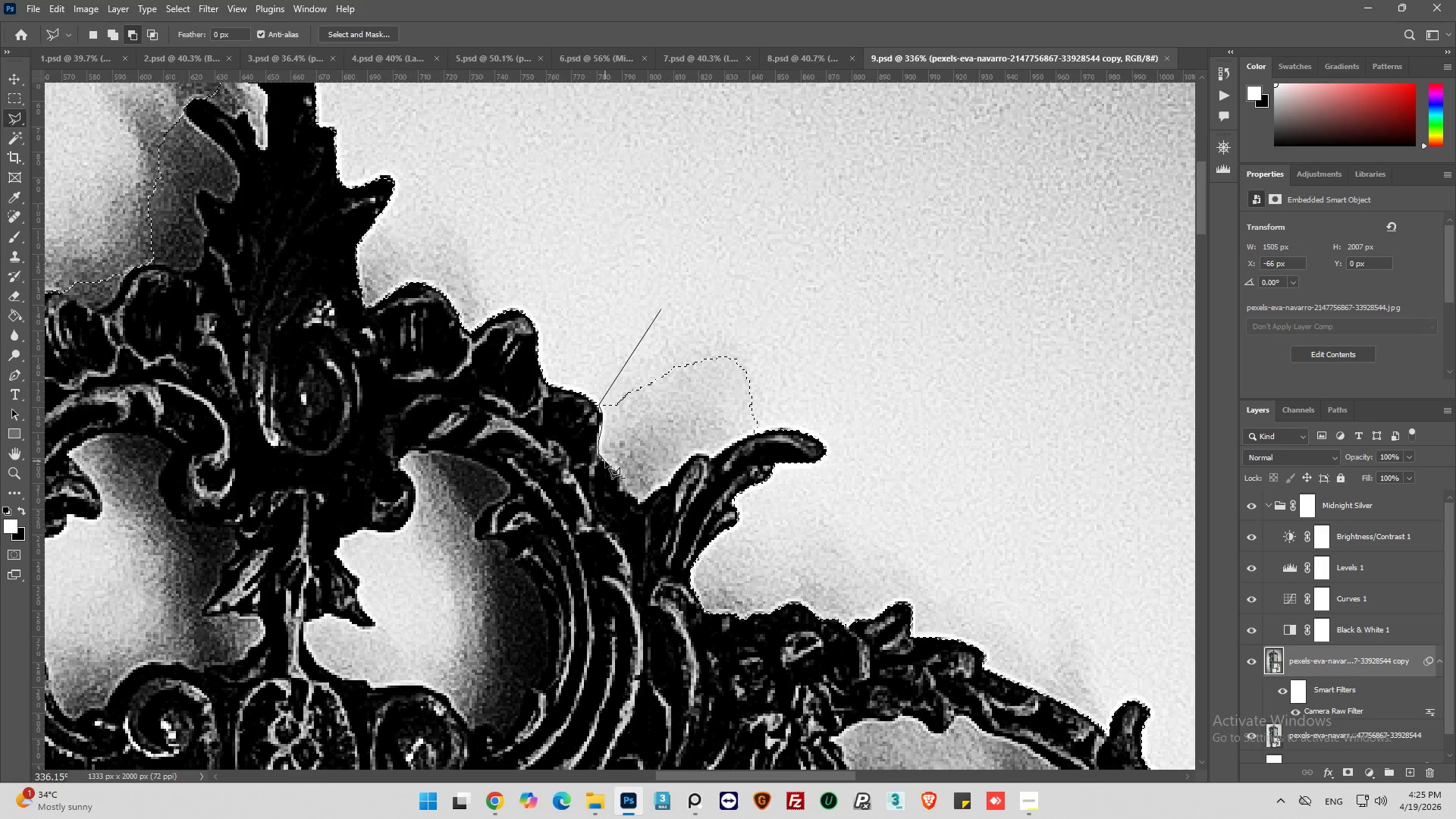 
left_click([607, 461])
 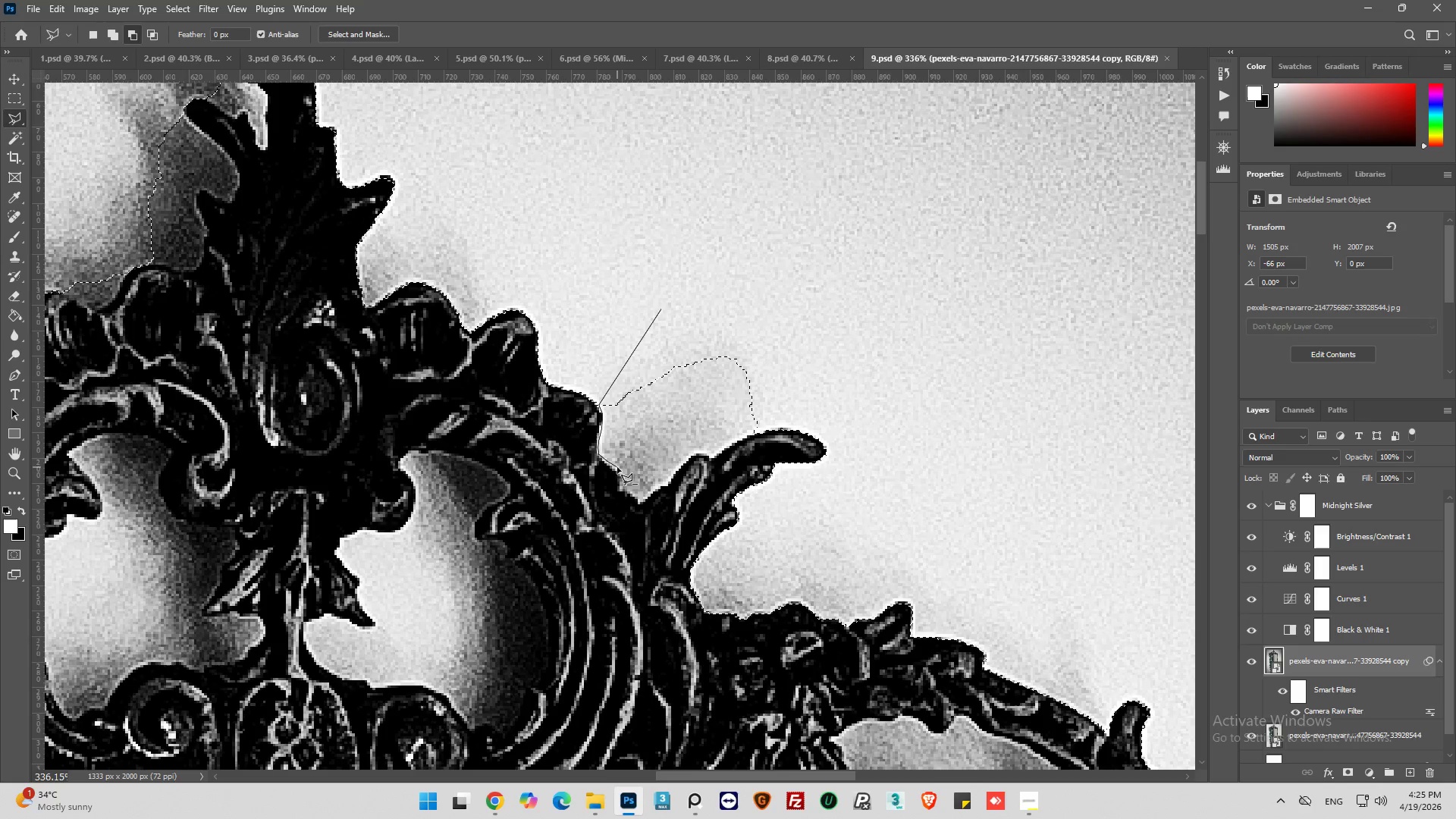 
left_click([617, 469])
 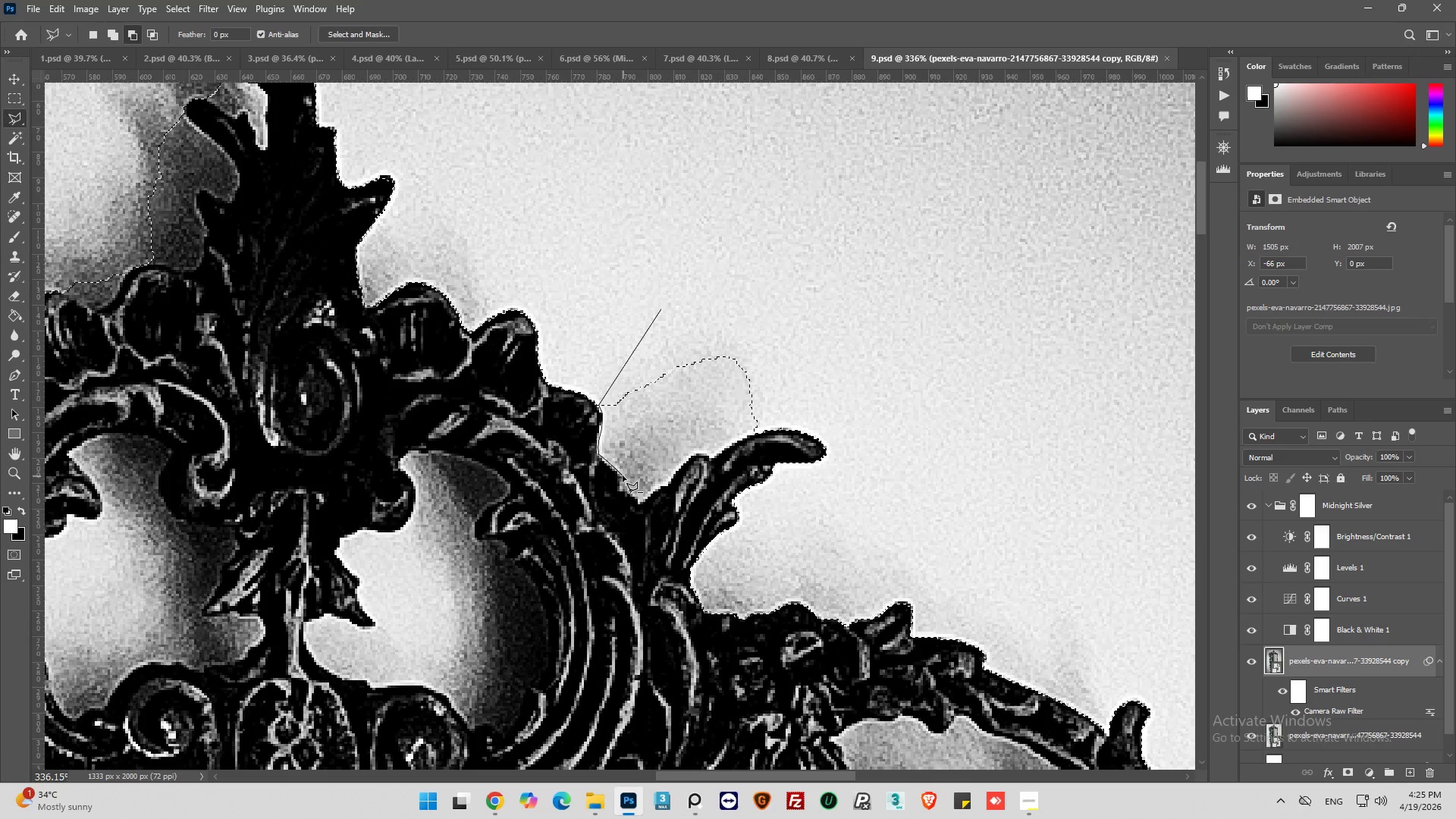 
left_click([622, 475])
 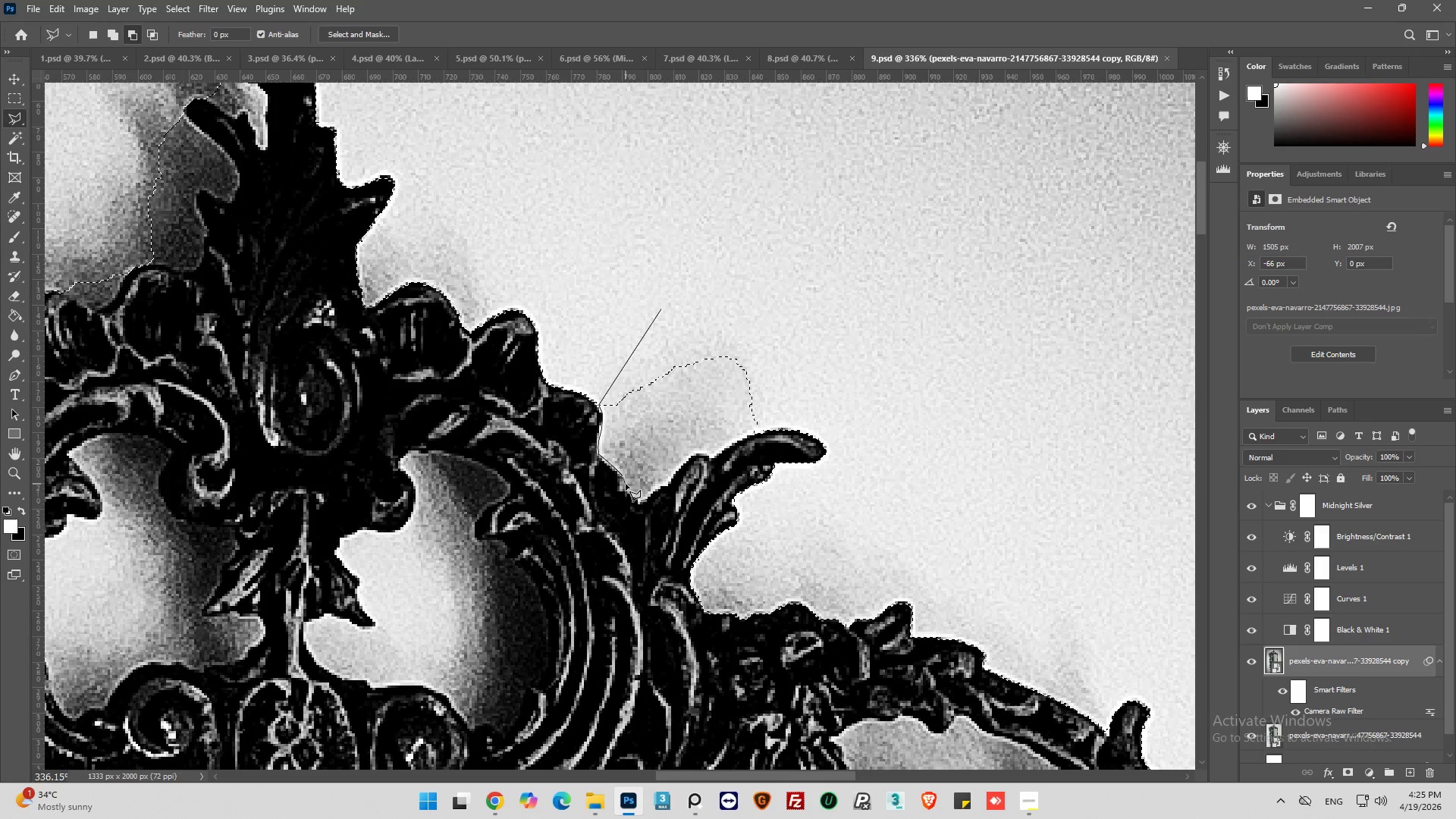 
left_click([626, 484])
 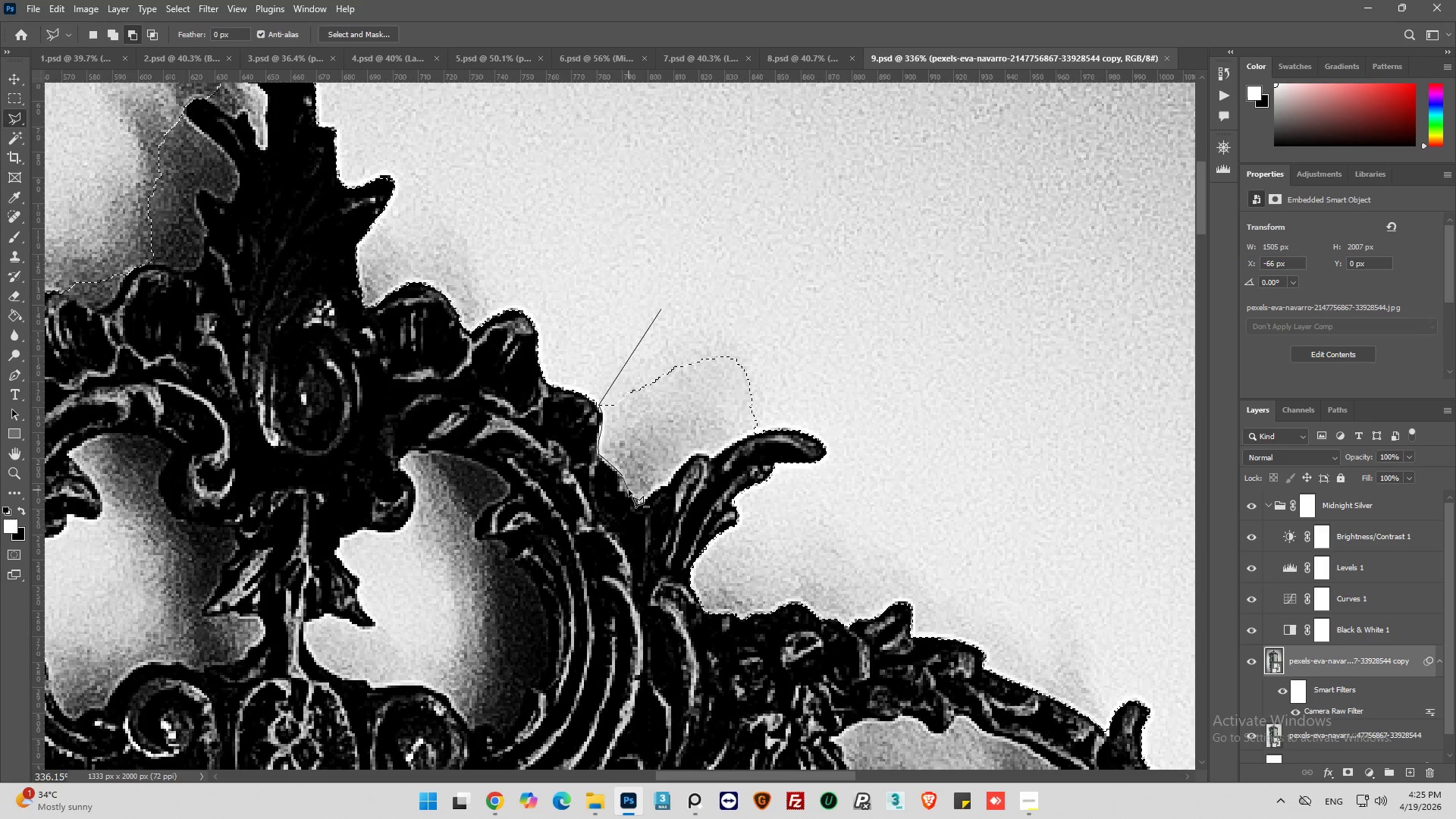 
left_click([629, 490])
 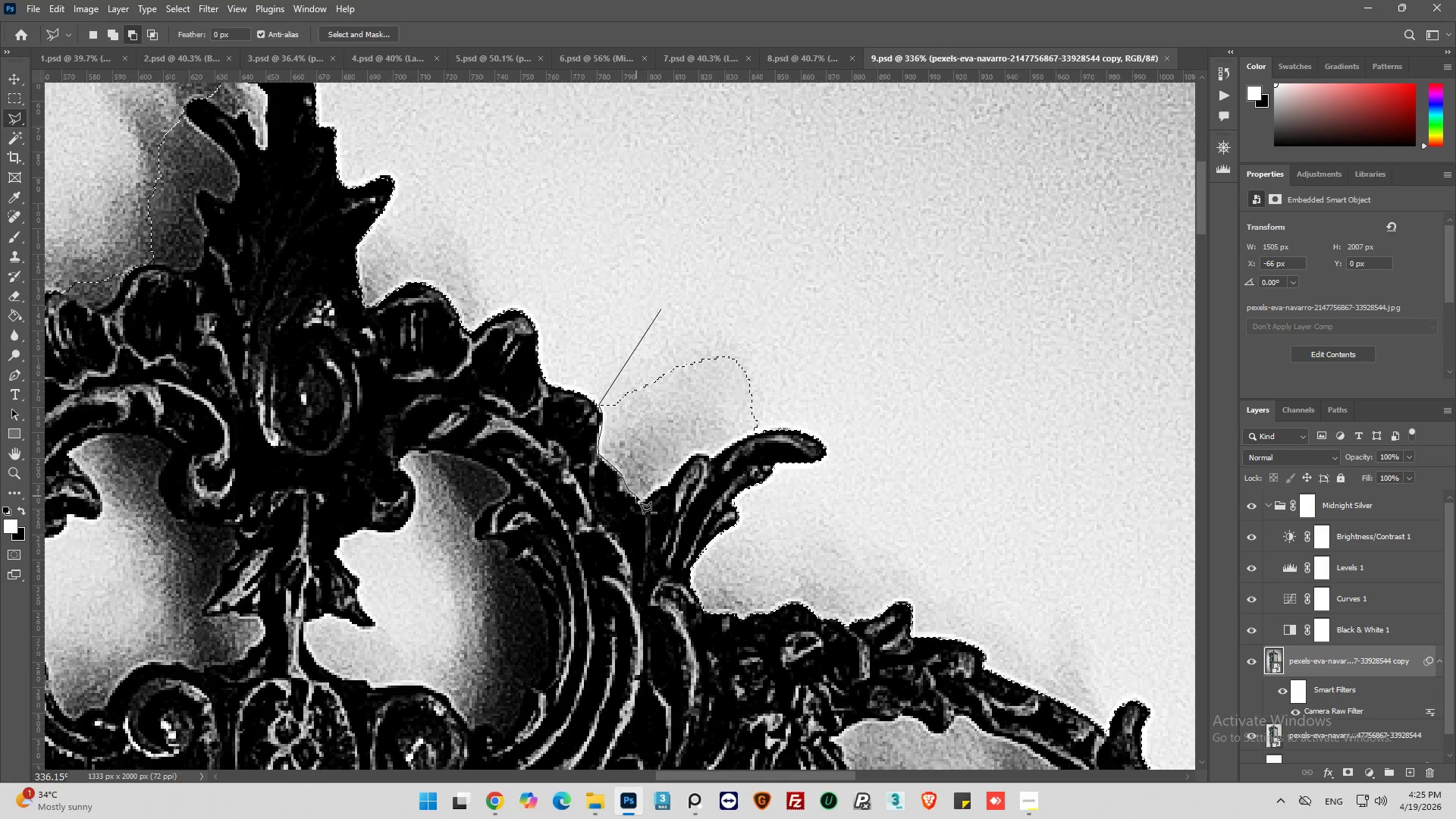 
left_click([635, 496])
 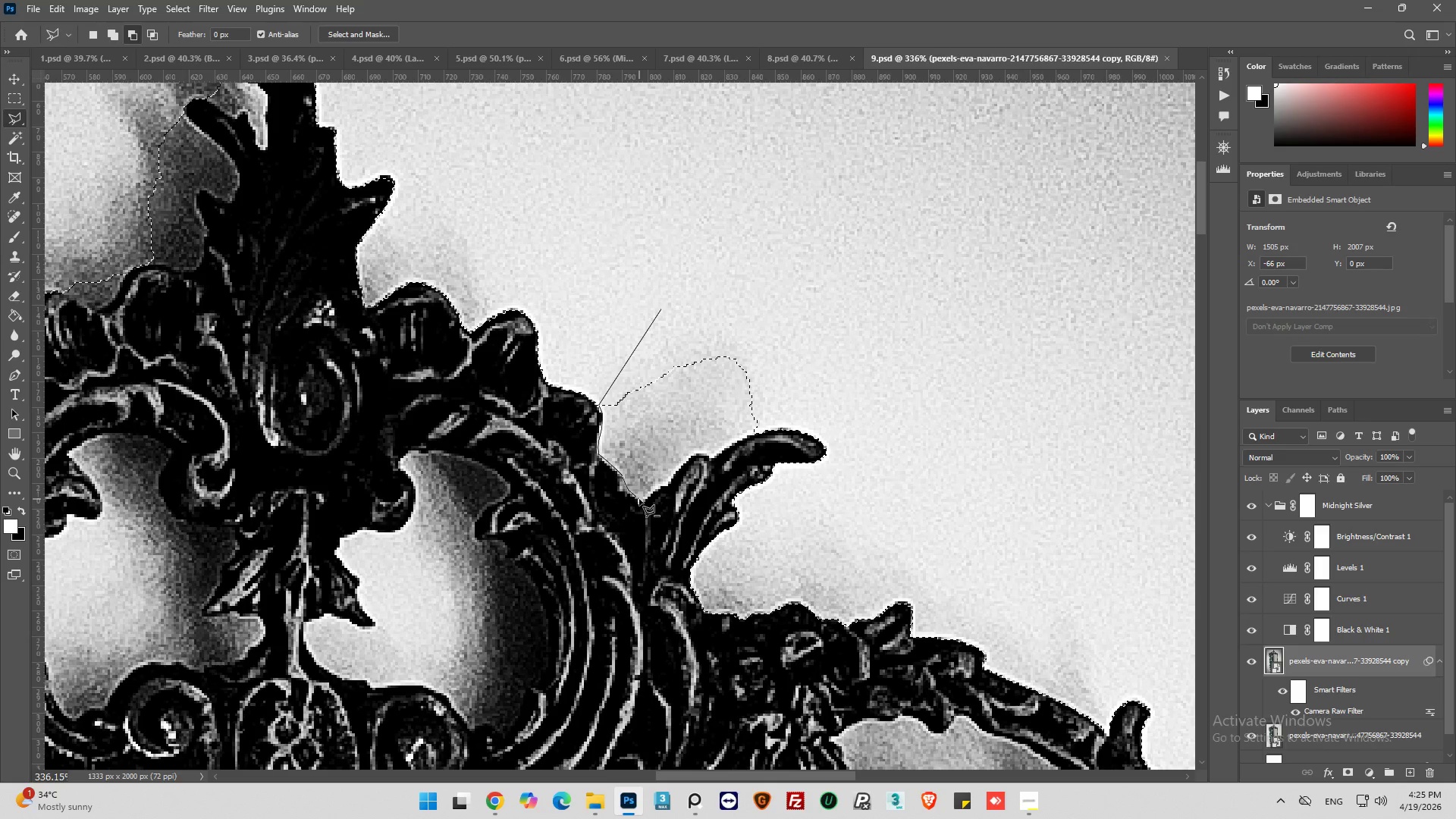 
left_click([639, 499])
 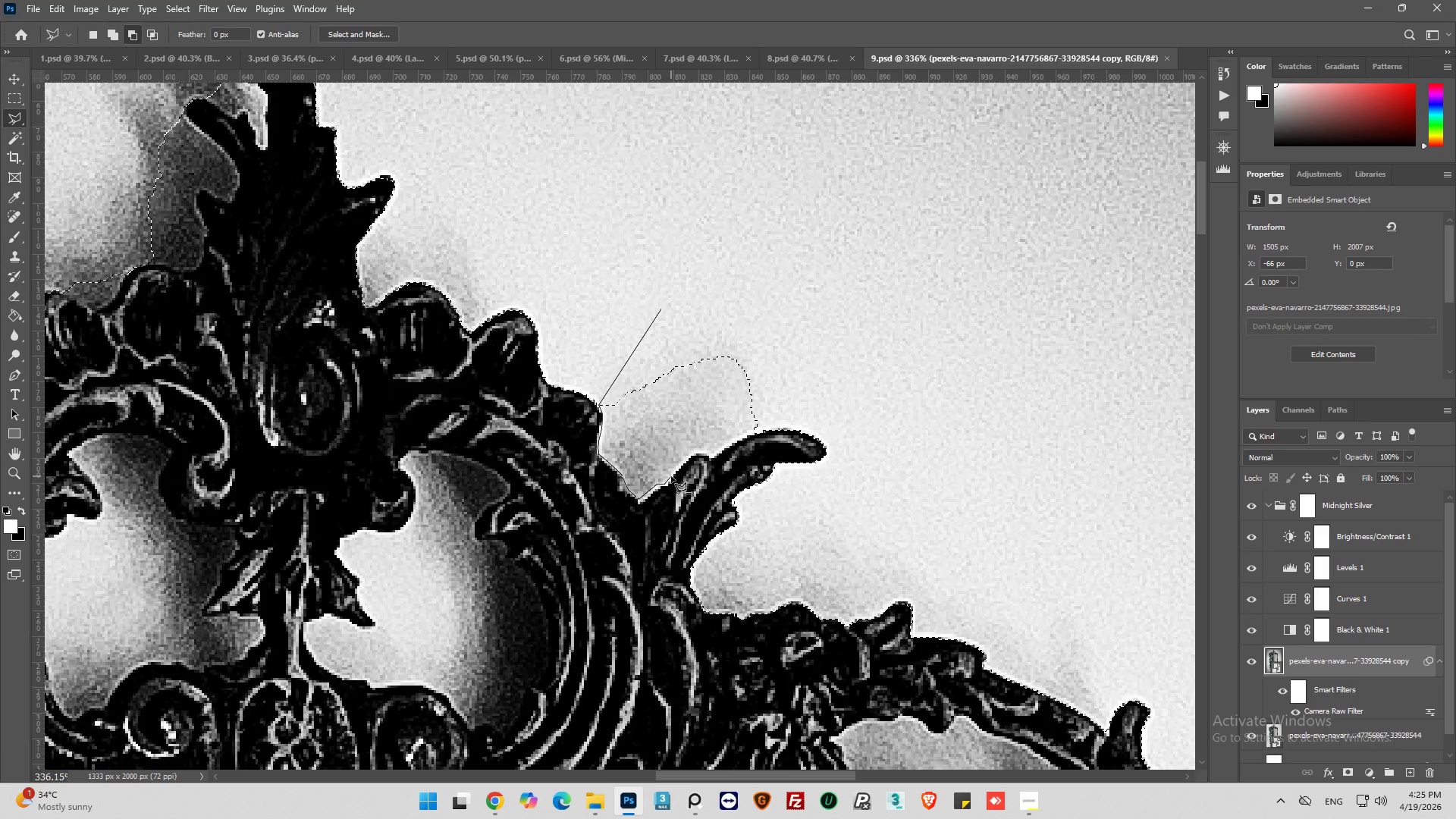 
left_click([677, 467])
 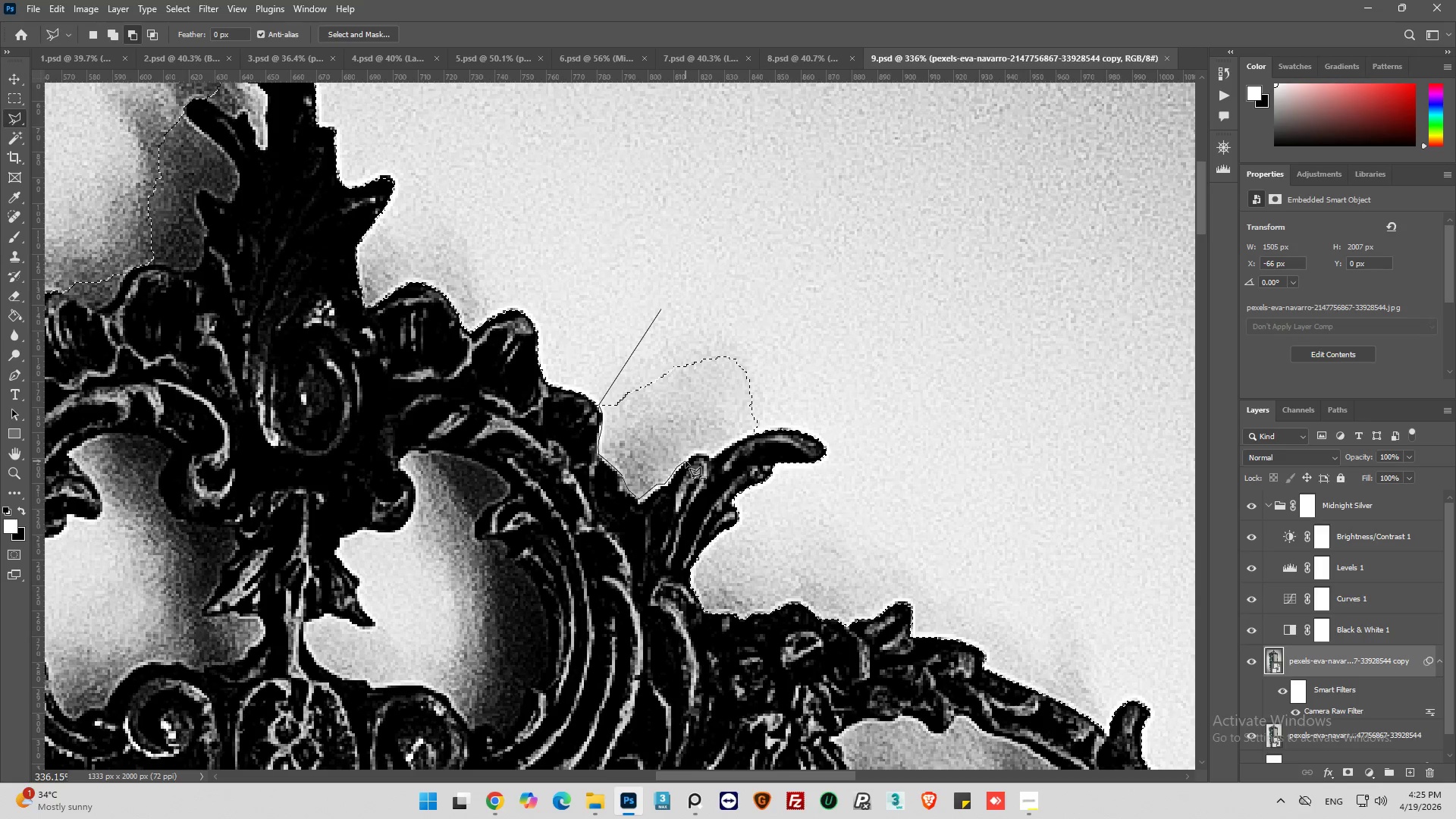 
left_click([686, 460])
 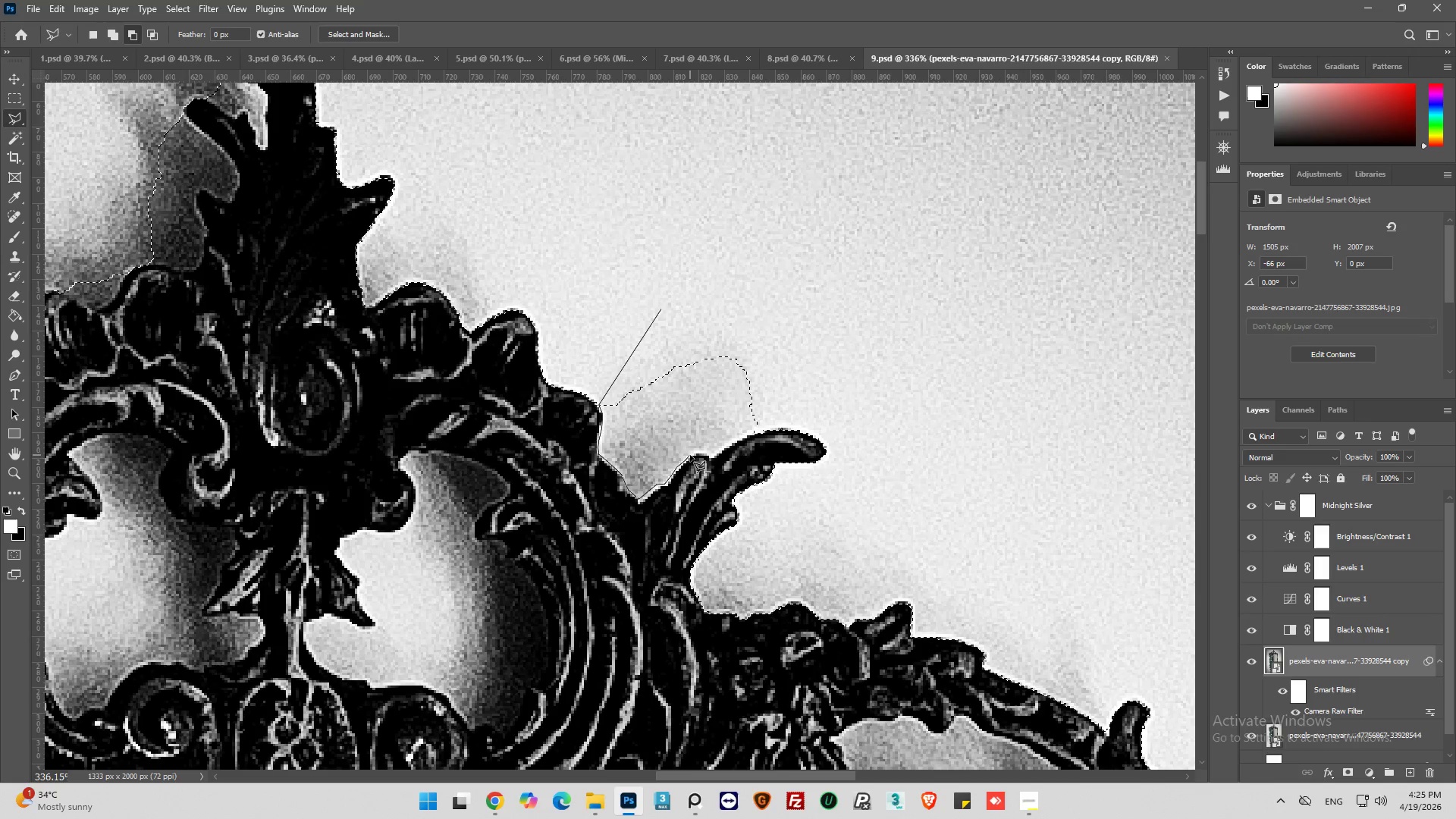 
left_click_drag(start_coordinate=[690, 455], to_coordinate=[696, 453])
 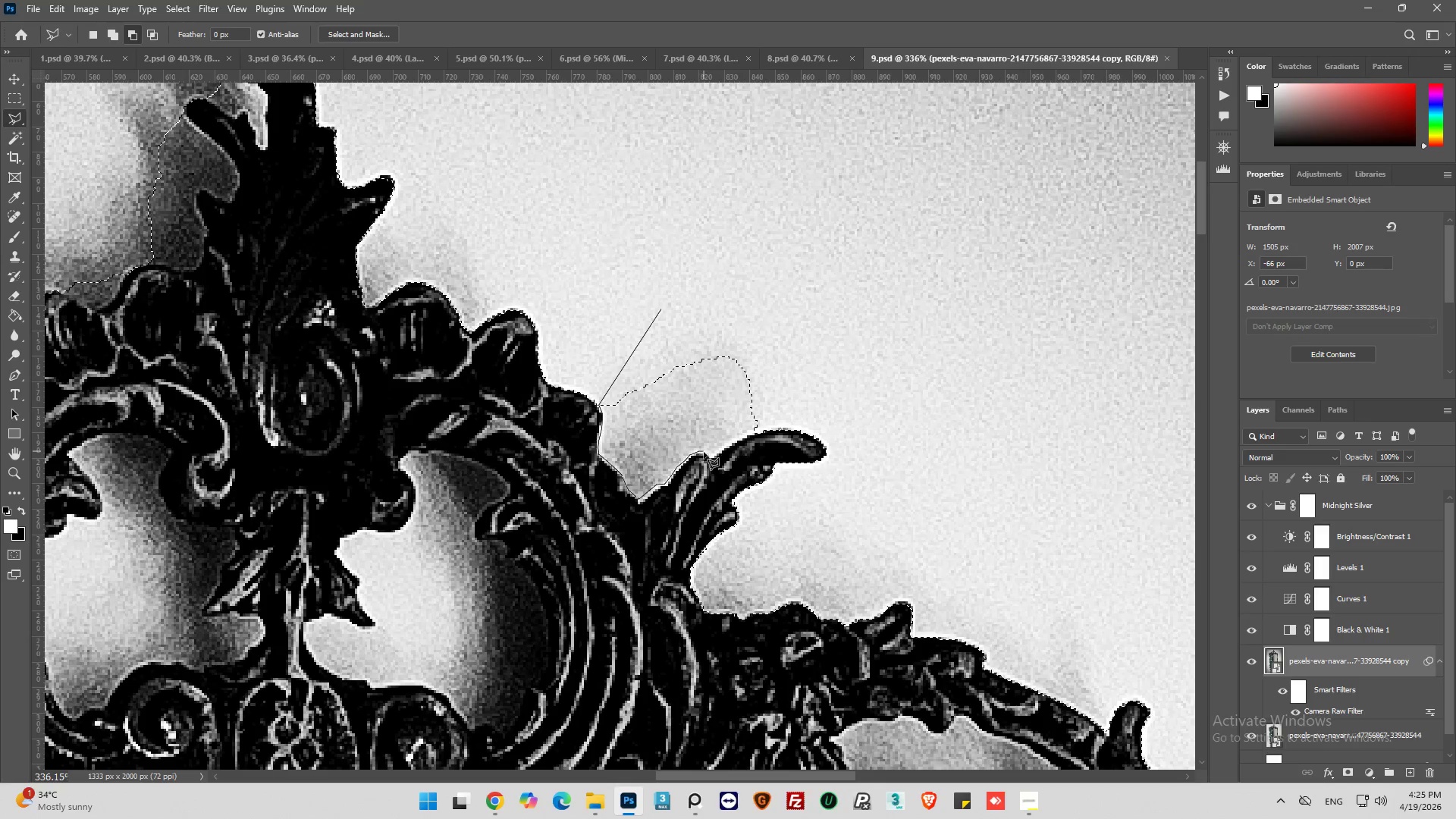 
left_click([708, 453])
 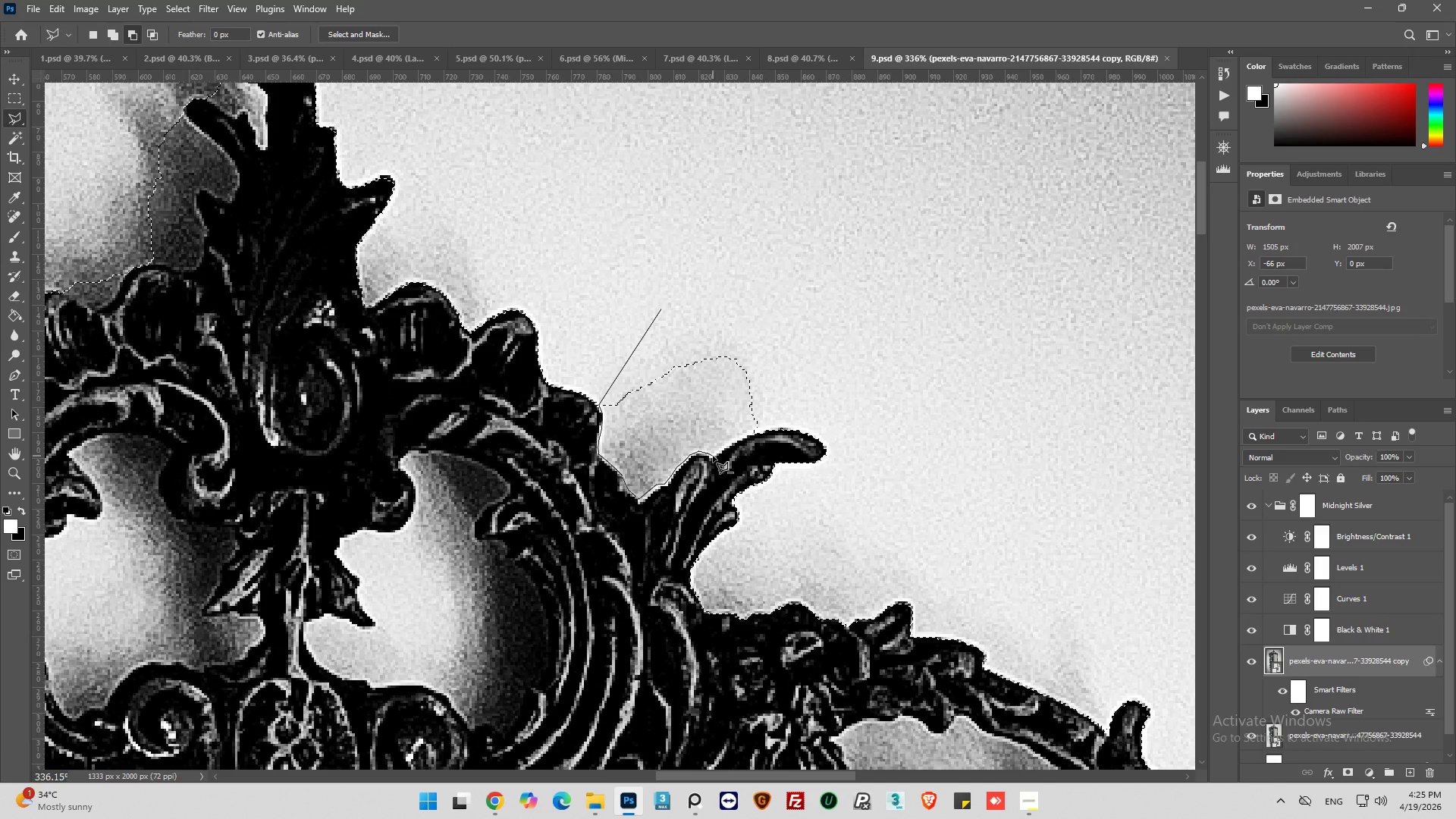 
left_click([713, 456])
 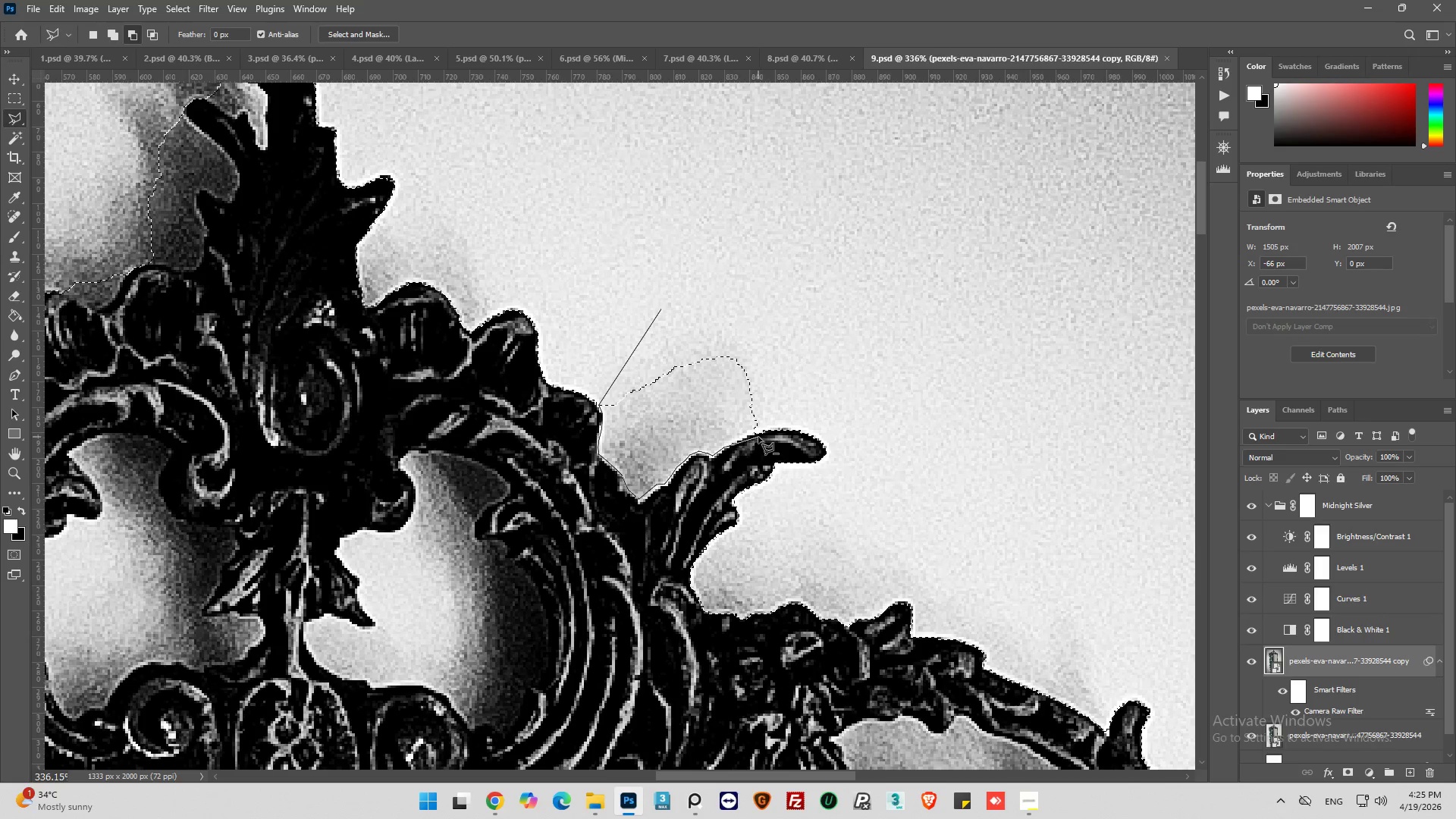 
left_click([758, 430])
 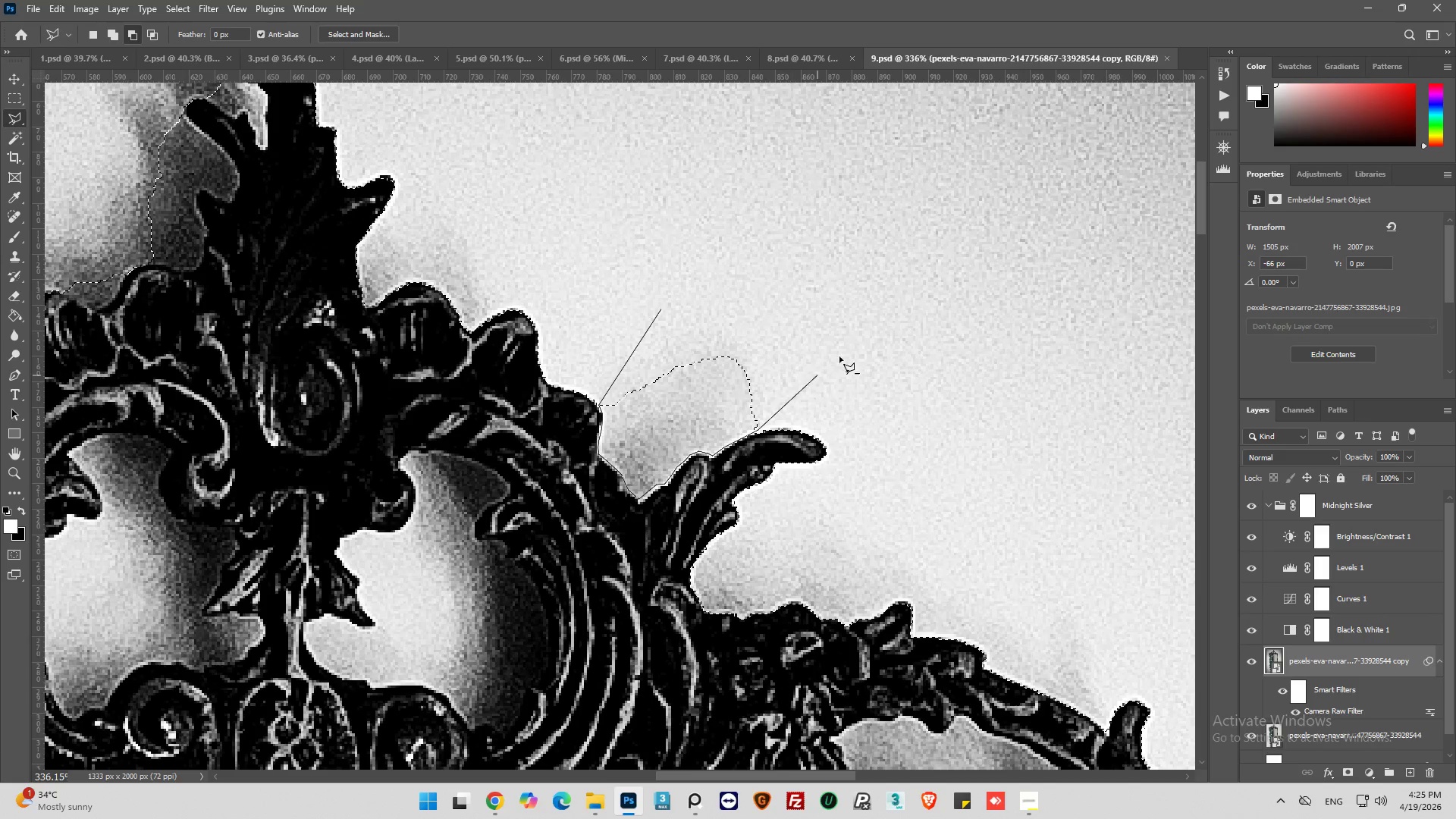 
left_click_drag(start_coordinate=[863, 328], to_coordinate=[871, 287])
 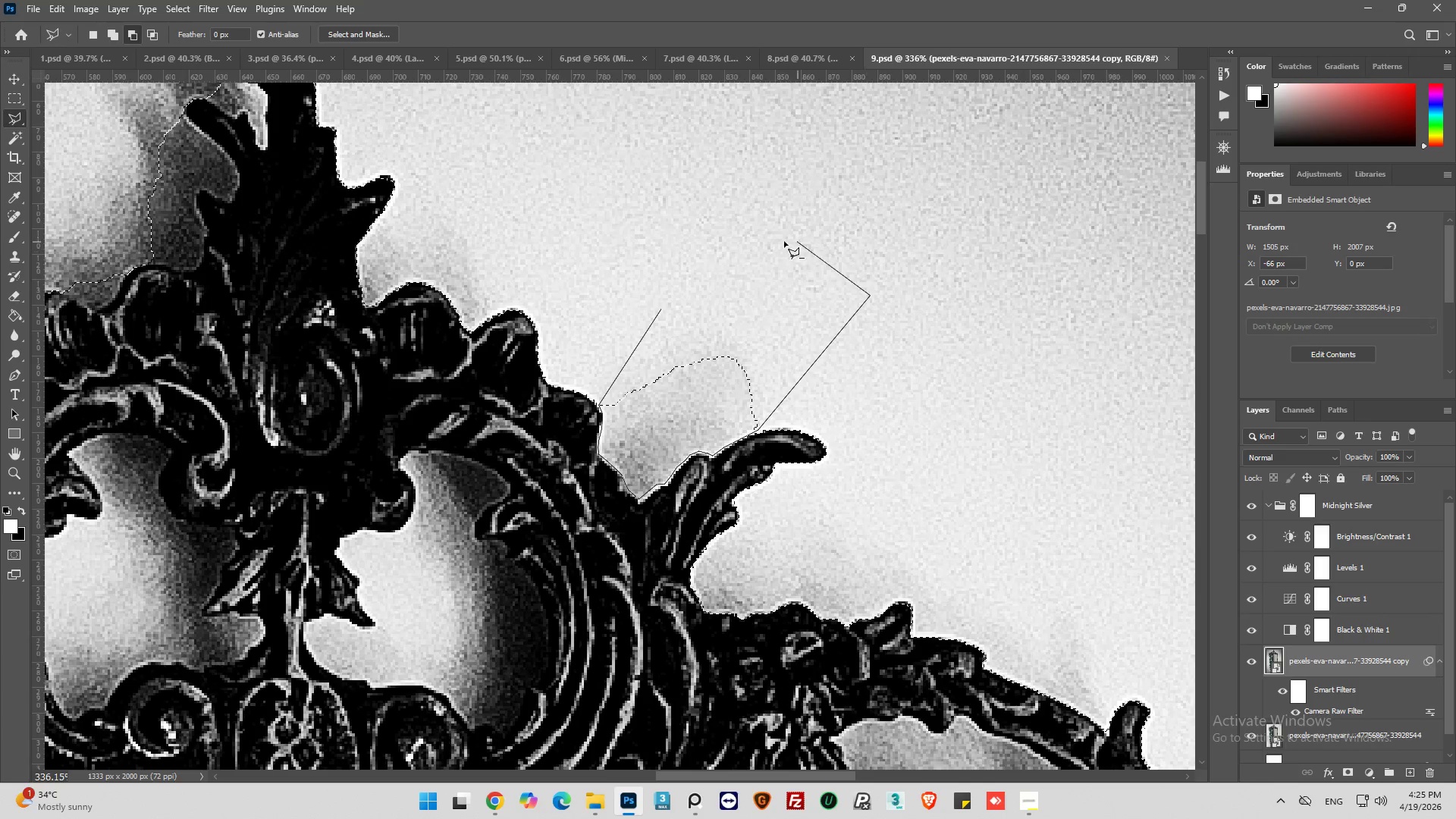 
left_click_drag(start_coordinate=[791, 242], to_coordinate=[771, 241])
 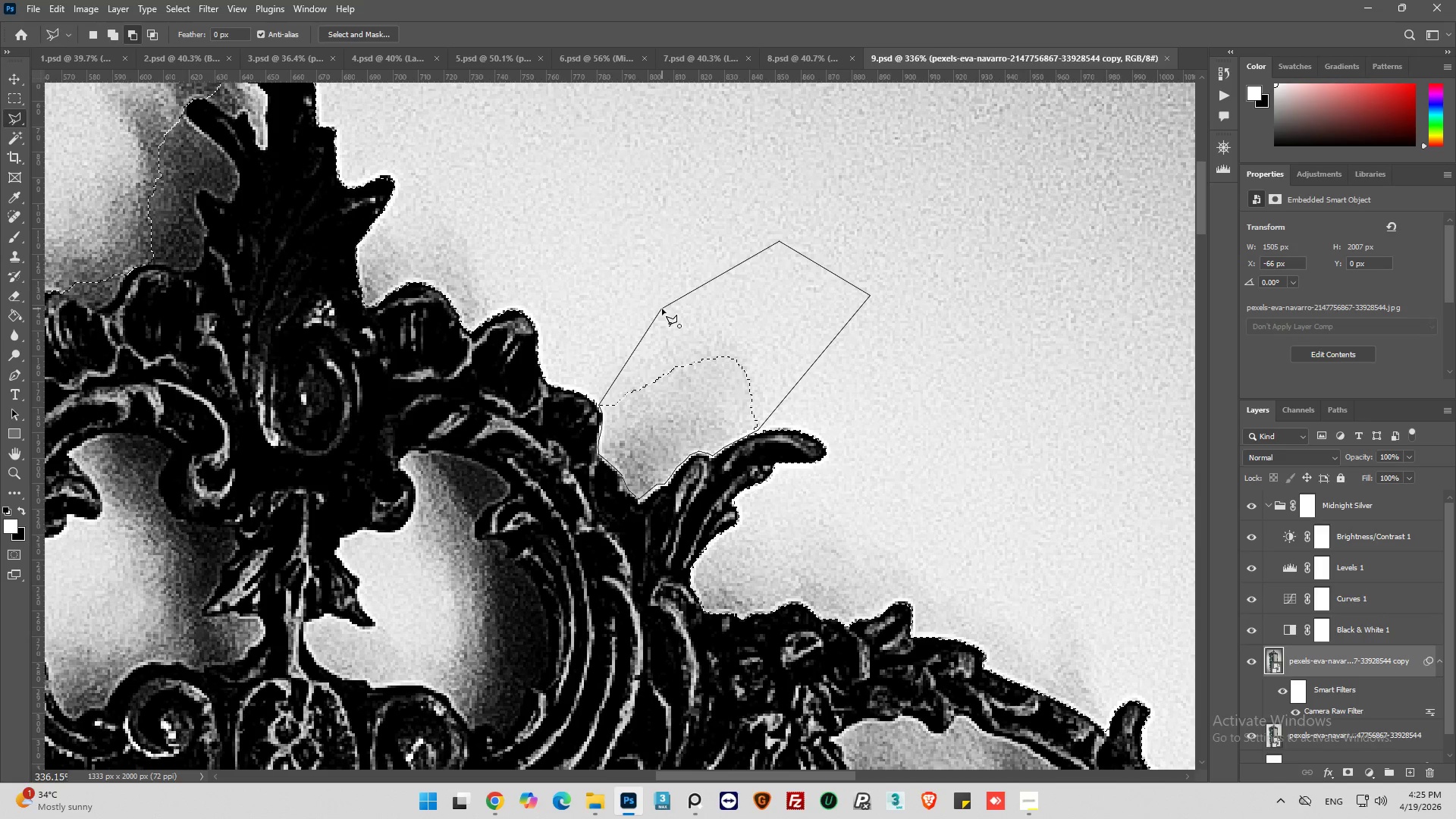 
left_click([662, 309])
 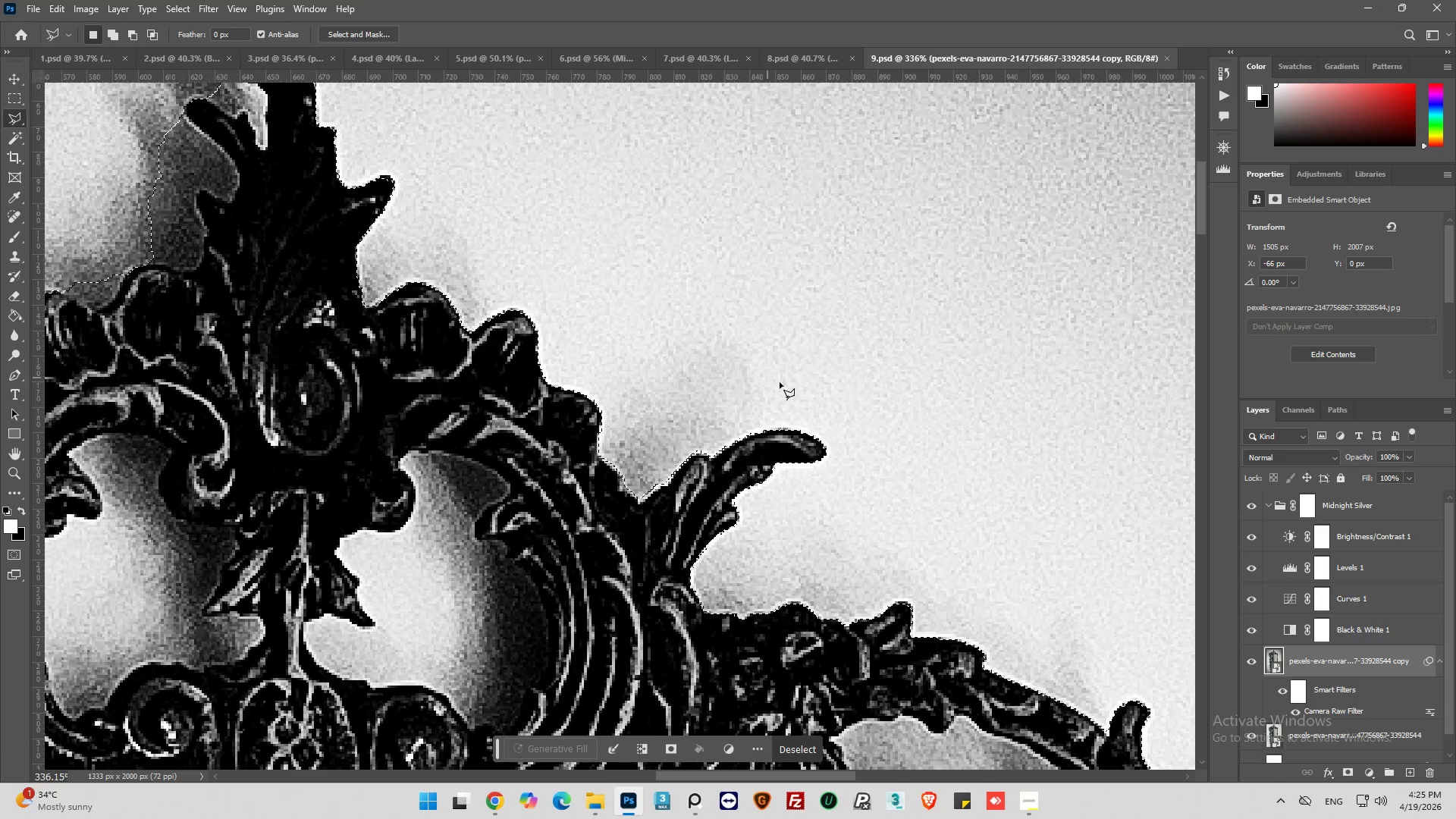 
hold_key(key=AltLeft, duration=0.36)
scroll: coordinate [794, 388], scroll_direction: down, amount: 9.0
 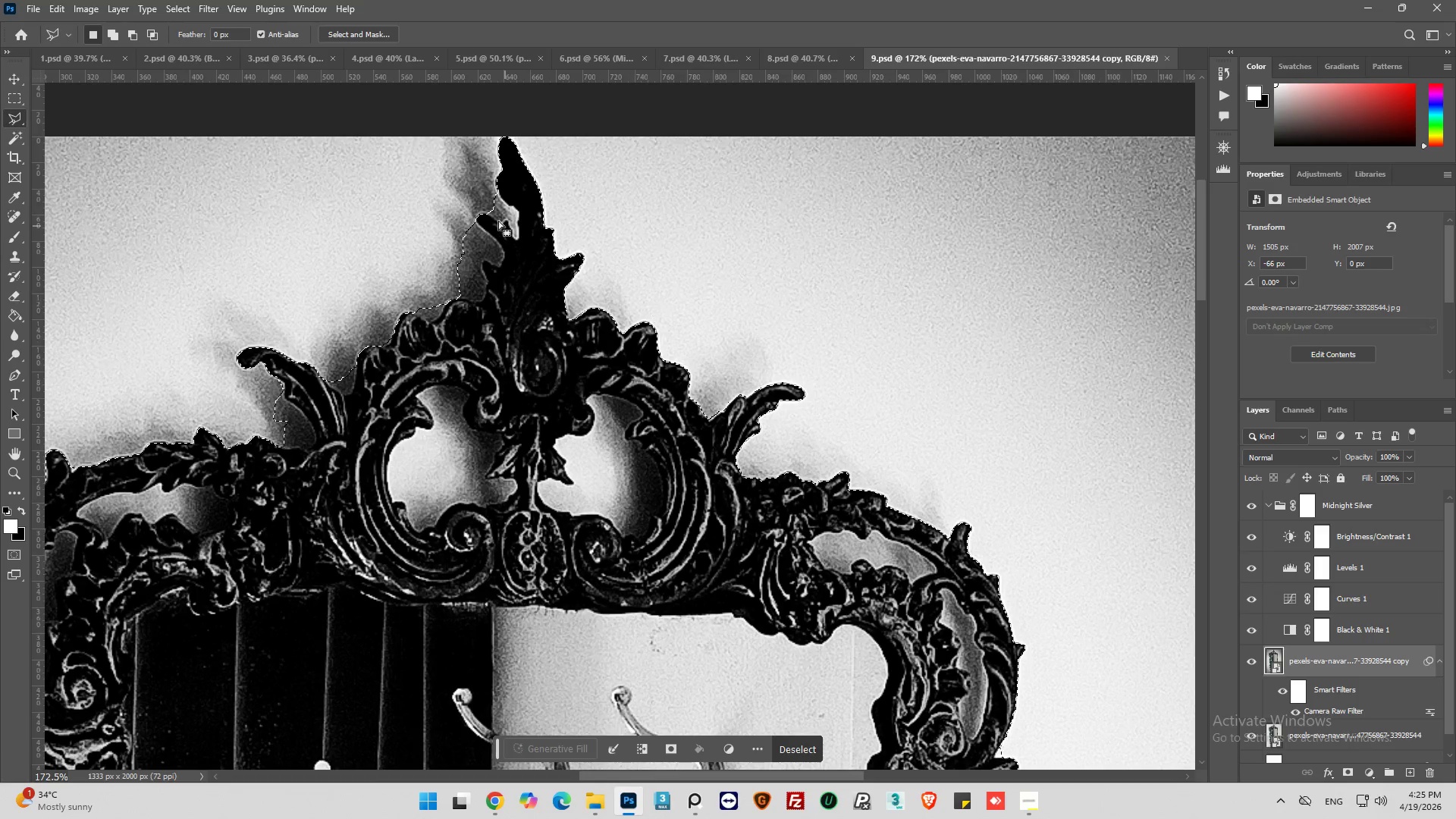 
key(Alt+AltLeft)
 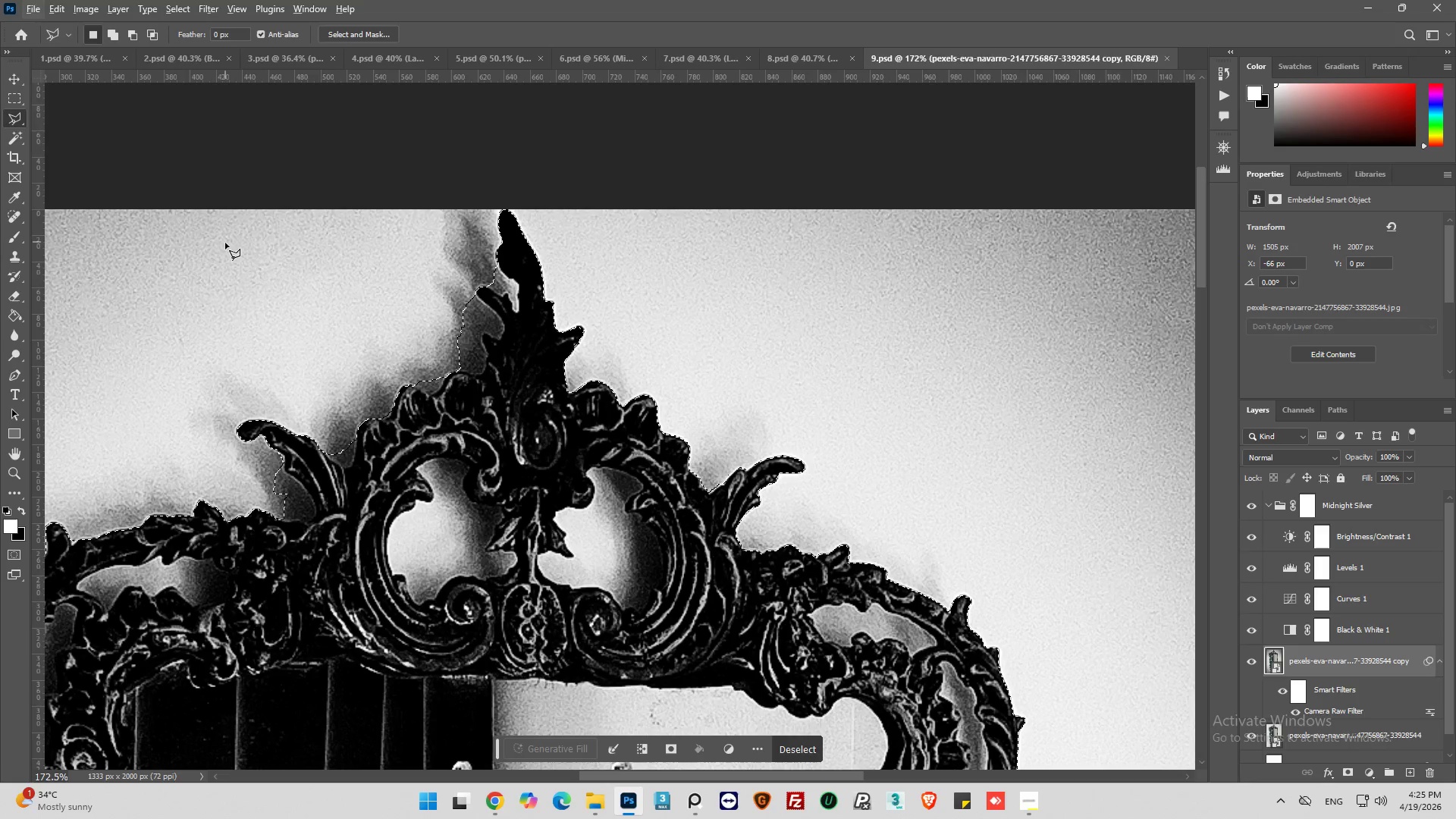 
scroll: coordinate [498, 221], scroll_direction: up, amount: 6.0
 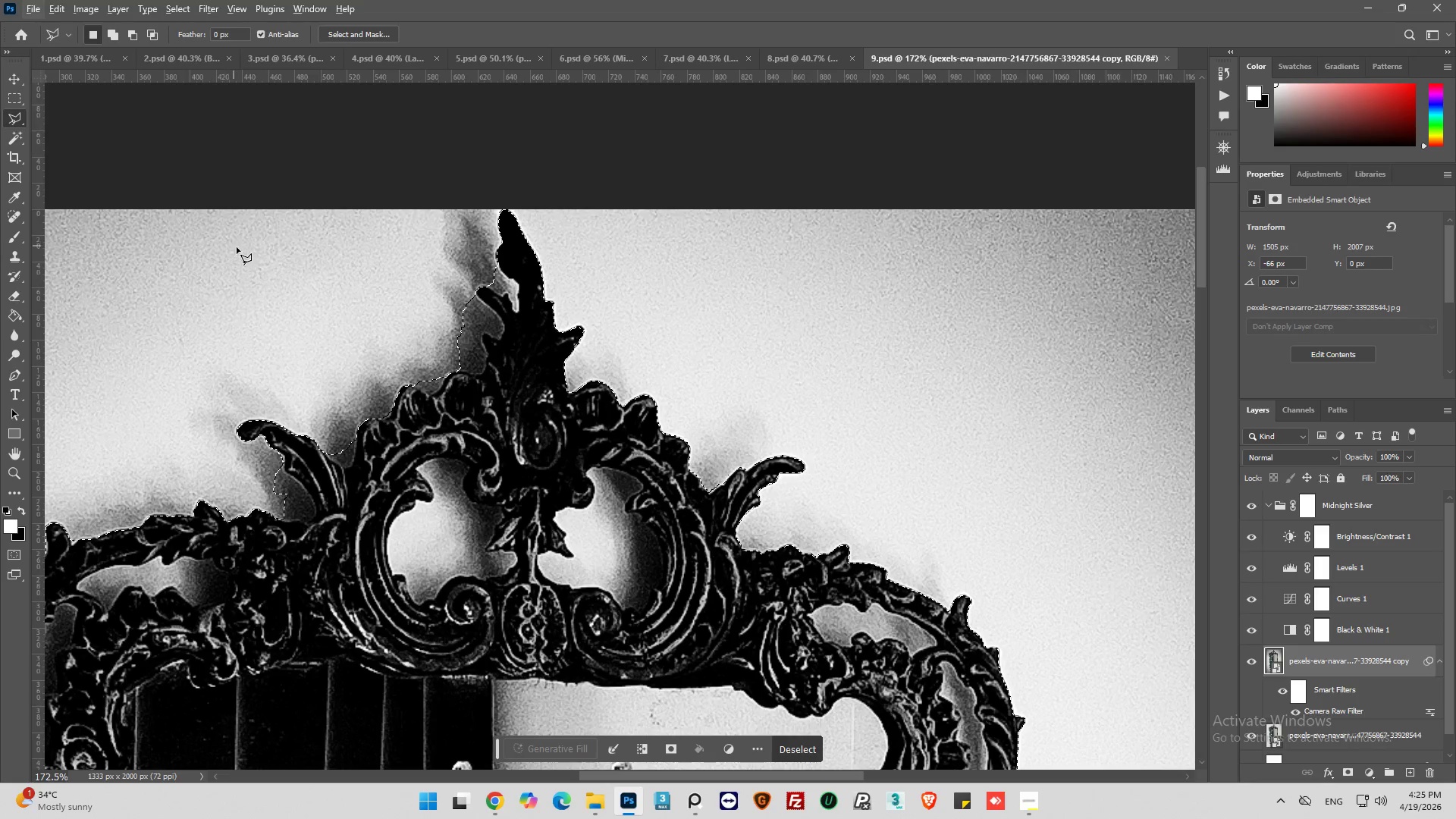 
hold_key(key=AltLeft, duration=0.61)
scroll: coordinate [306, 450], scroll_direction: up, amount: 10.0
 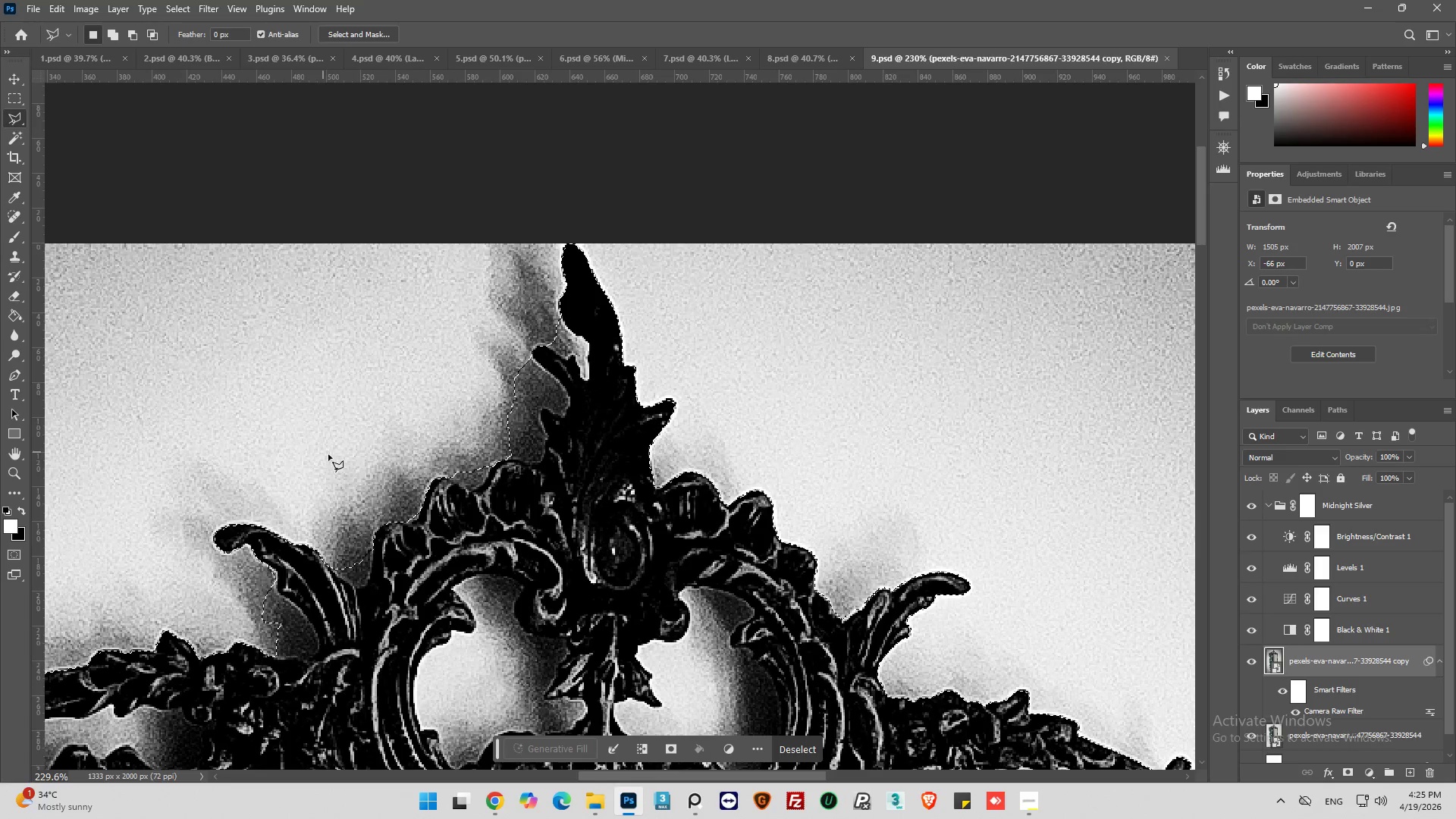 
hold_key(key=AltLeft, duration=0.33)
scroll: coordinate [448, 510], scroll_direction: up, amount: 3.0
 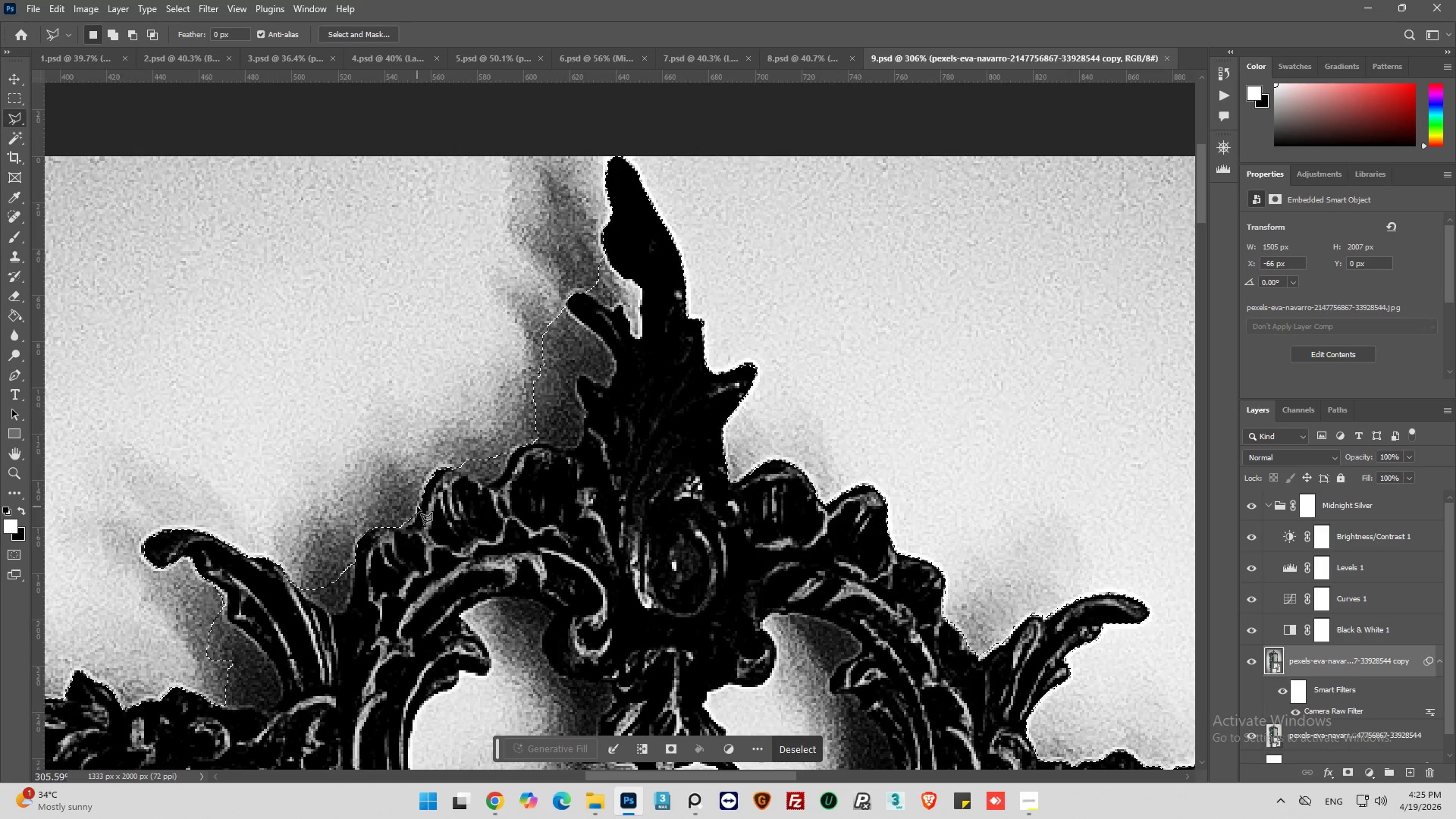 
hold_key(key=AltLeft, duration=0.78)
hold_key(key=AltLeft, duration=1.06)
scroll: coordinate [378, 566], scroll_direction: down, amount: 2.0
 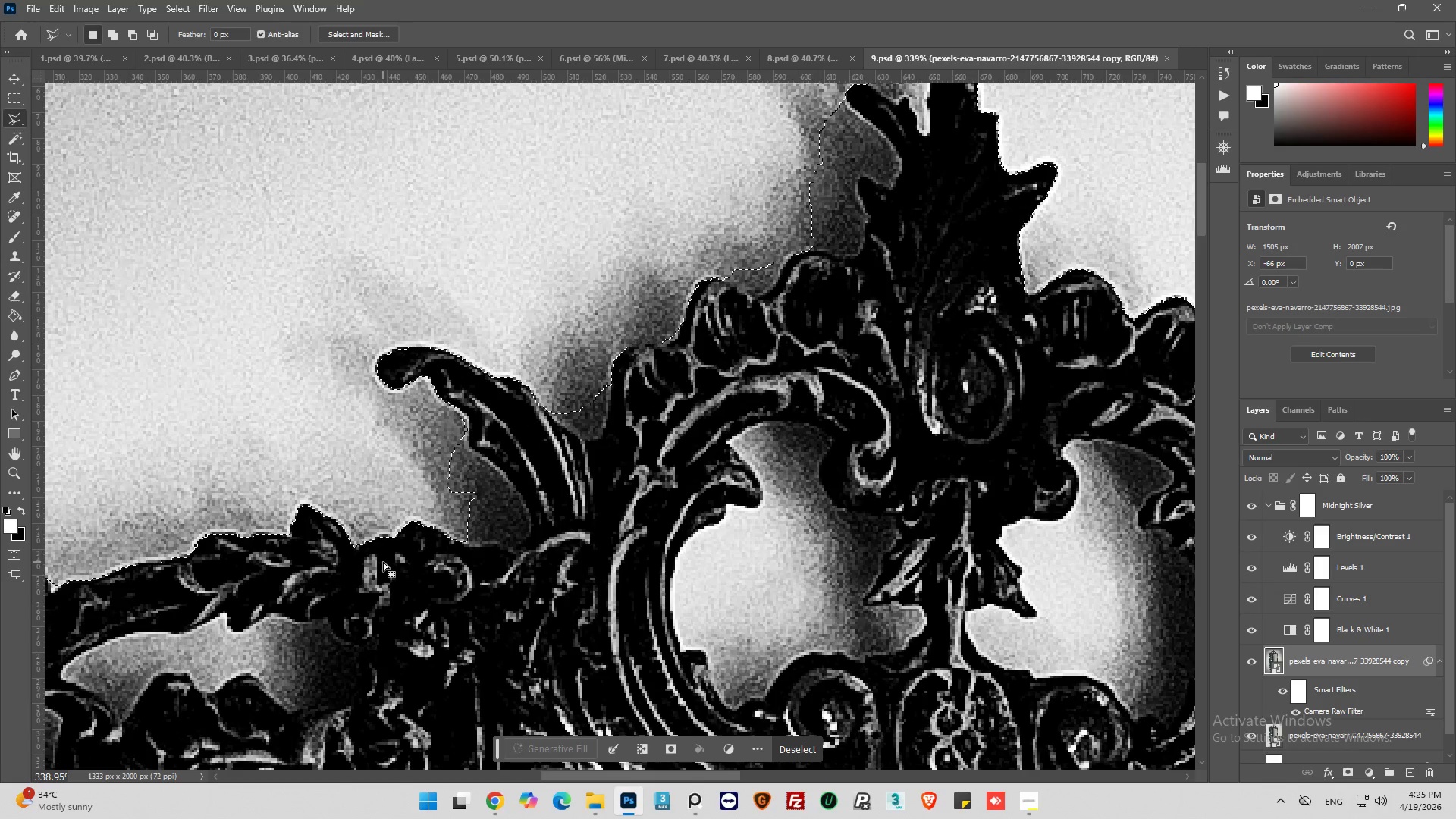 
wait(21.38)
 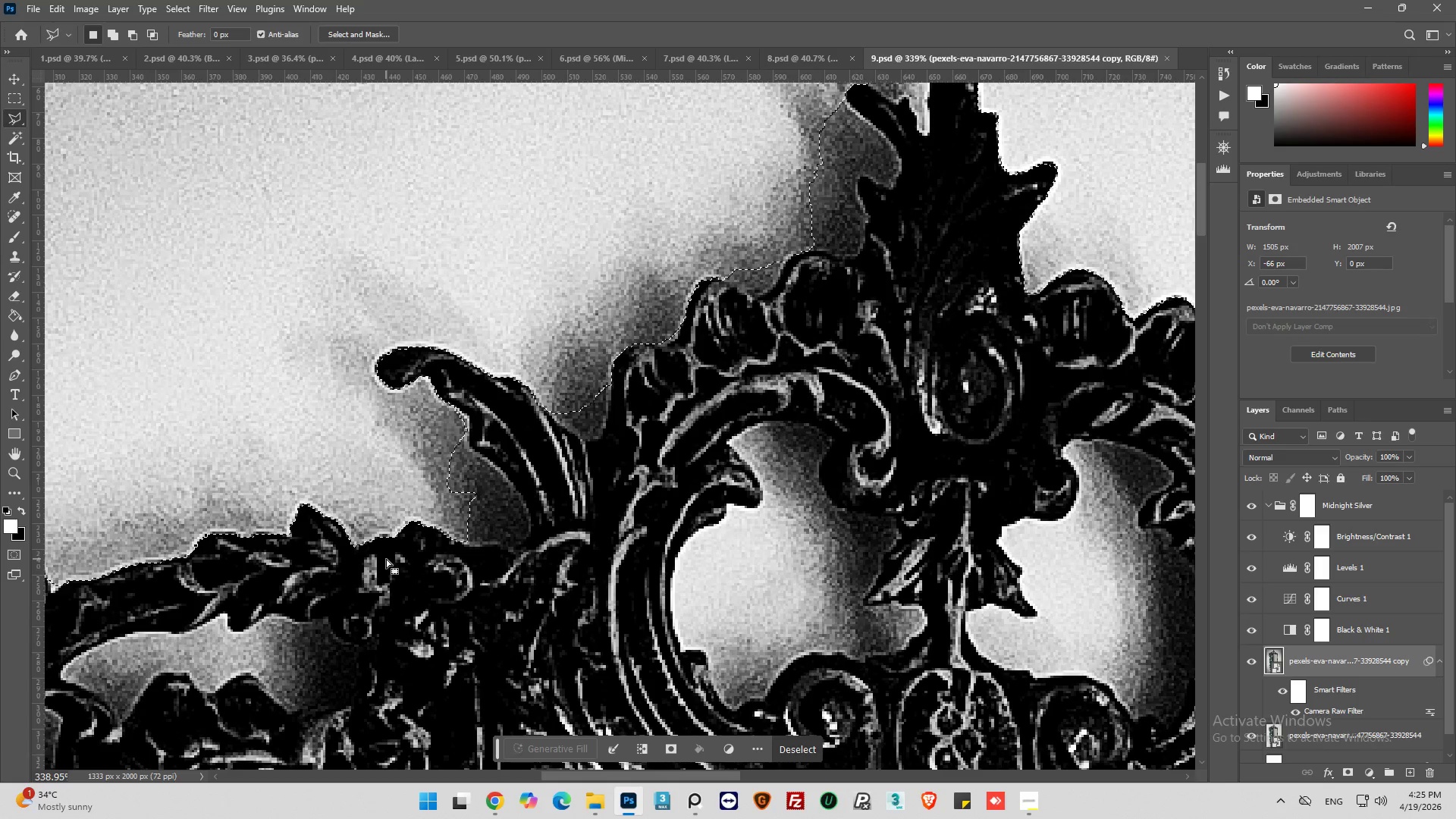 
scroll: coordinate [452, 382], scroll_direction: up, amount: 6.0
 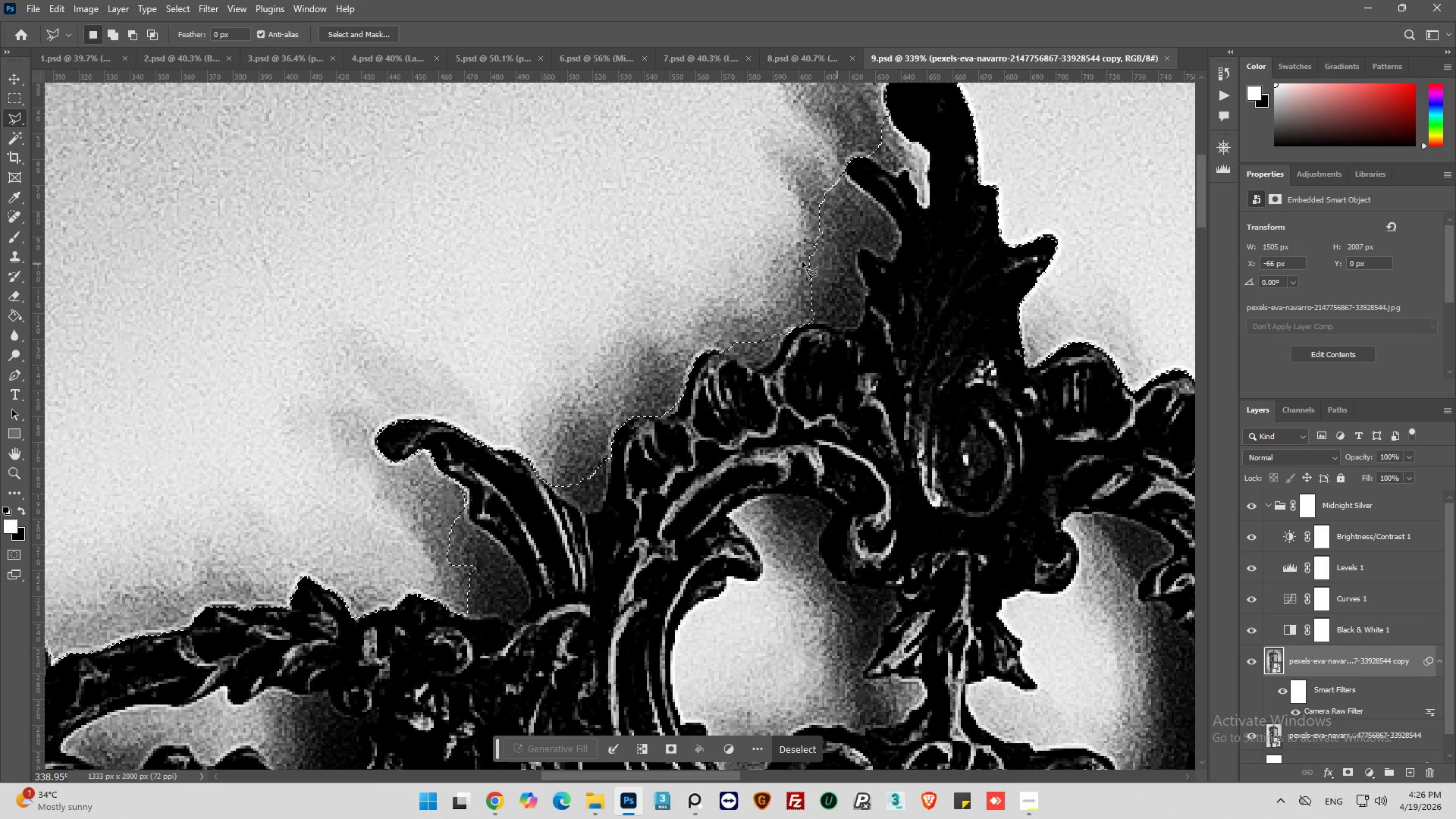 
hold_key(key=AltLeft, duration=0.42)
scroll: coordinate [564, 288], scroll_direction: down, amount: 3.0
 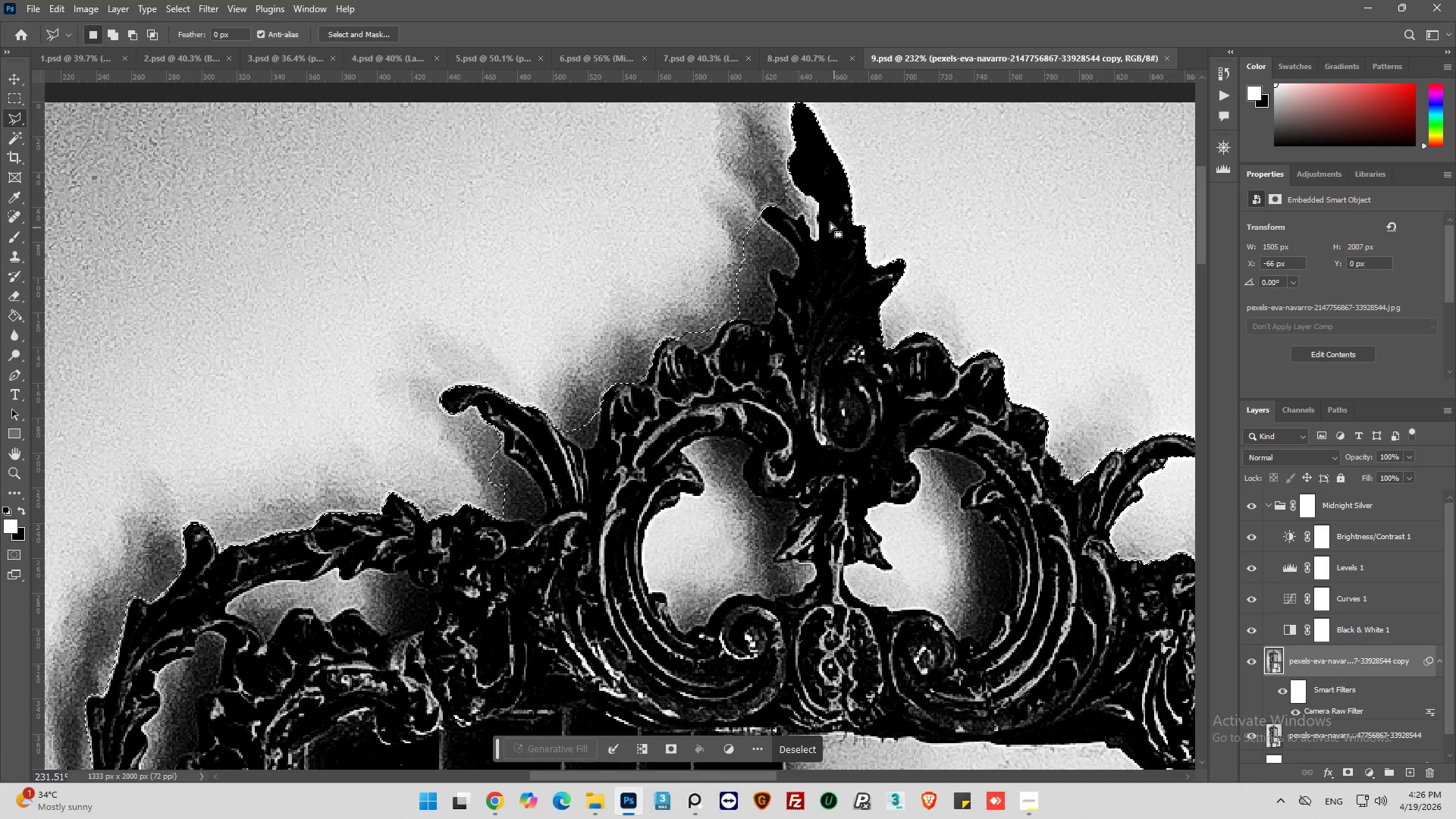 
hold_key(key=AltLeft, duration=0.41)
scroll: coordinate [826, 223], scroll_direction: up, amount: 11.0
 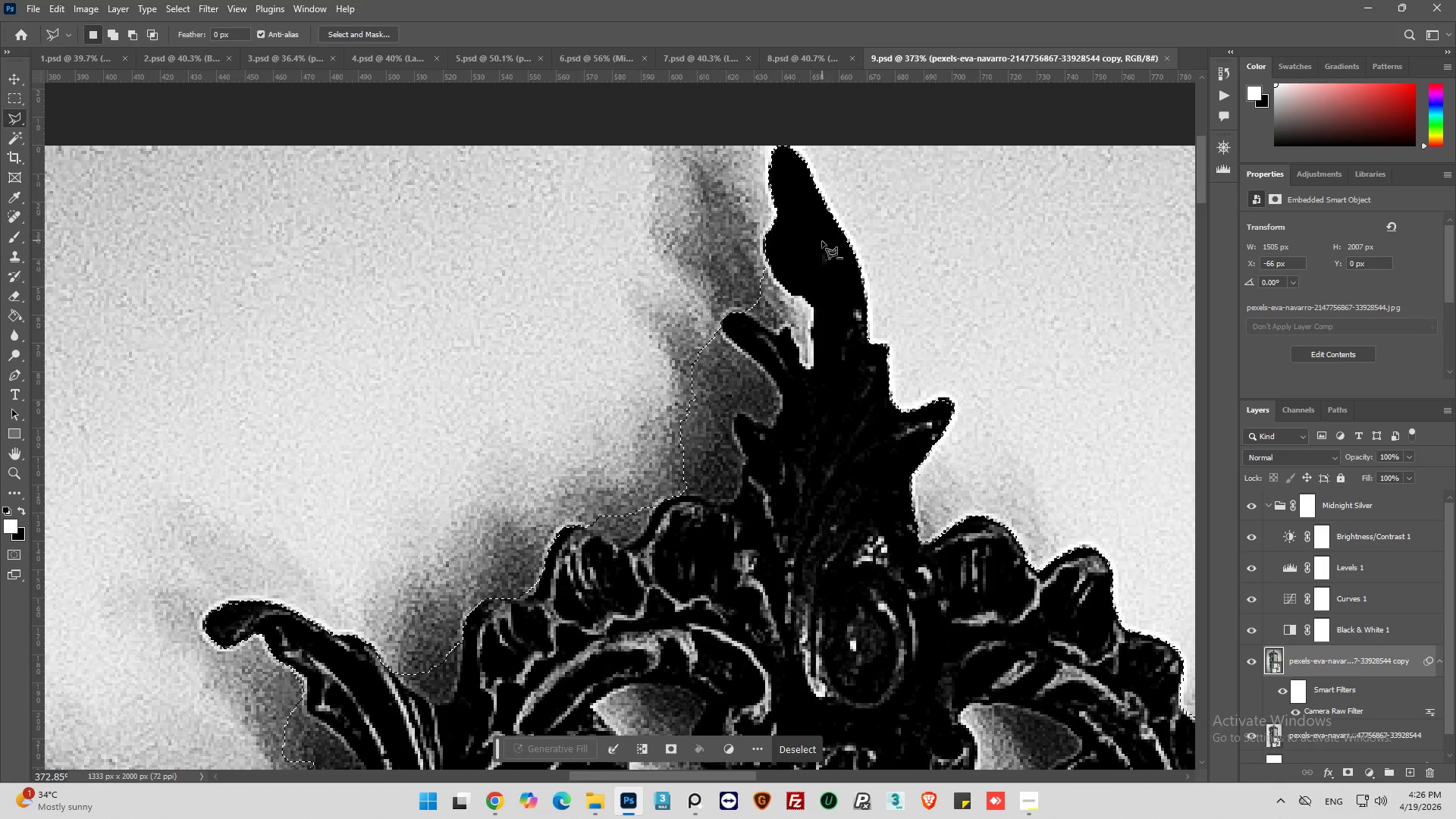 
key(Alt+AltLeft)
 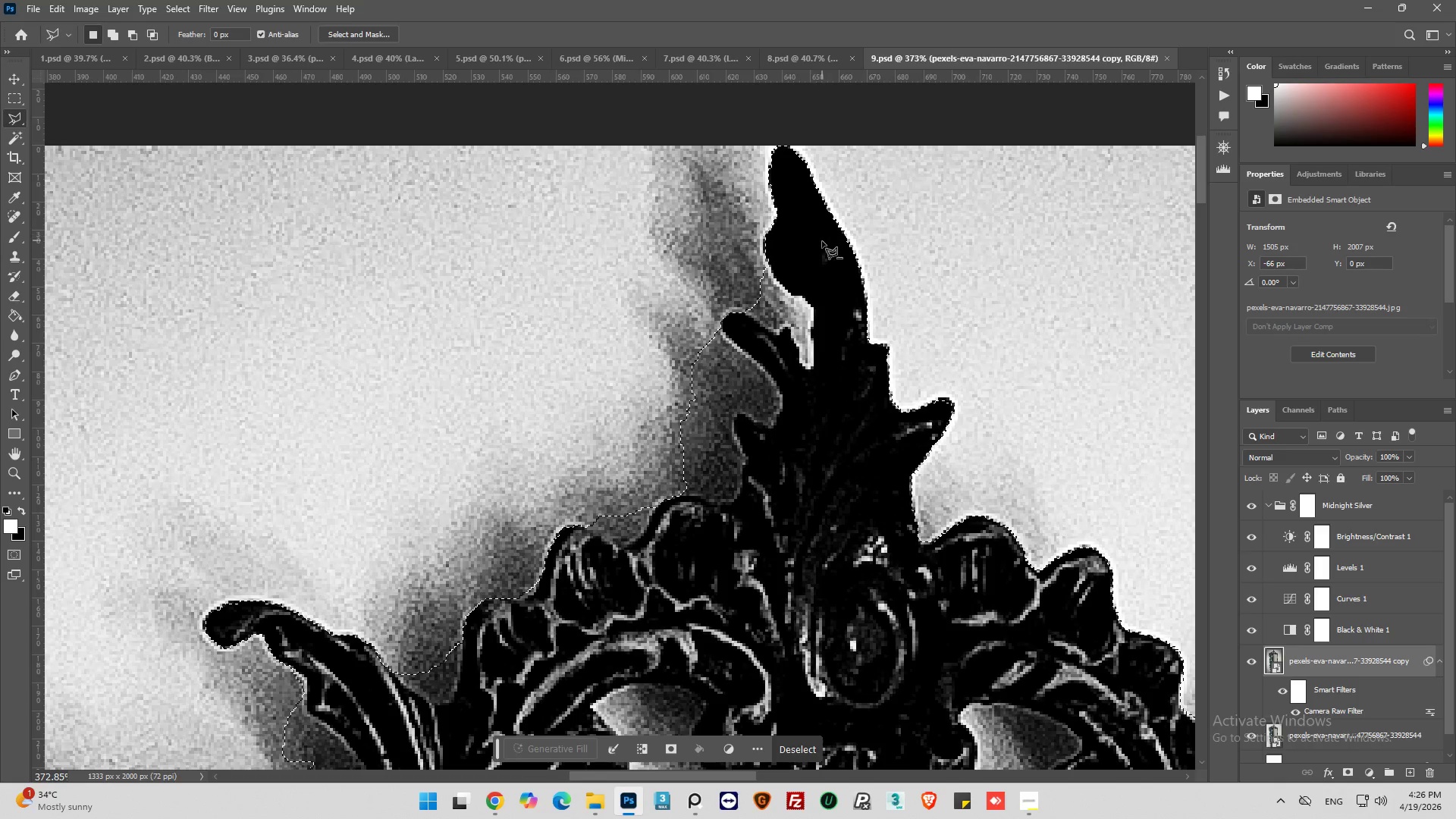 
scroll: coordinate [821, 243], scroll_direction: up, amount: 4.0
 